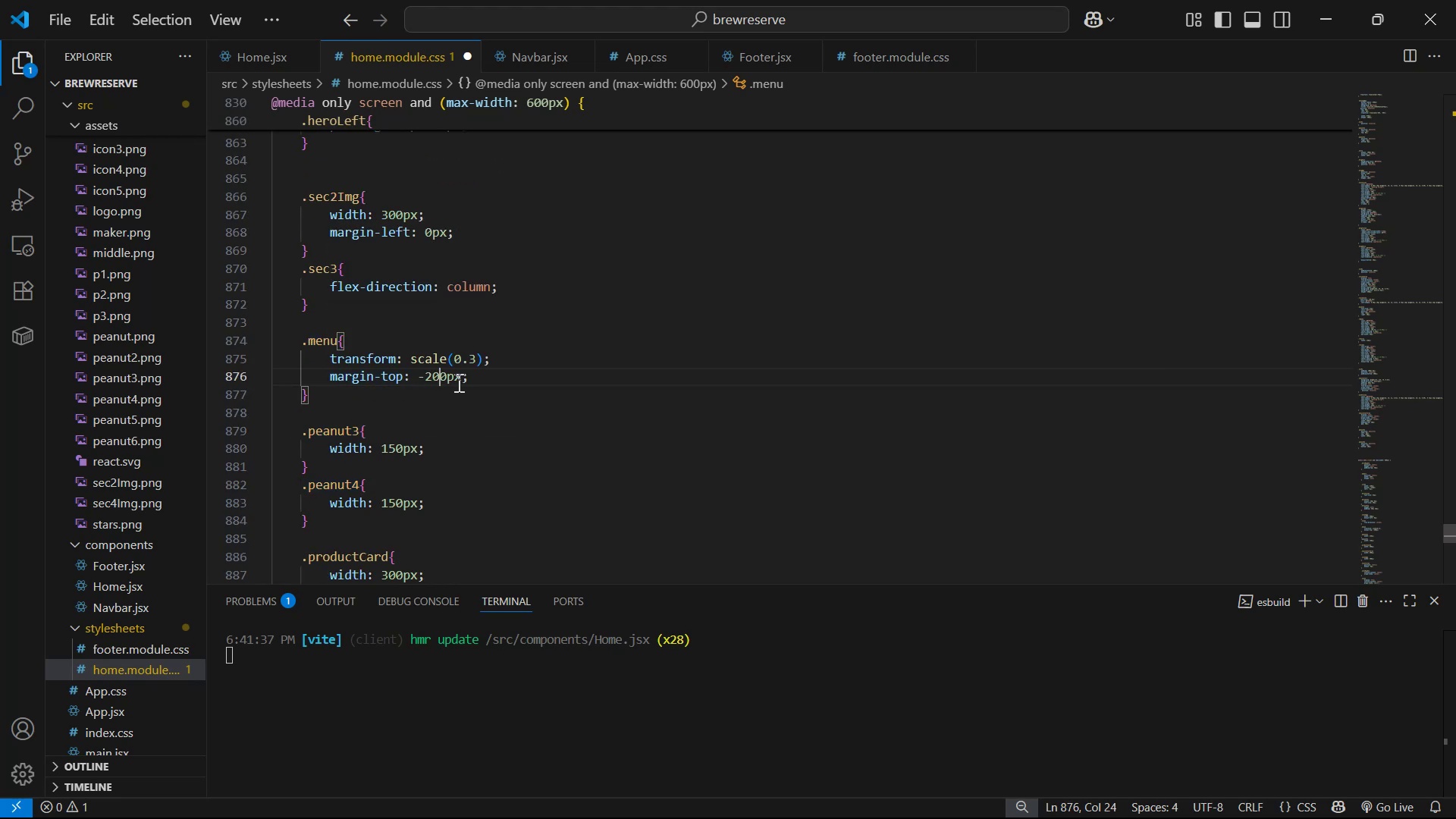 
key(Control+S)
 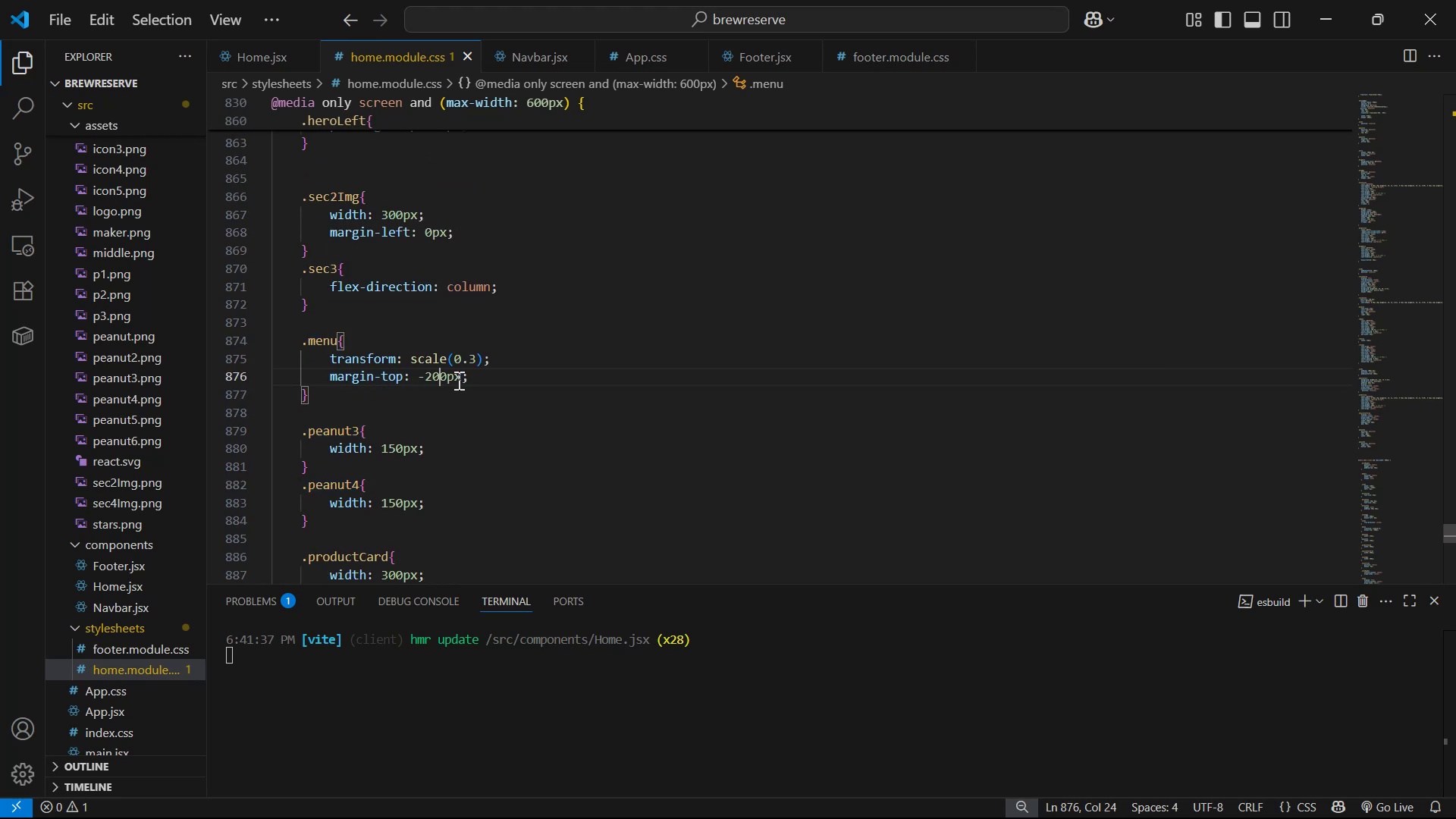 
key(Alt+AltLeft)
 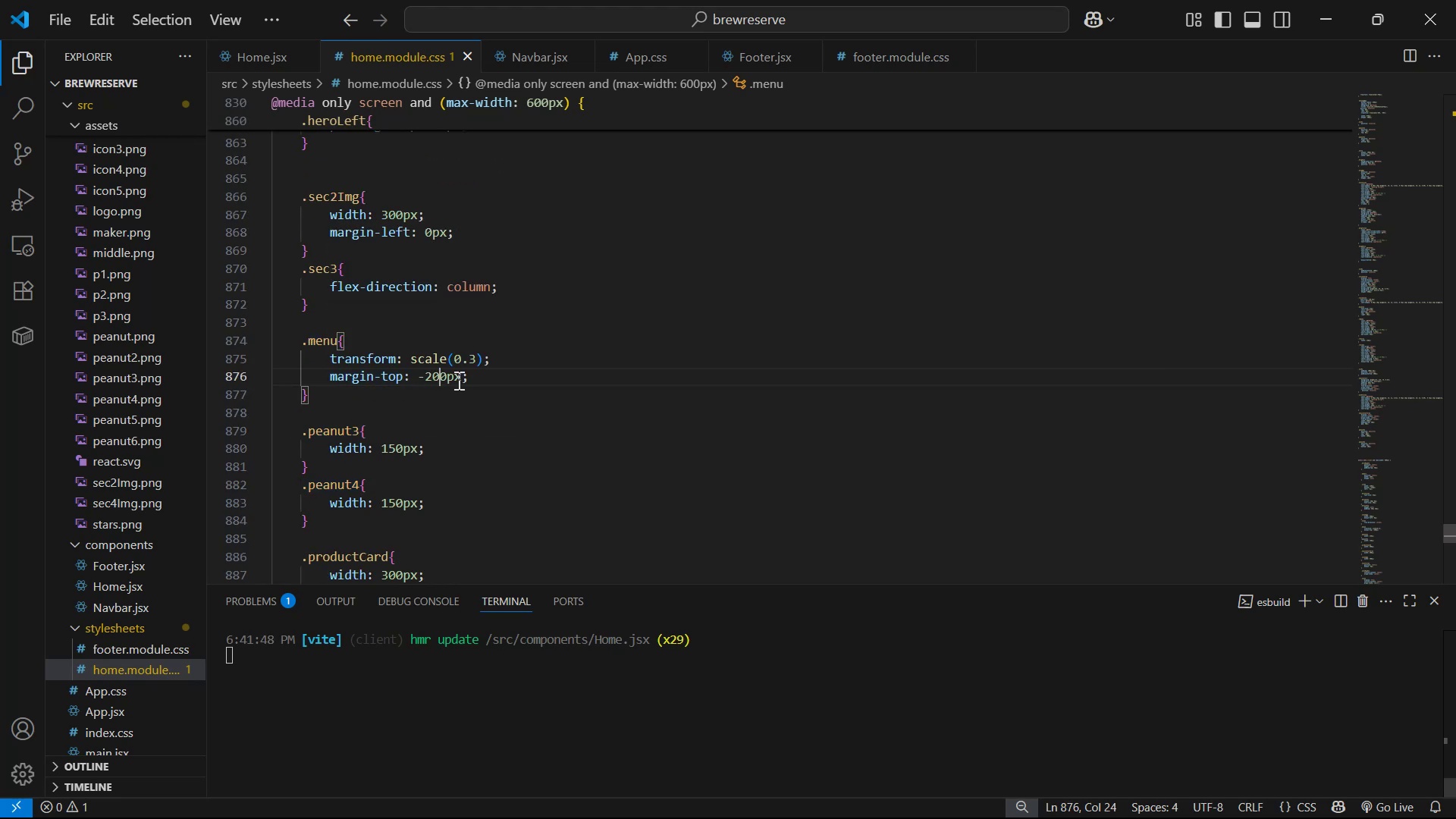 
key(Alt+Tab)
 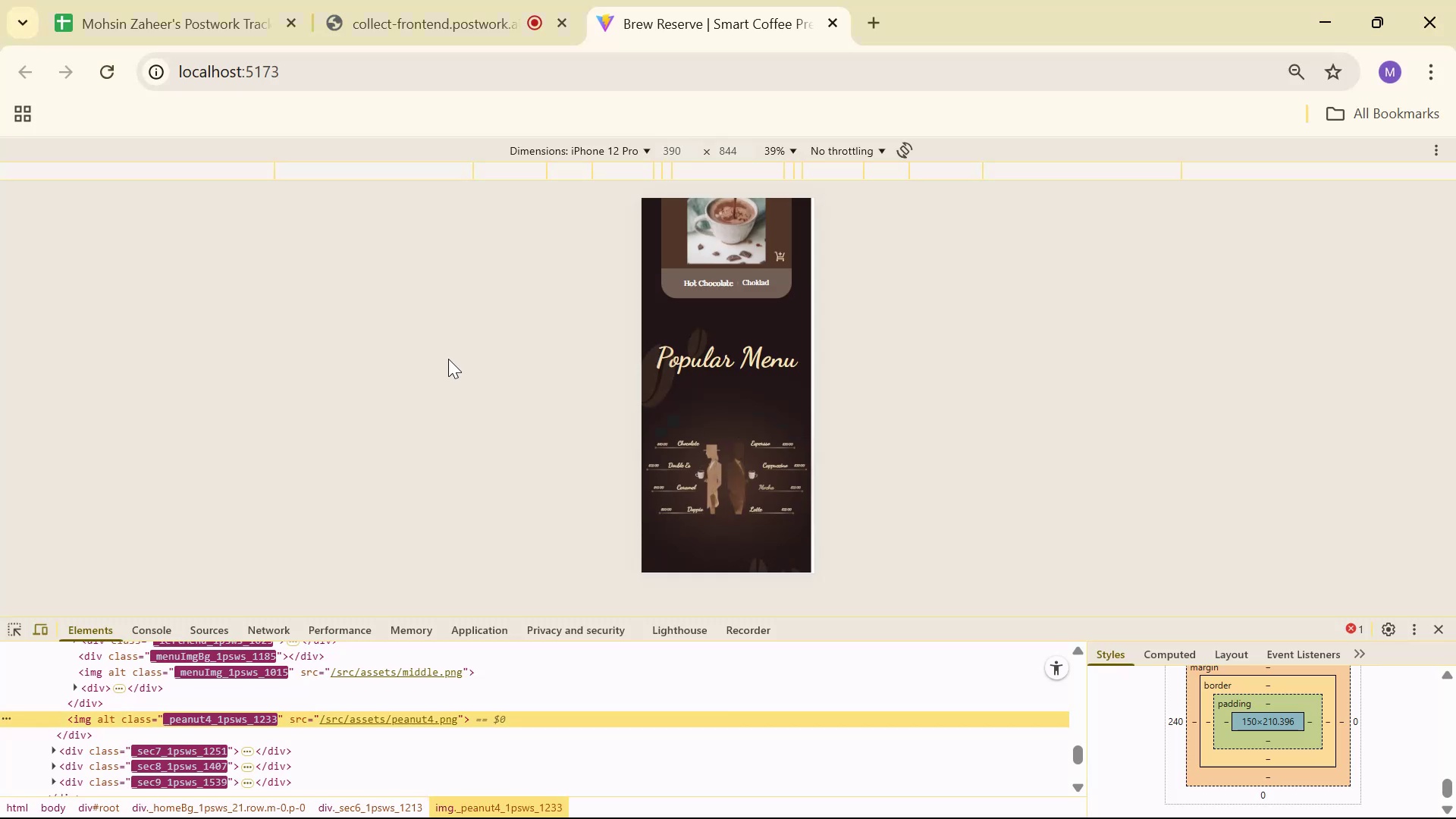 
scroll: coordinate [792, 382], scroll_direction: down, amount: 8.0
 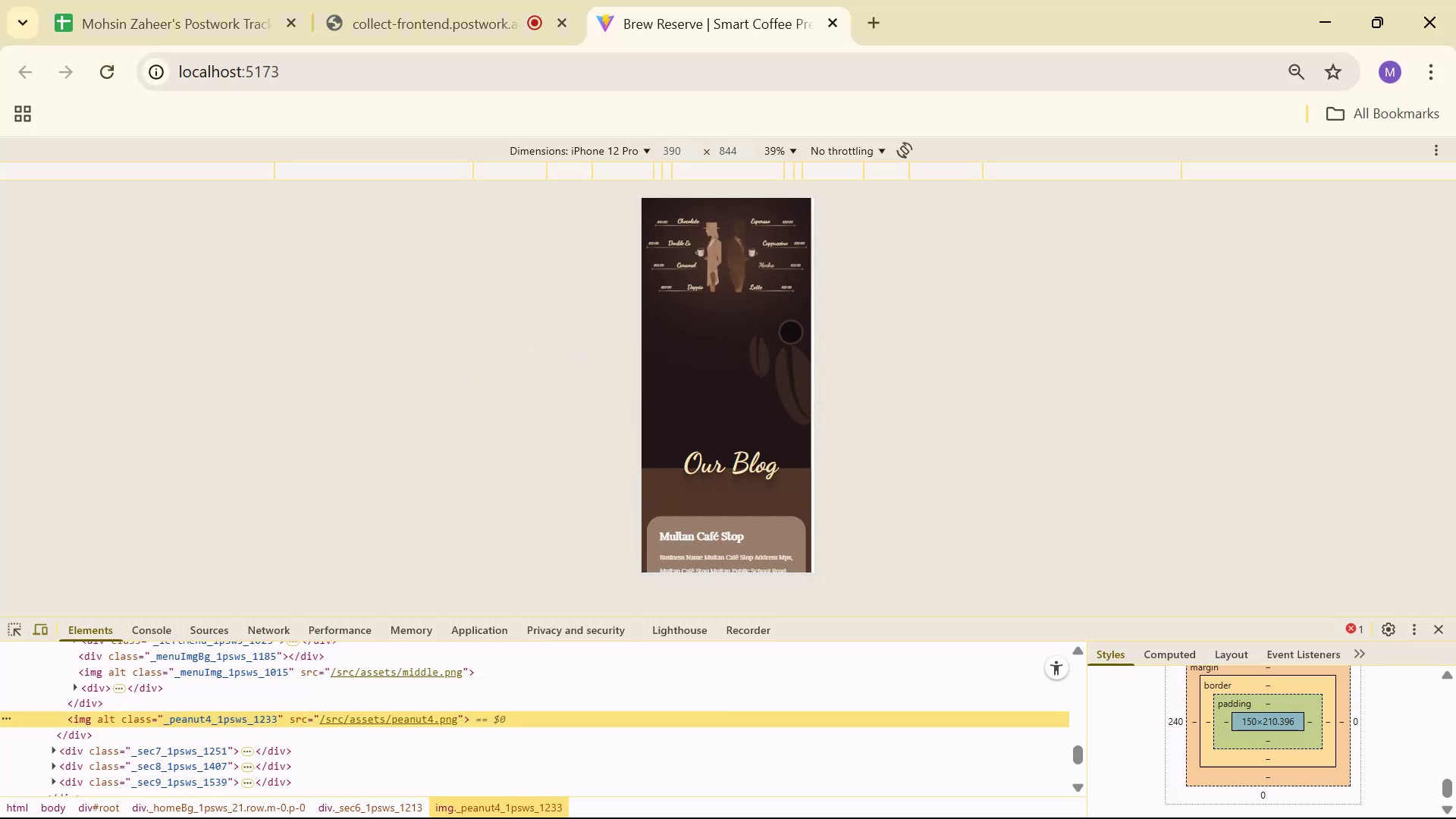 
key(Alt+AltLeft)
 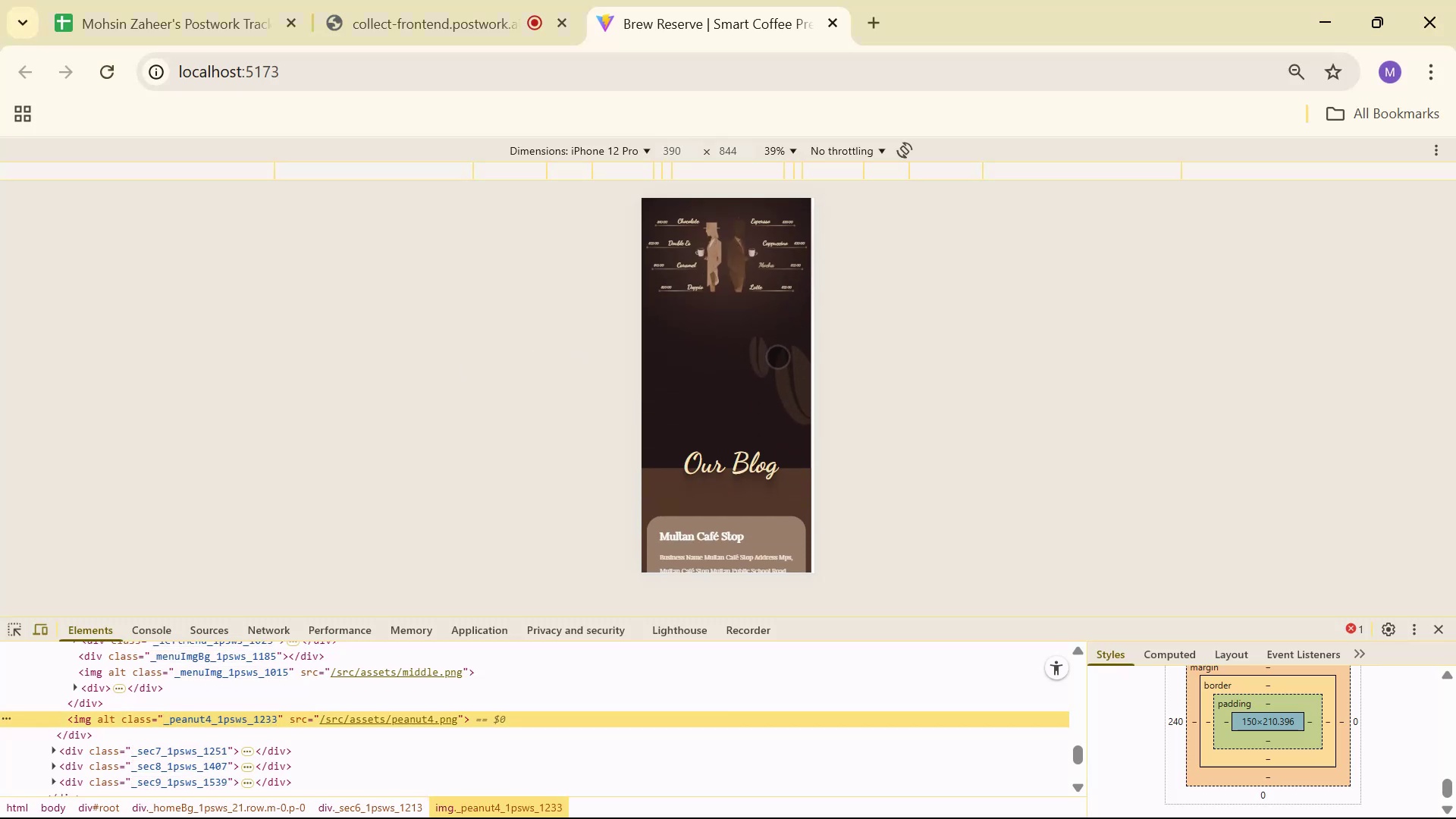 
key(Alt+Tab)
 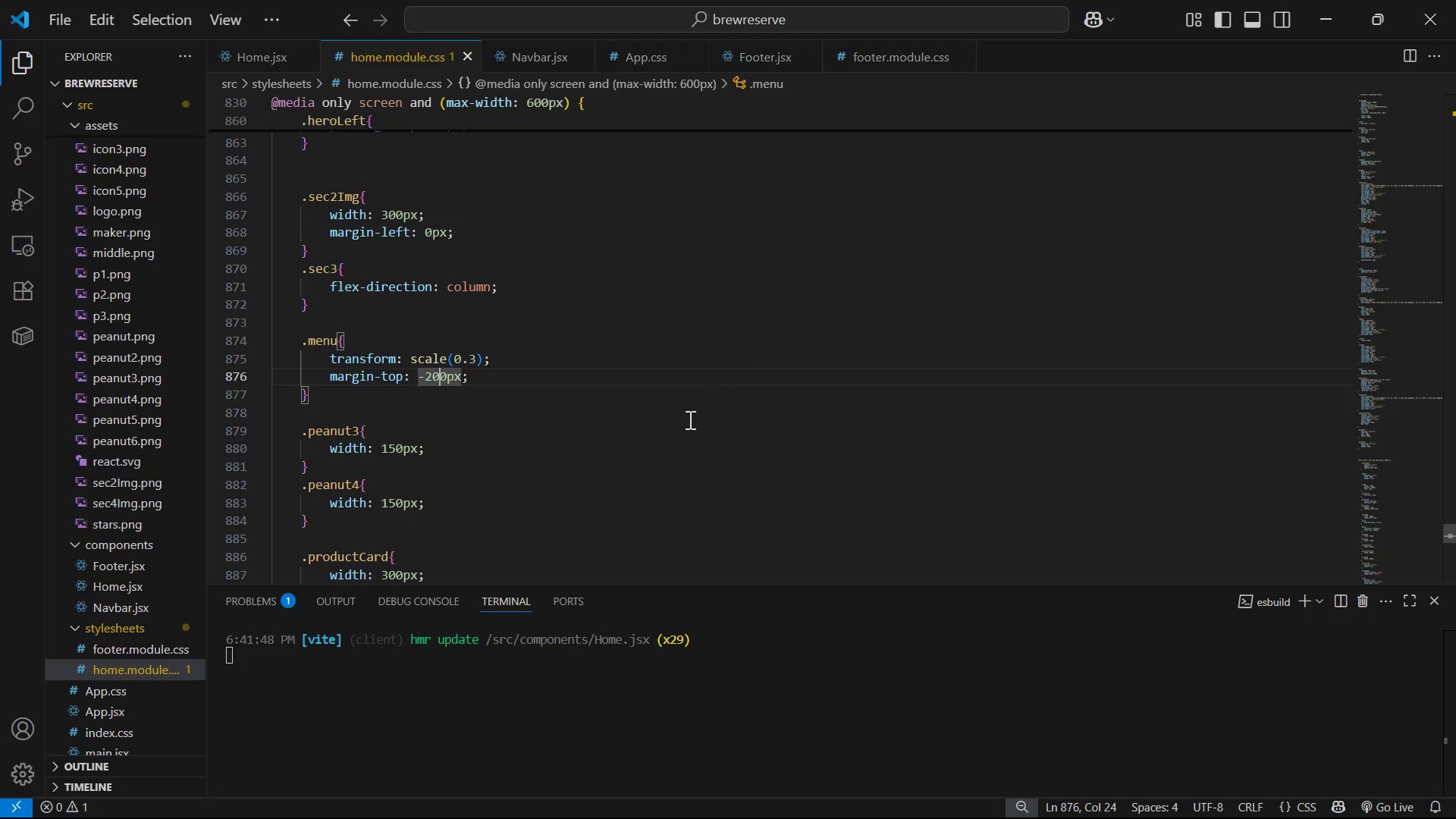 
key(Alt+AltLeft)
 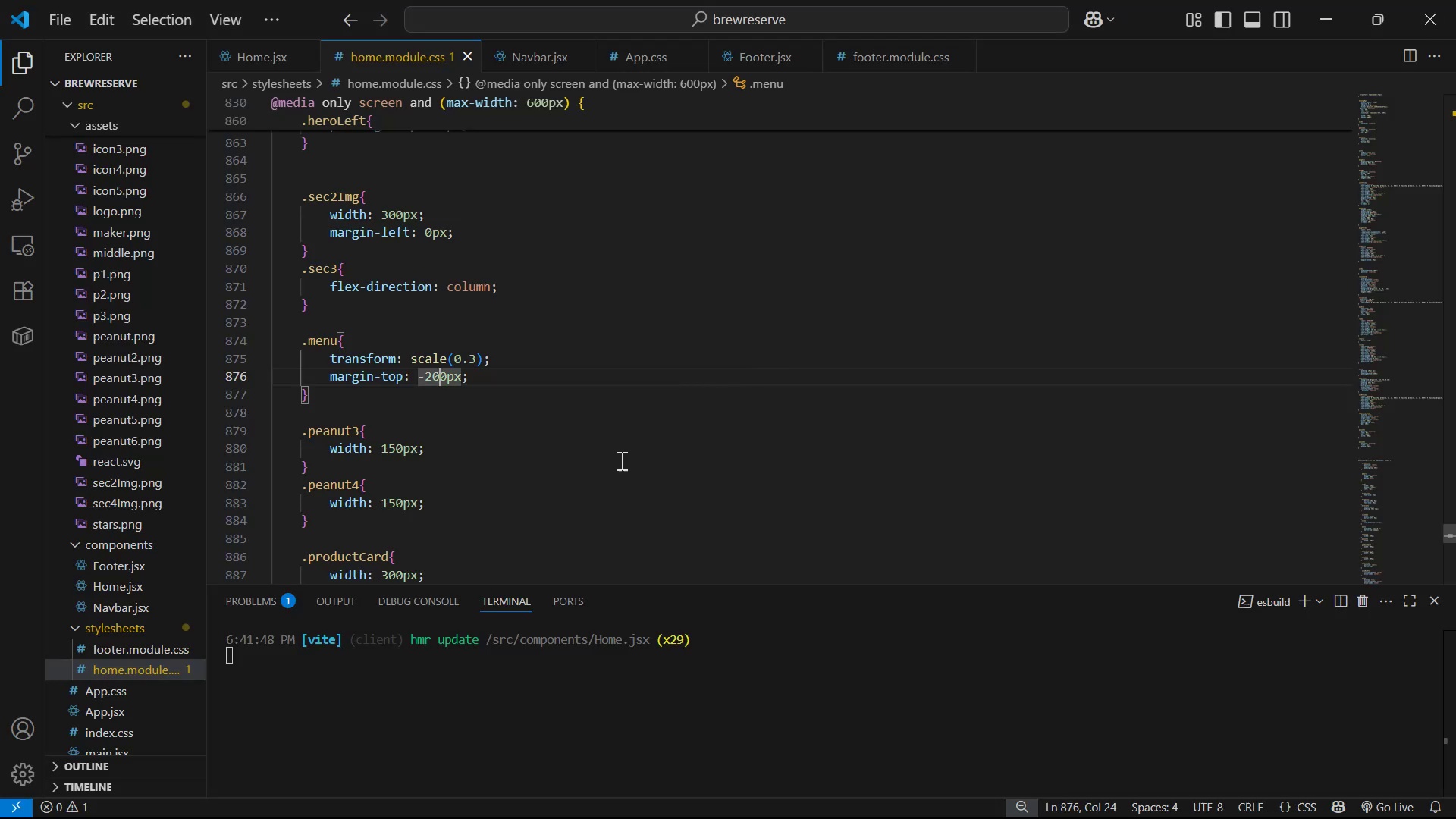 
key(Alt+Tab)
 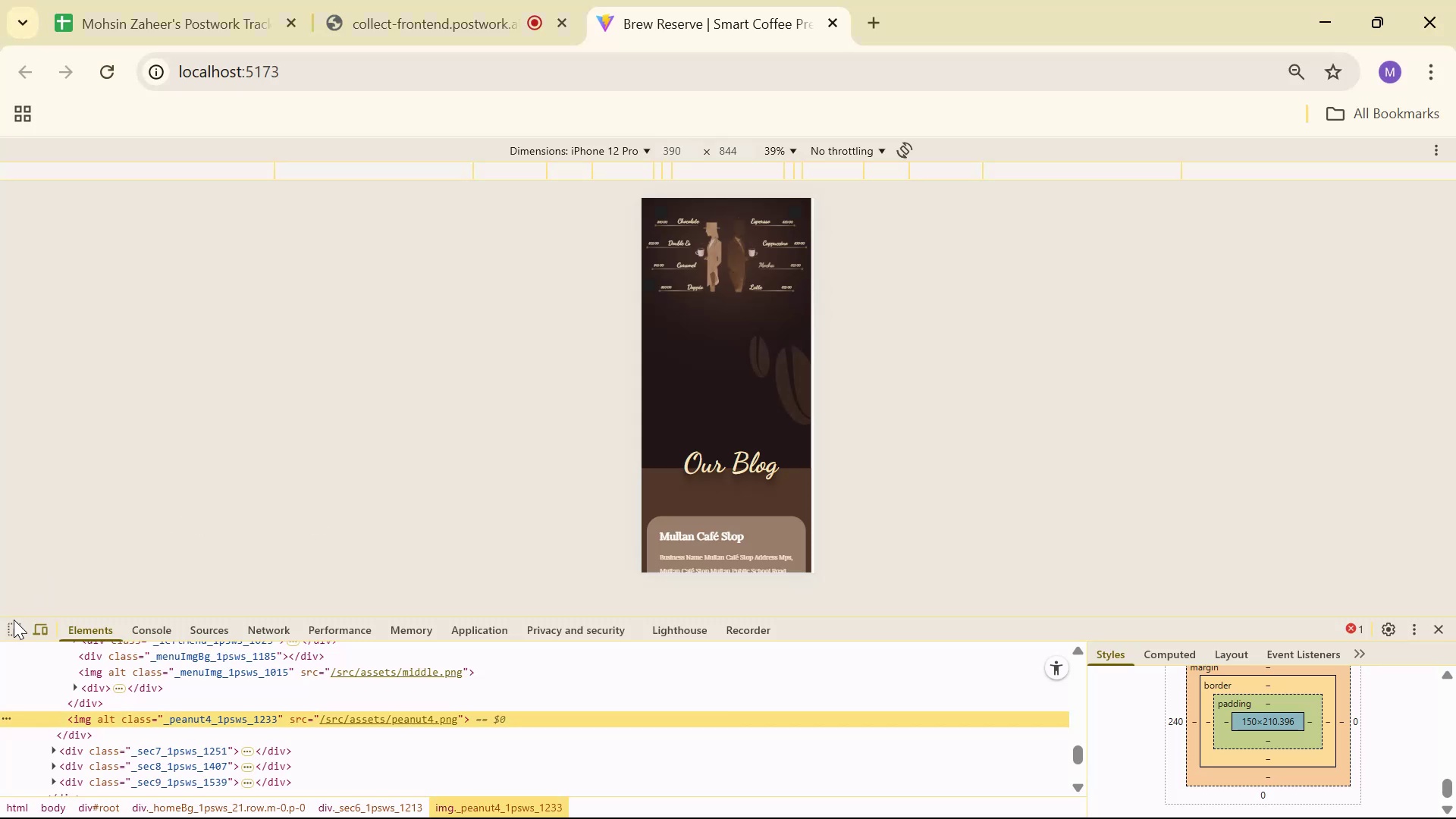 
left_click([14, 620])
 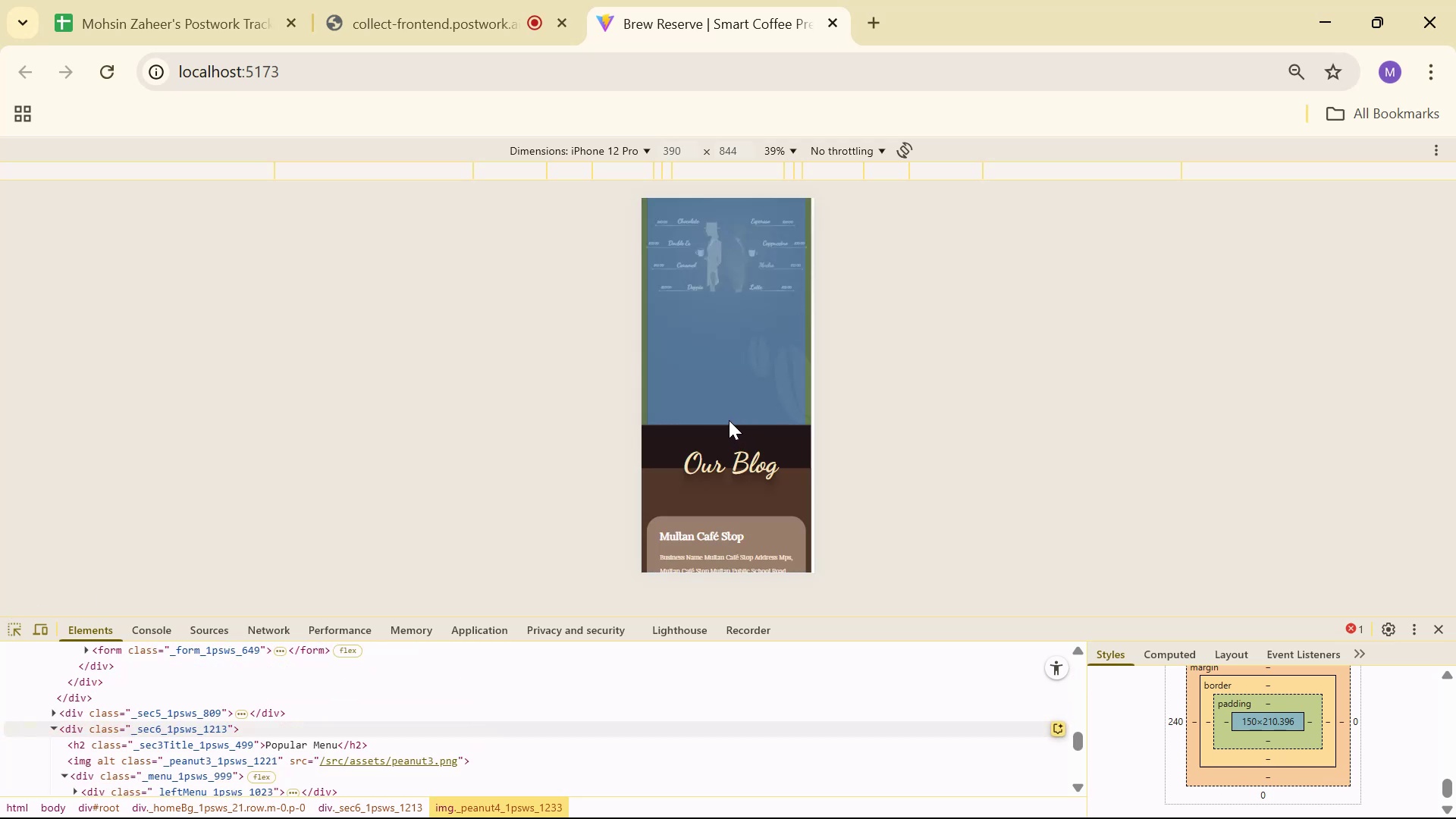 
scroll: coordinate [724, 416], scroll_direction: up, amount: 3.0
 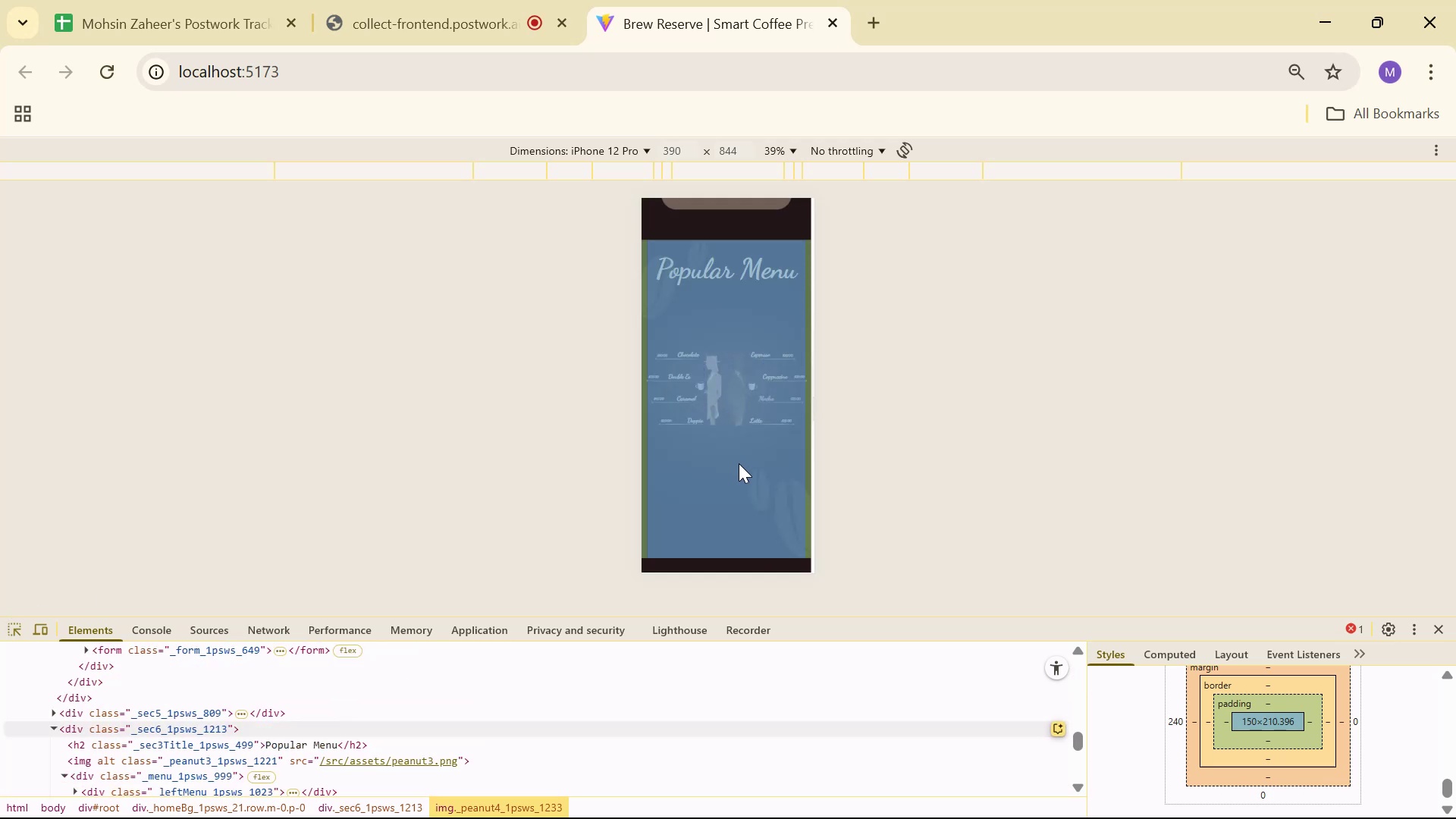 
scroll: coordinate [739, 463], scroll_direction: down, amount: 2.0
 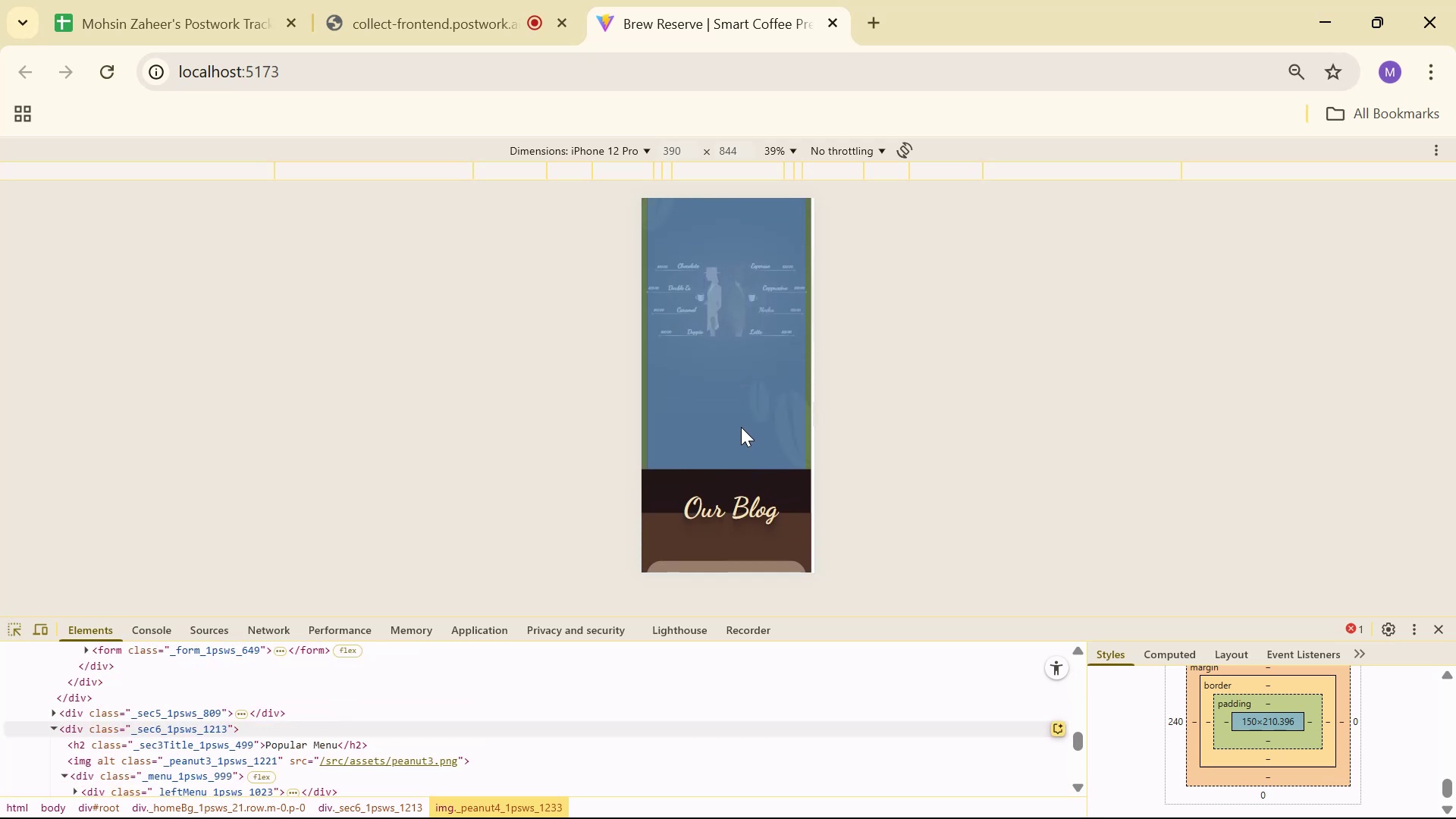 
key(Alt+AltLeft)
 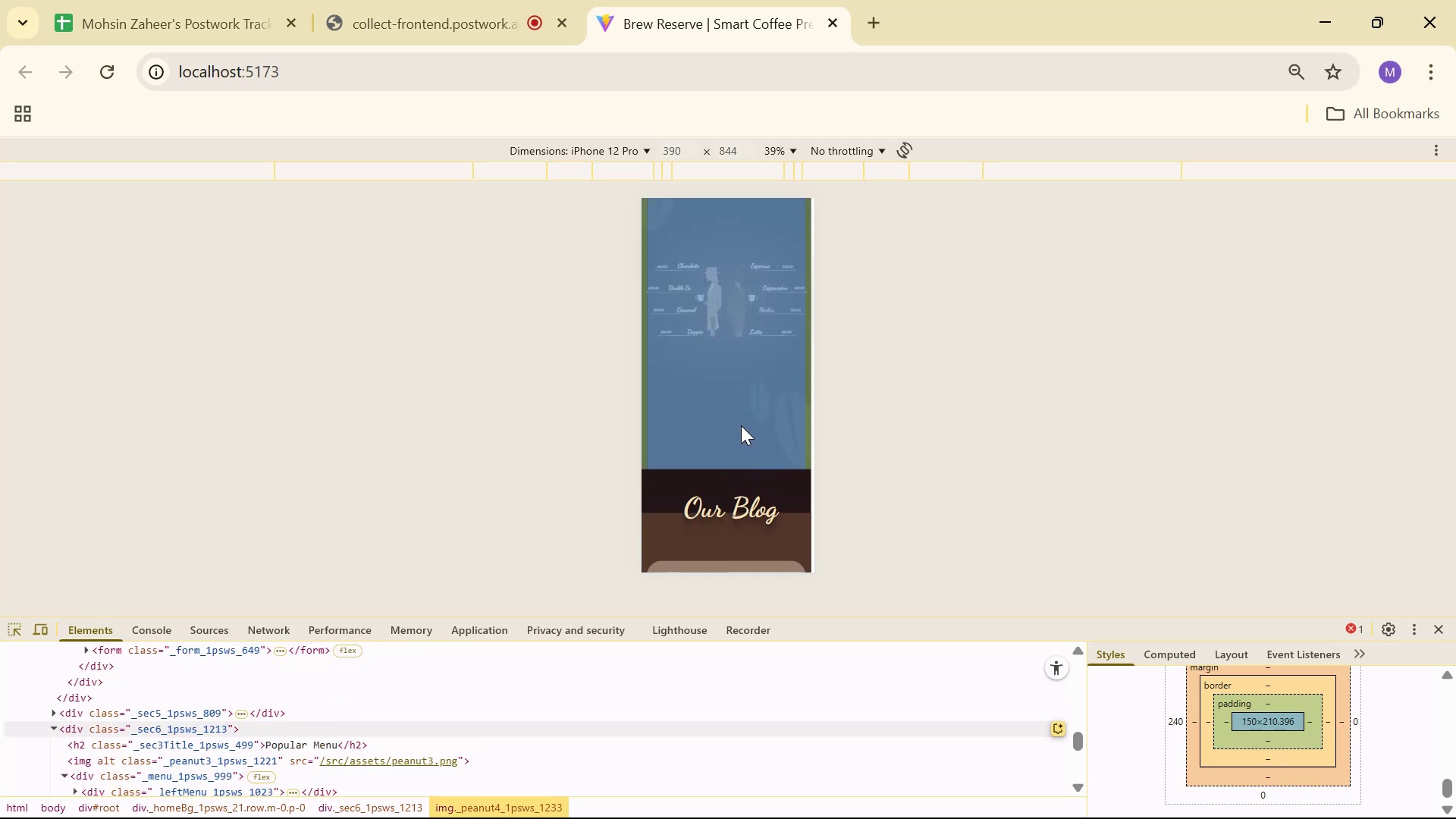 
key(Alt+Tab)
 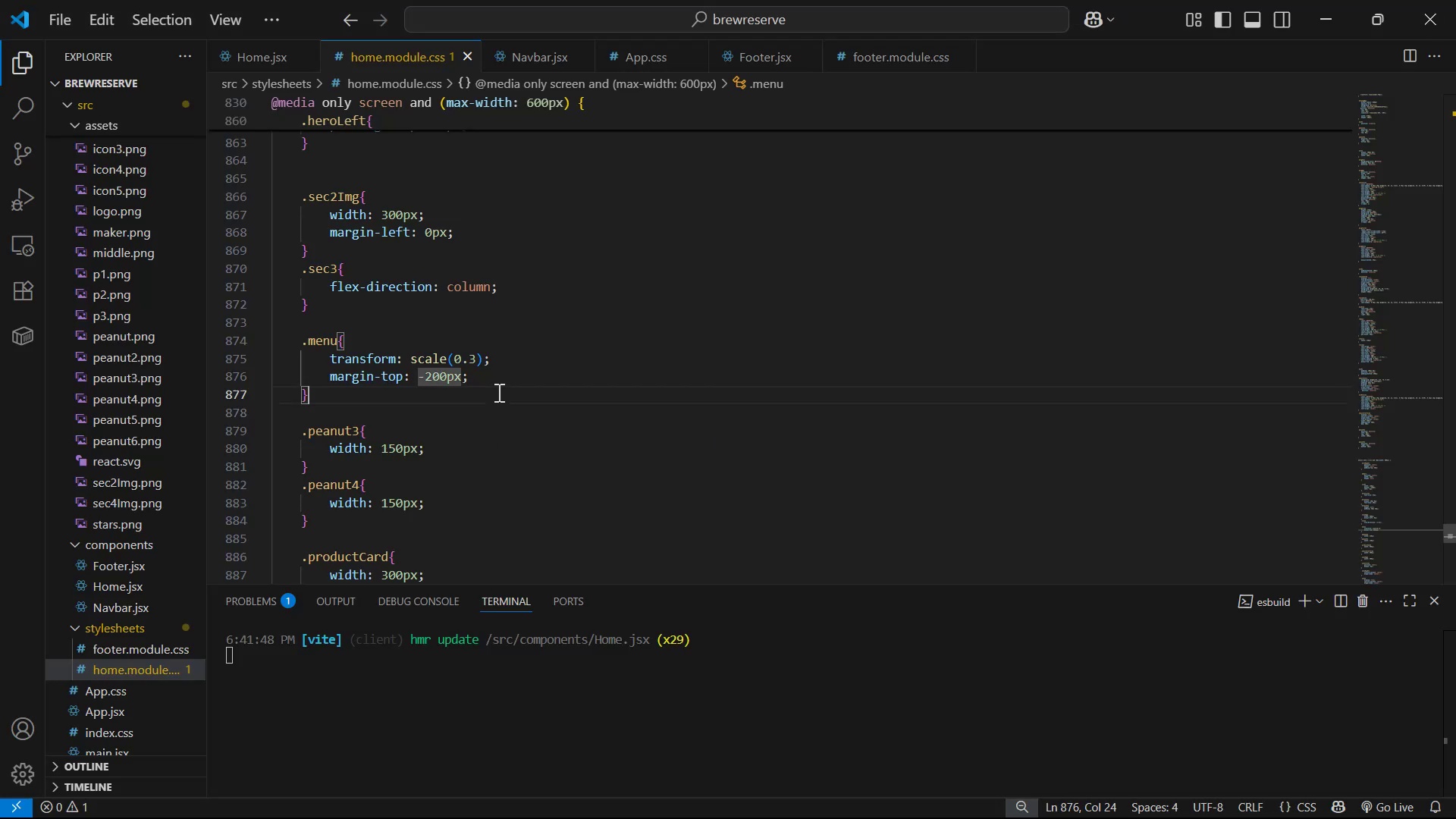 
double_click([506, 381])
 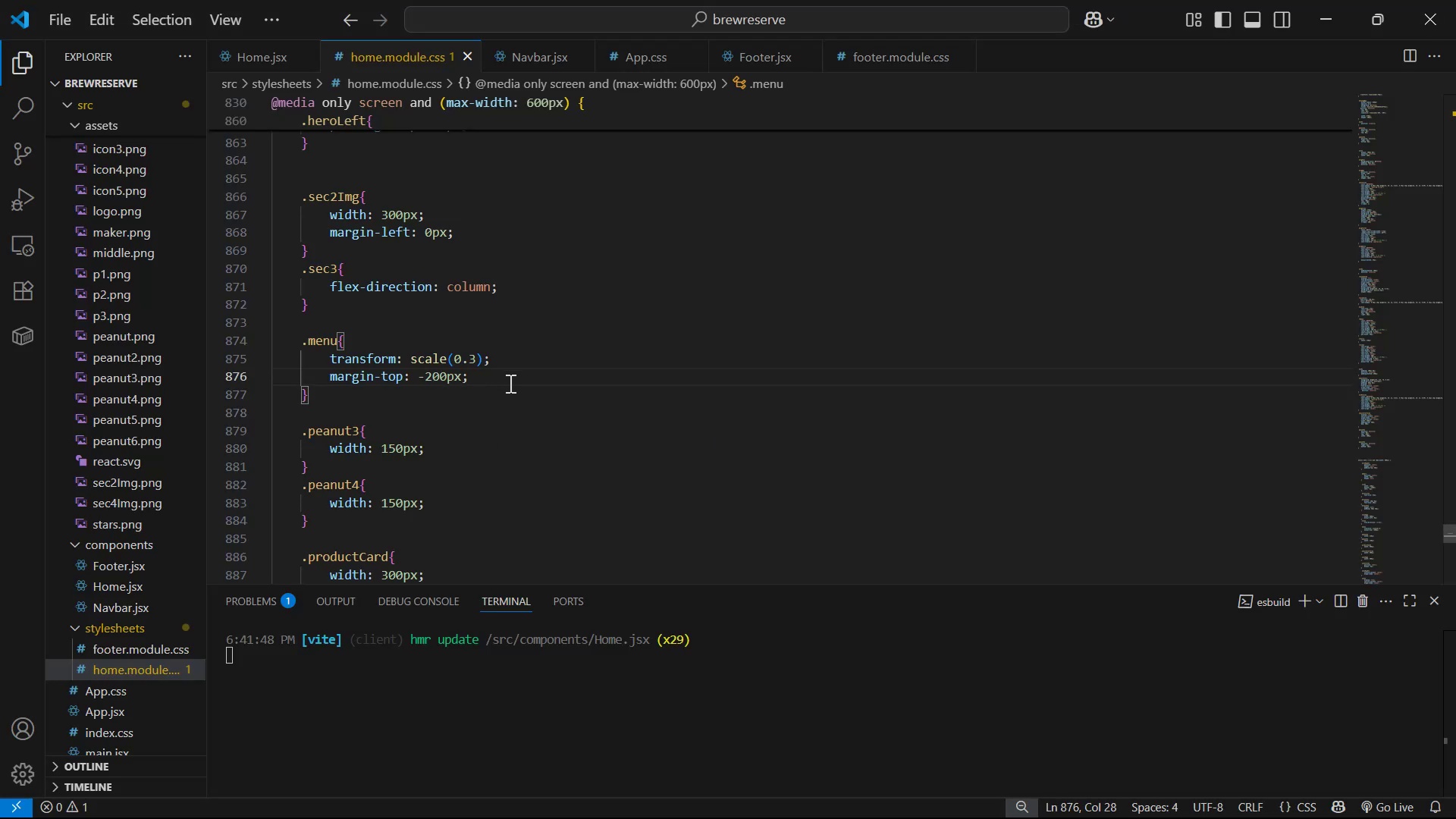 
key(Enter)
 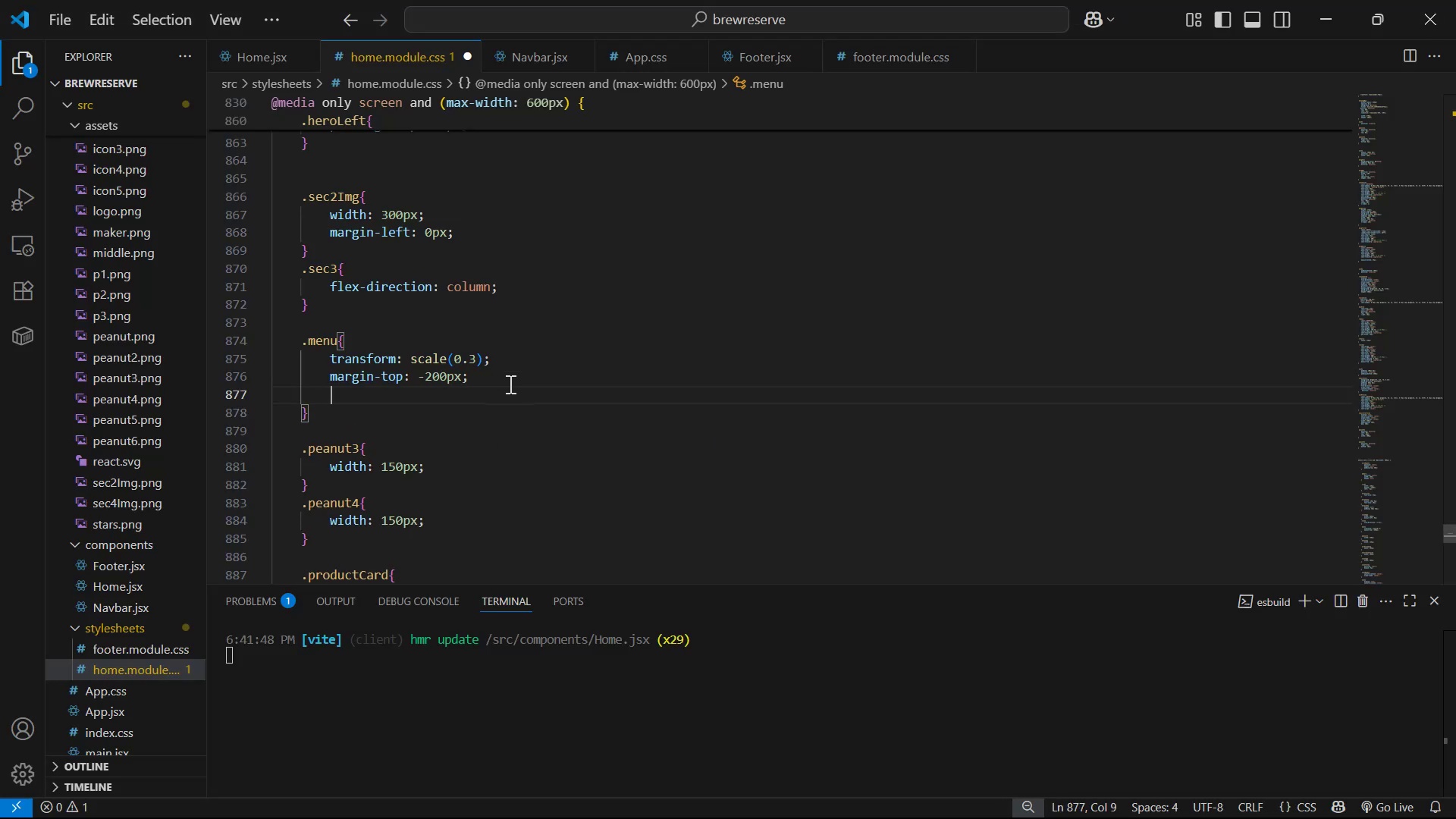 
type(ma)
 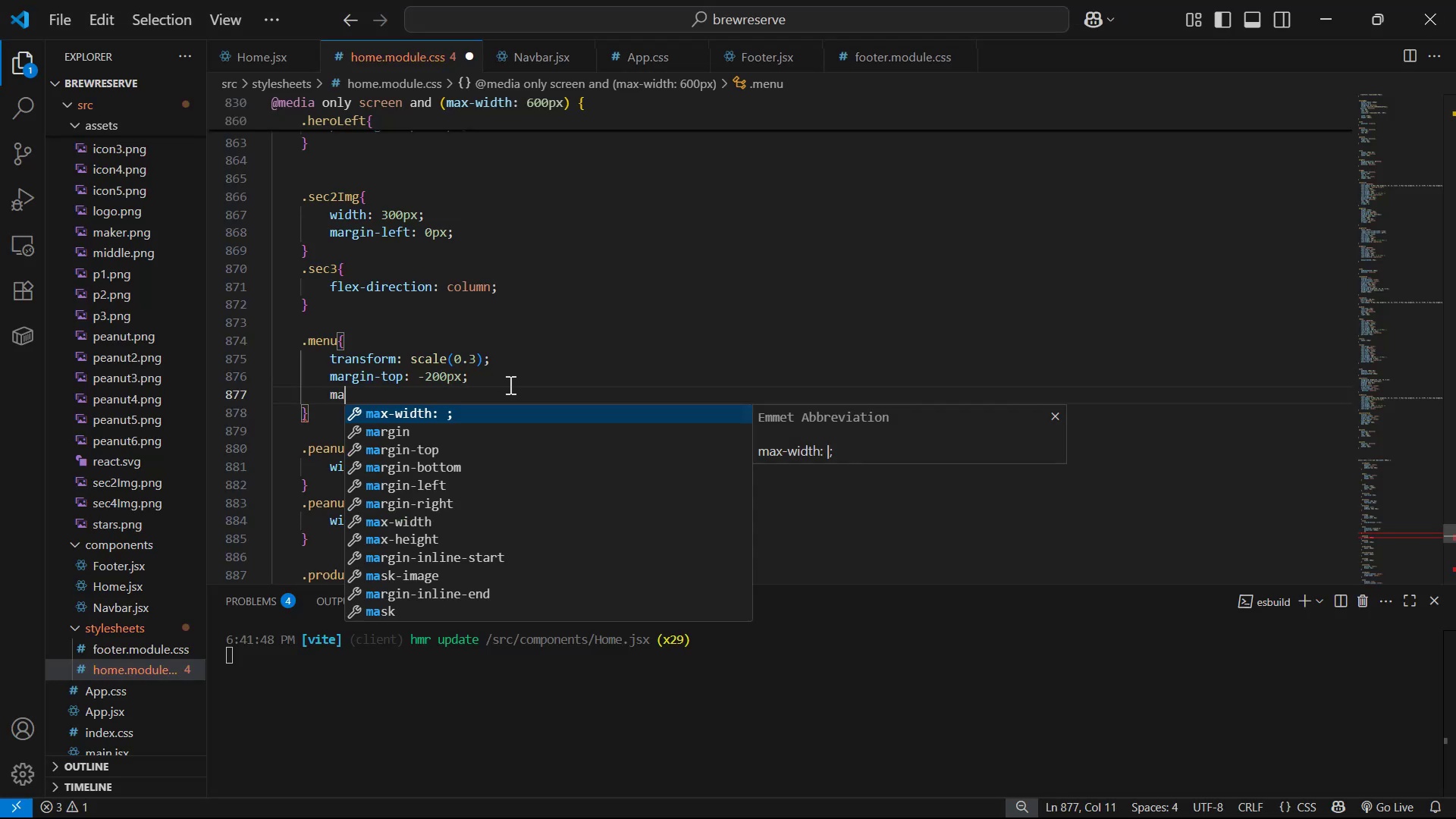 
key(ArrowDown)
 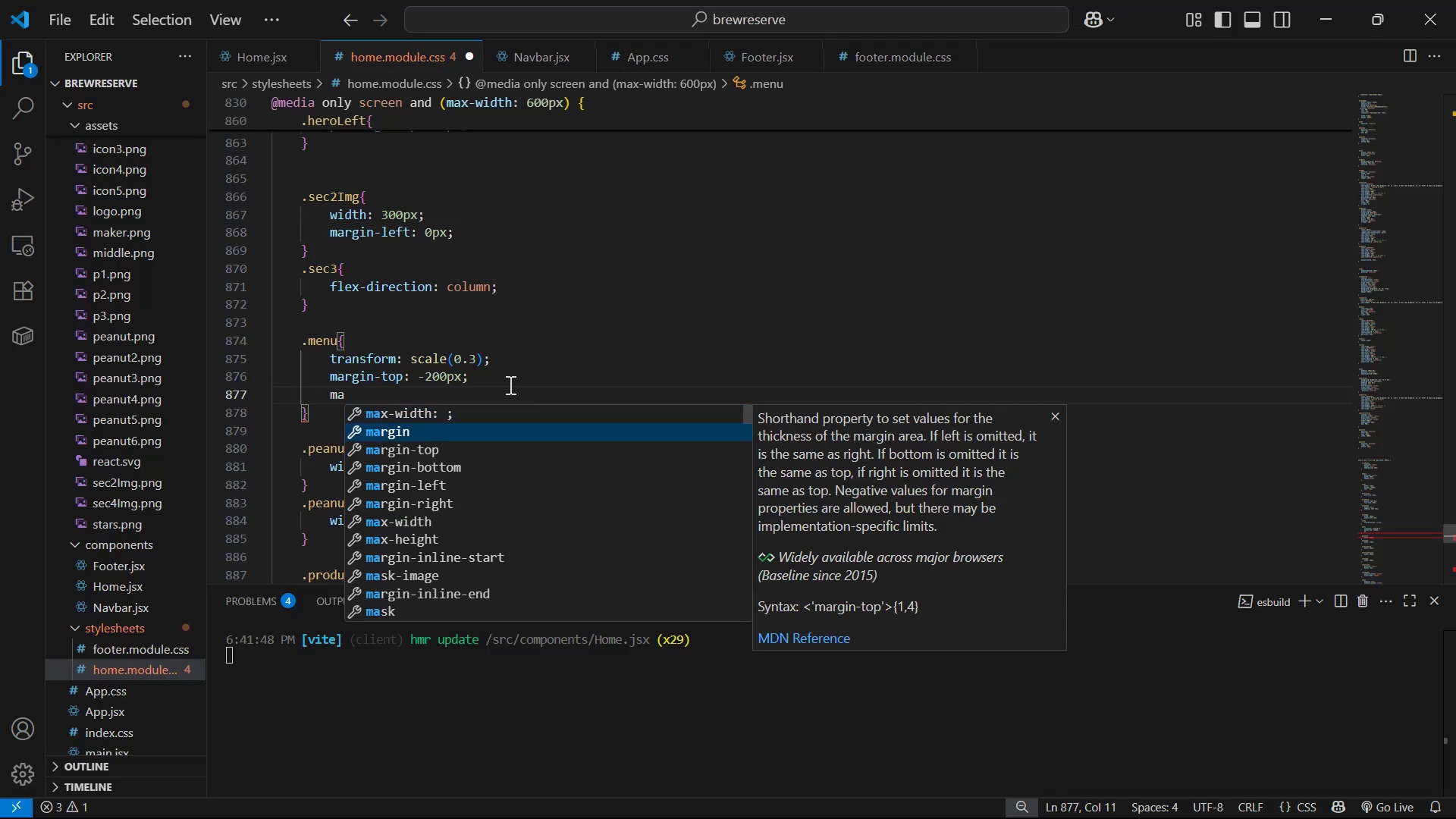 
key(ArrowDown)
 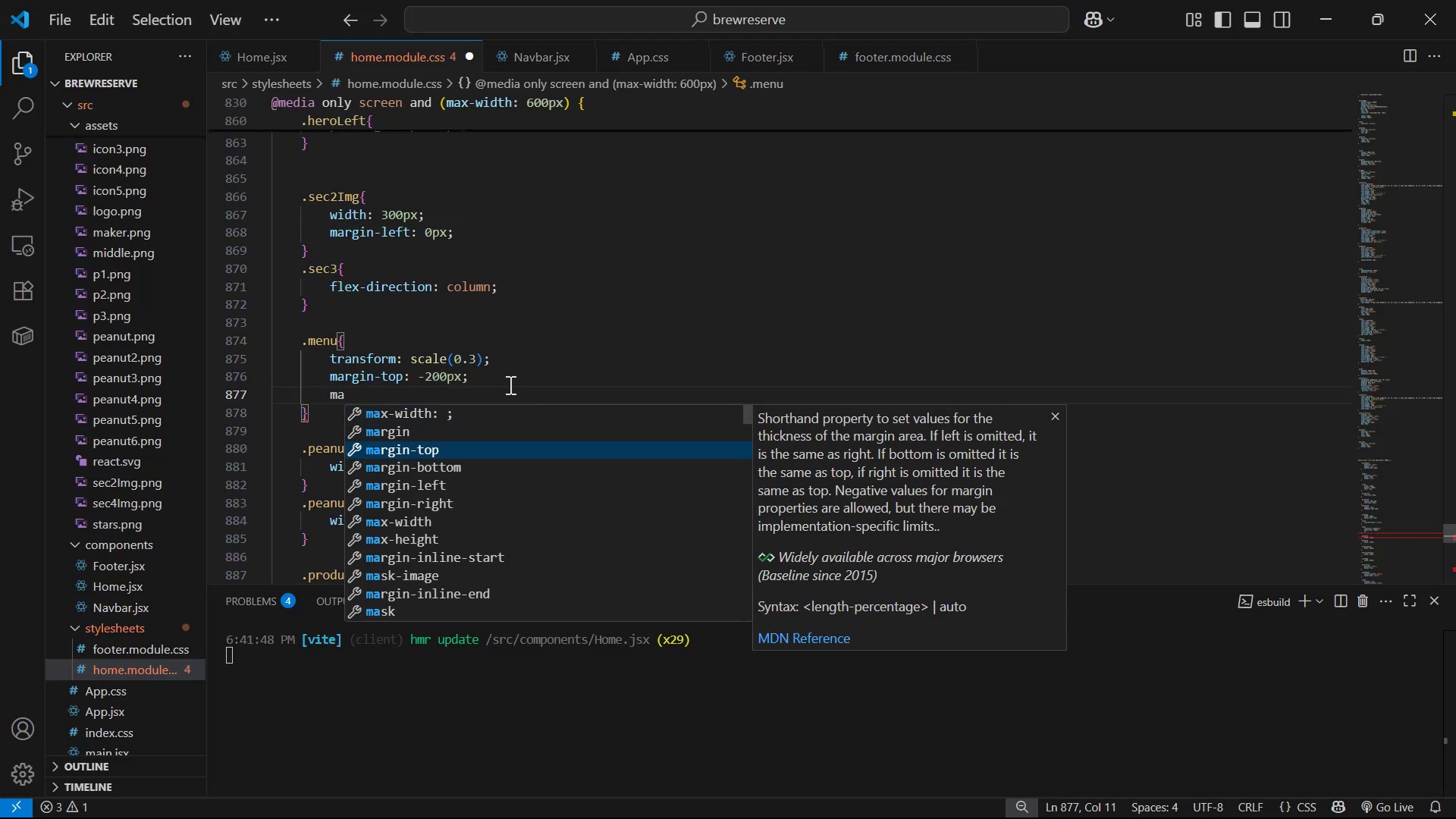 
key(ArrowDown)
 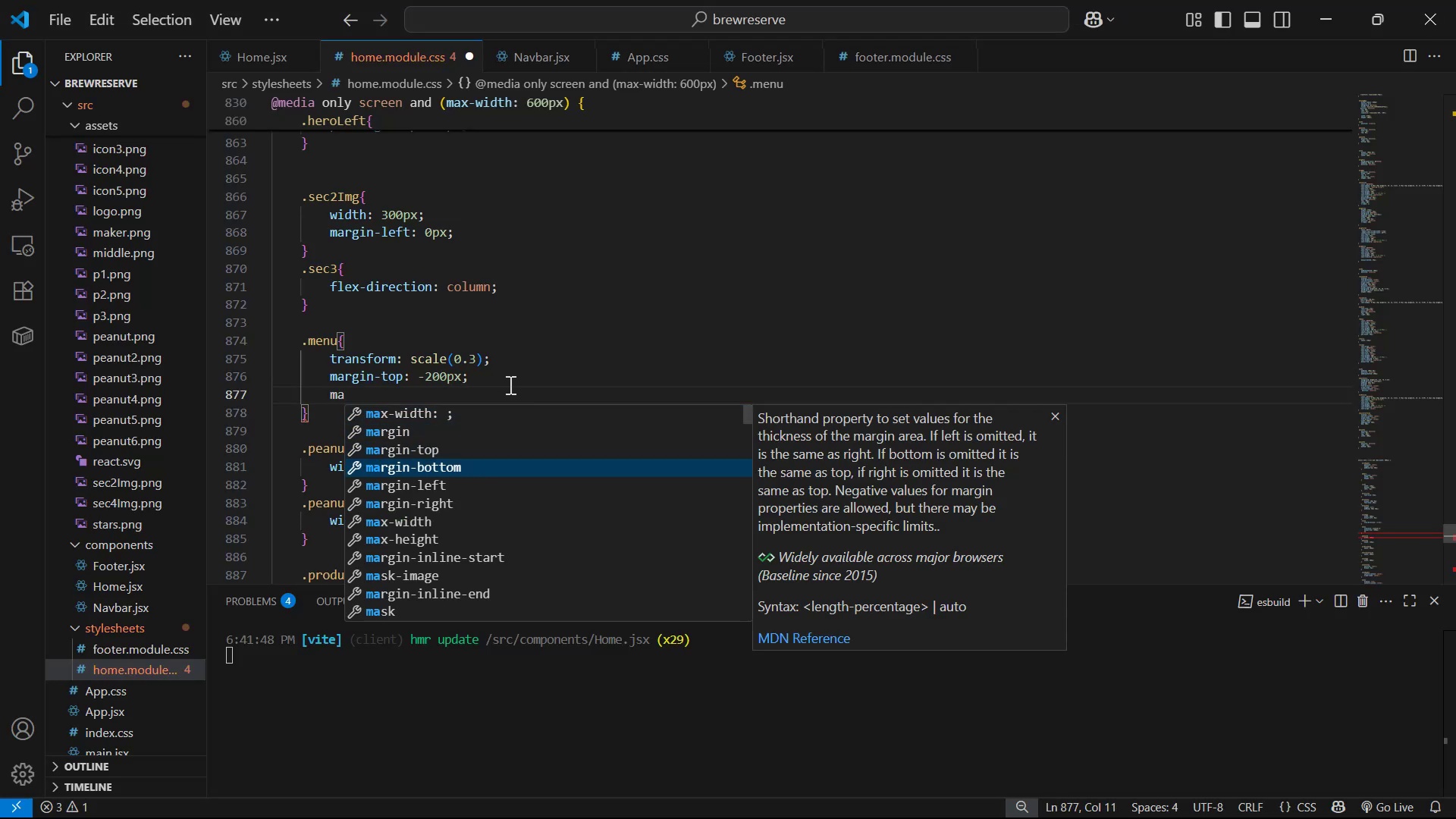 
key(Enter)
 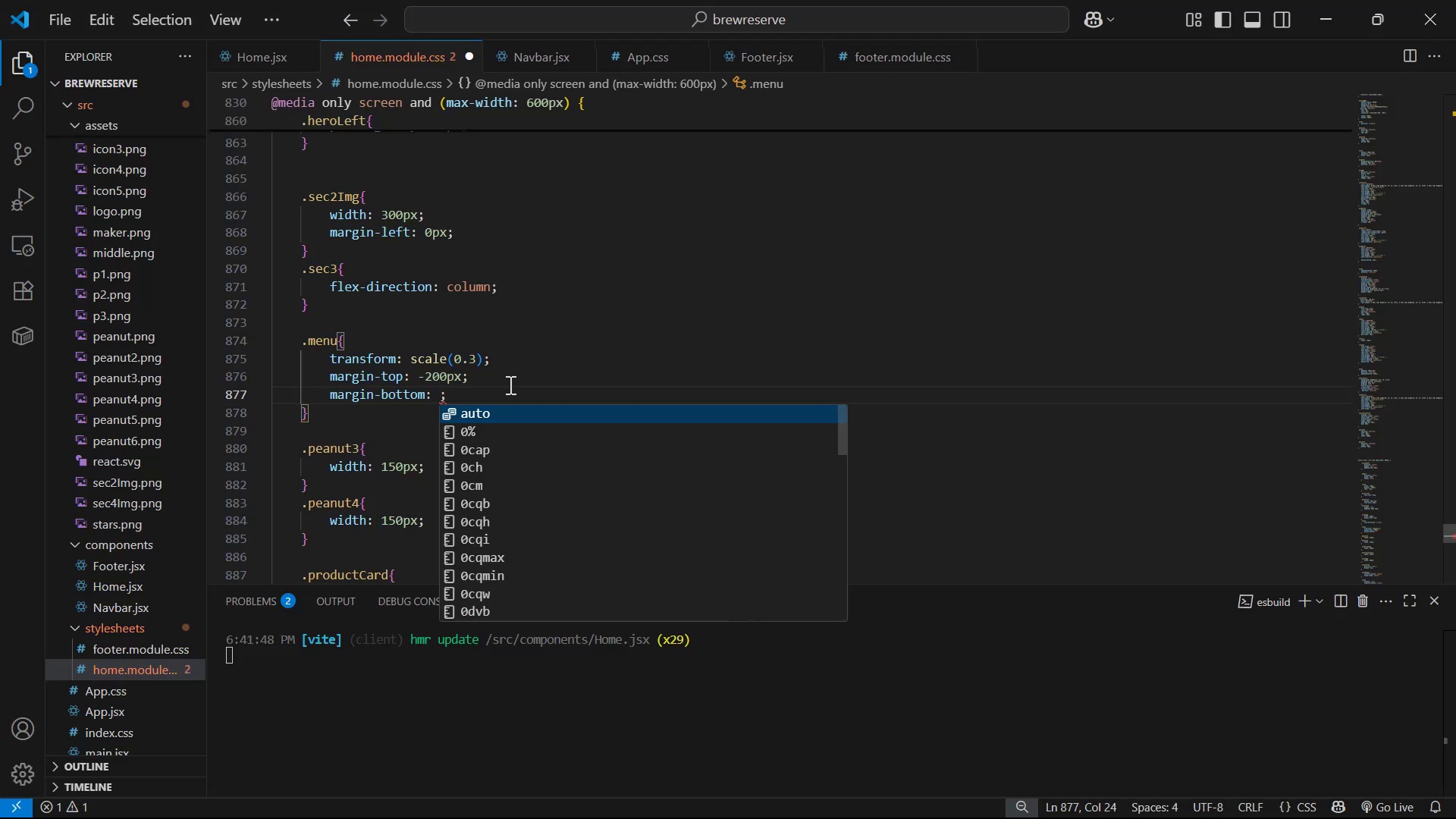 
type(-100px)
 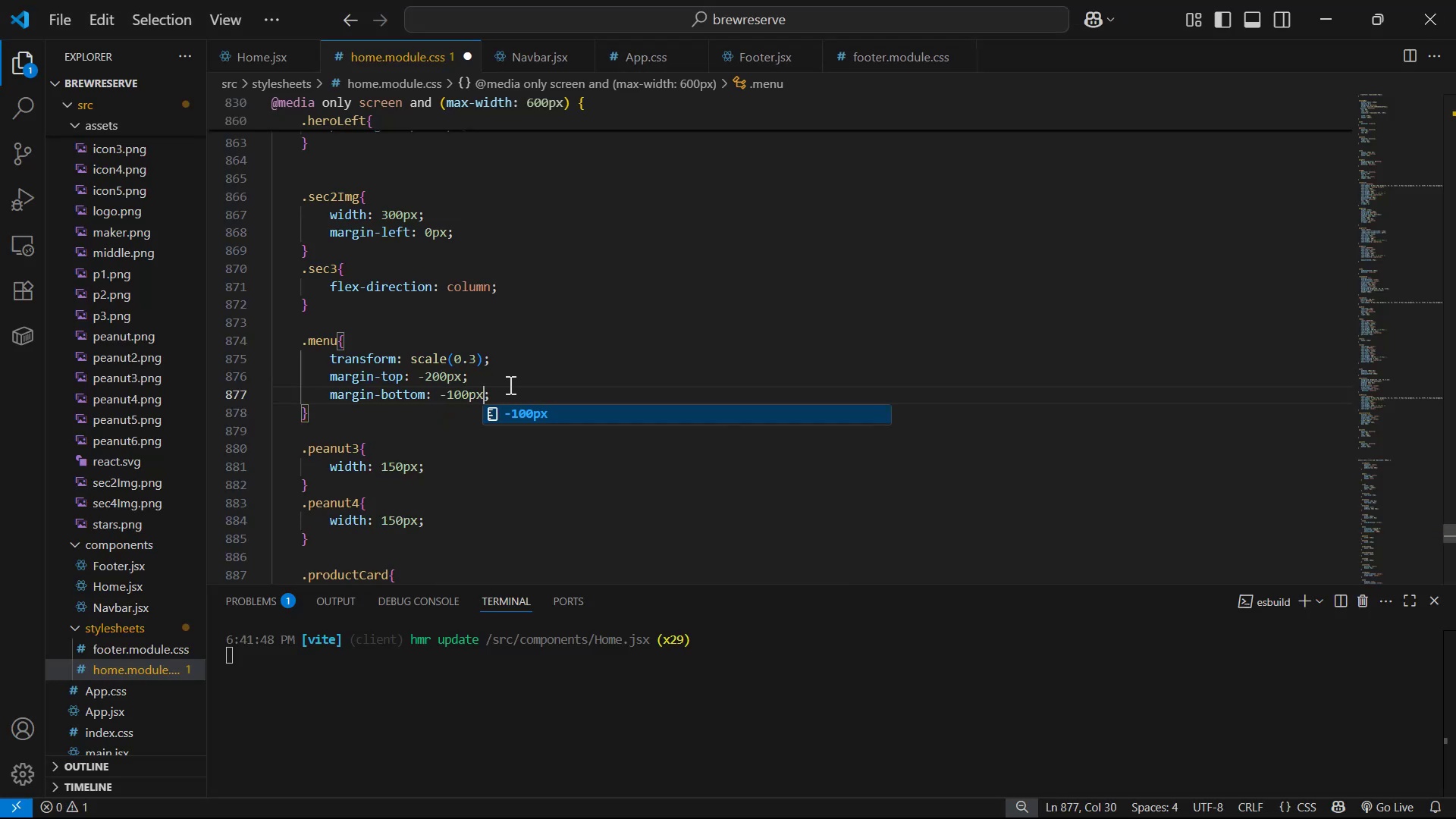 
key(Control+ControlLeft)
 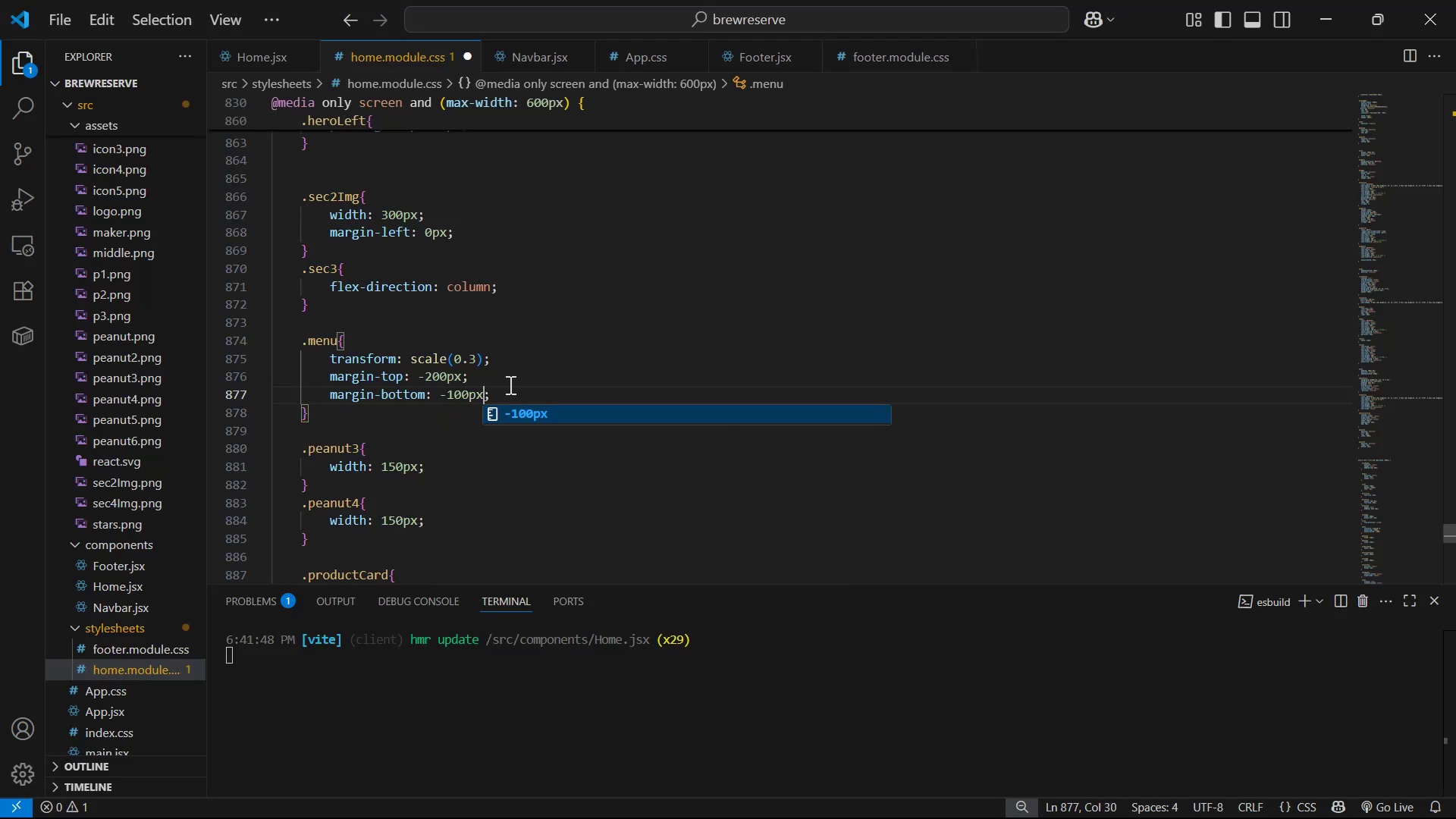 
key(Control+S)
 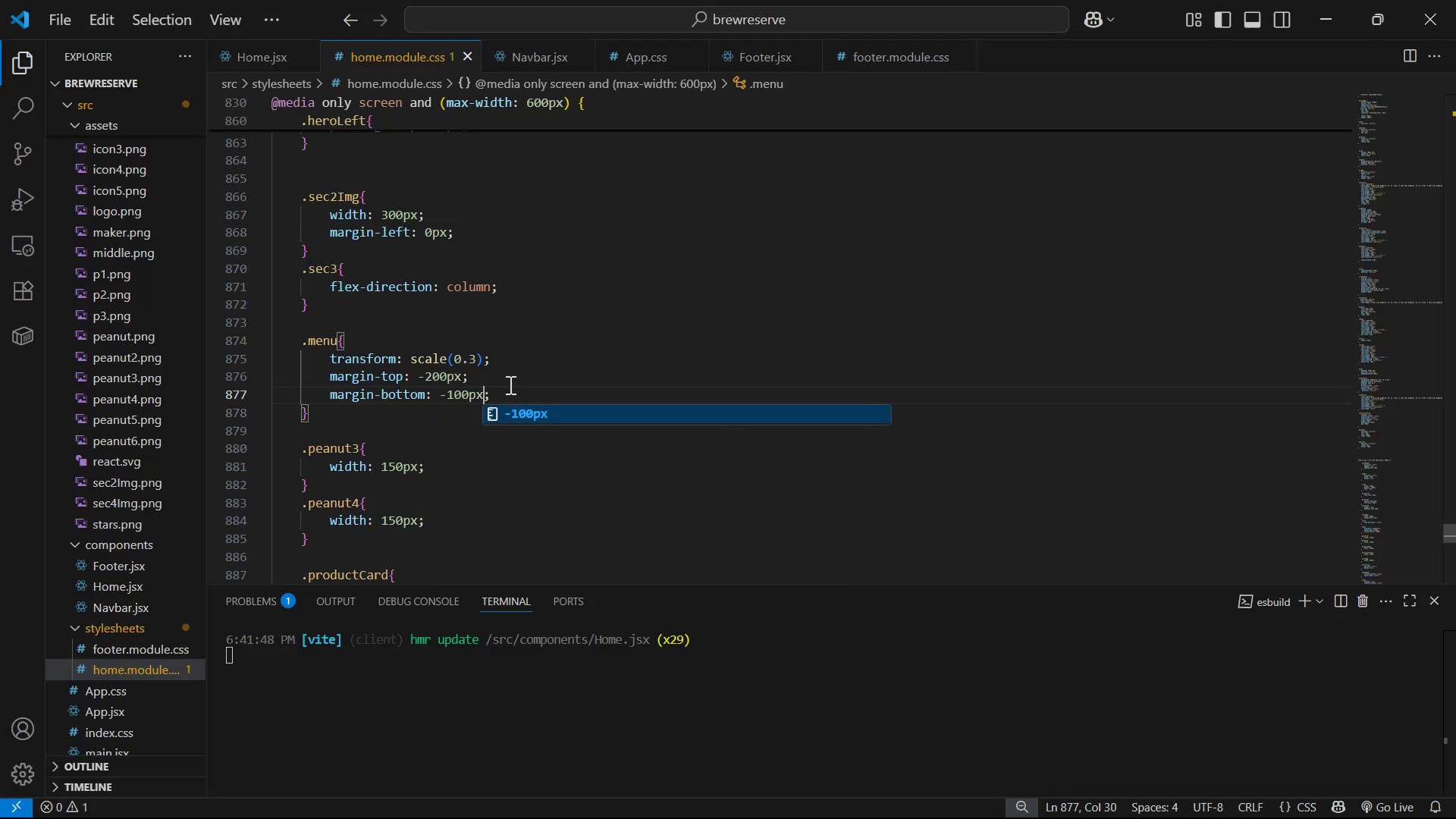 
key(Alt+Control+AltLeft)
 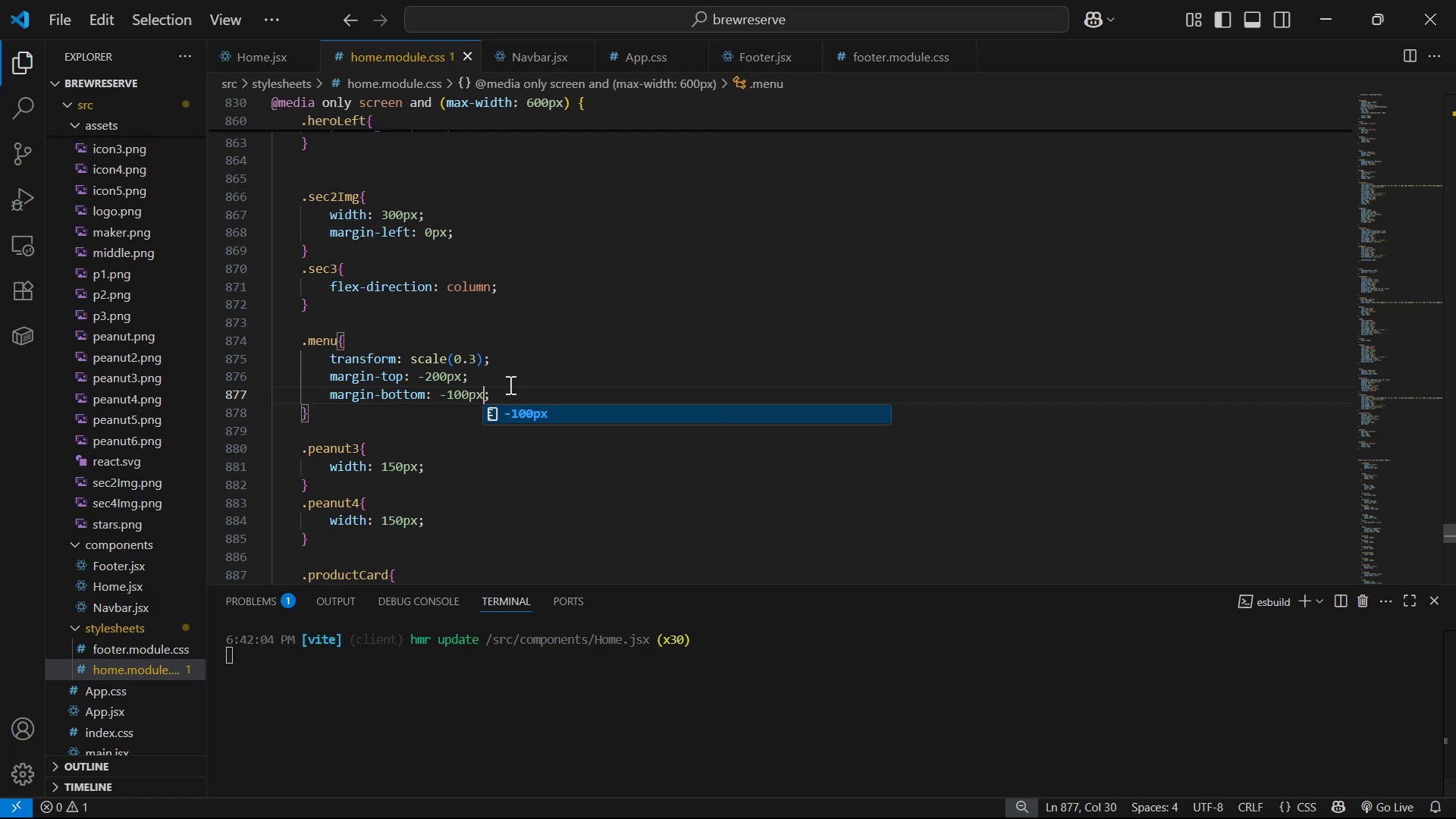 
key(Alt+Tab)
 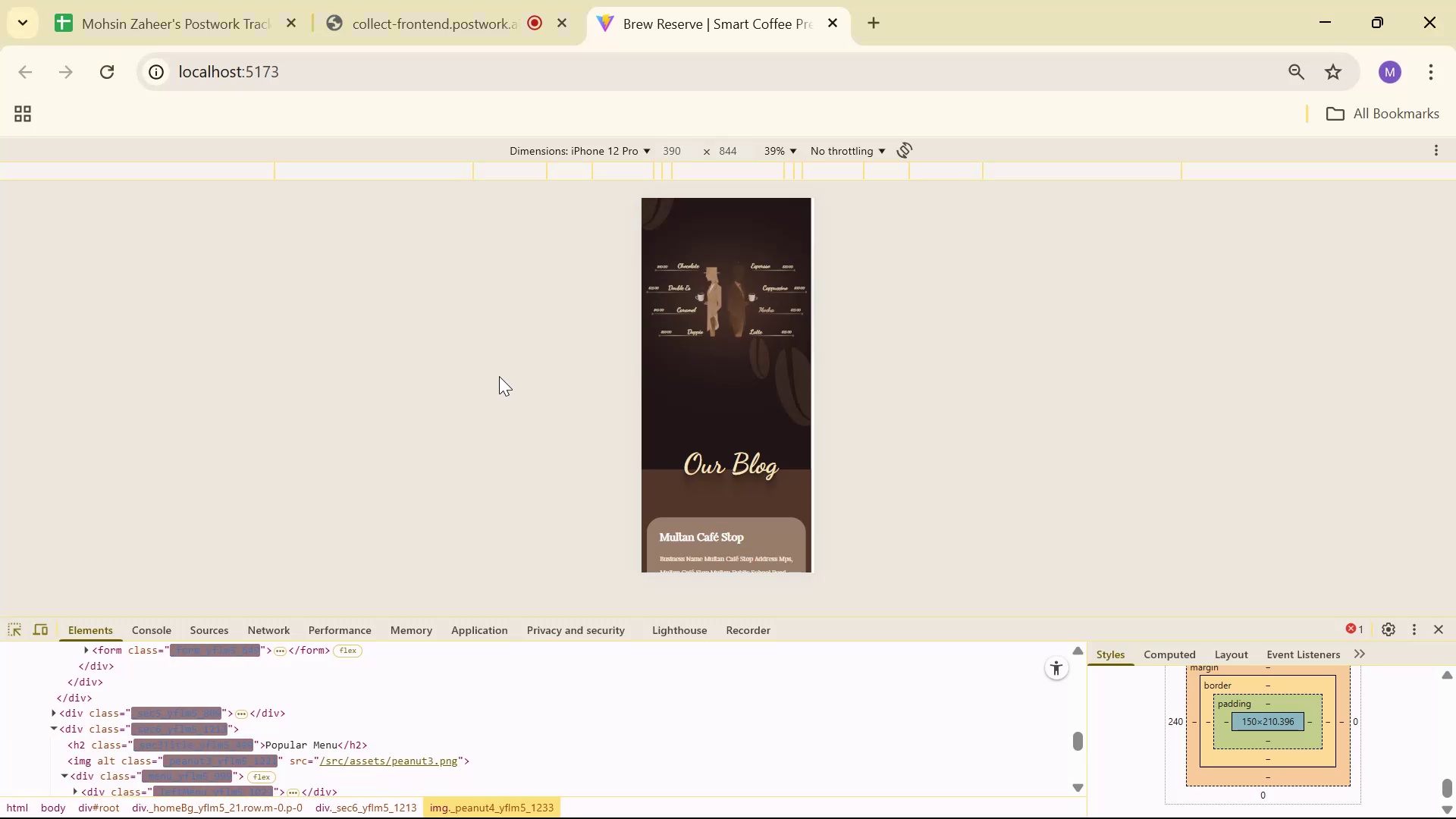 
scroll: coordinate [758, 277], scroll_direction: up, amount: 8.0
 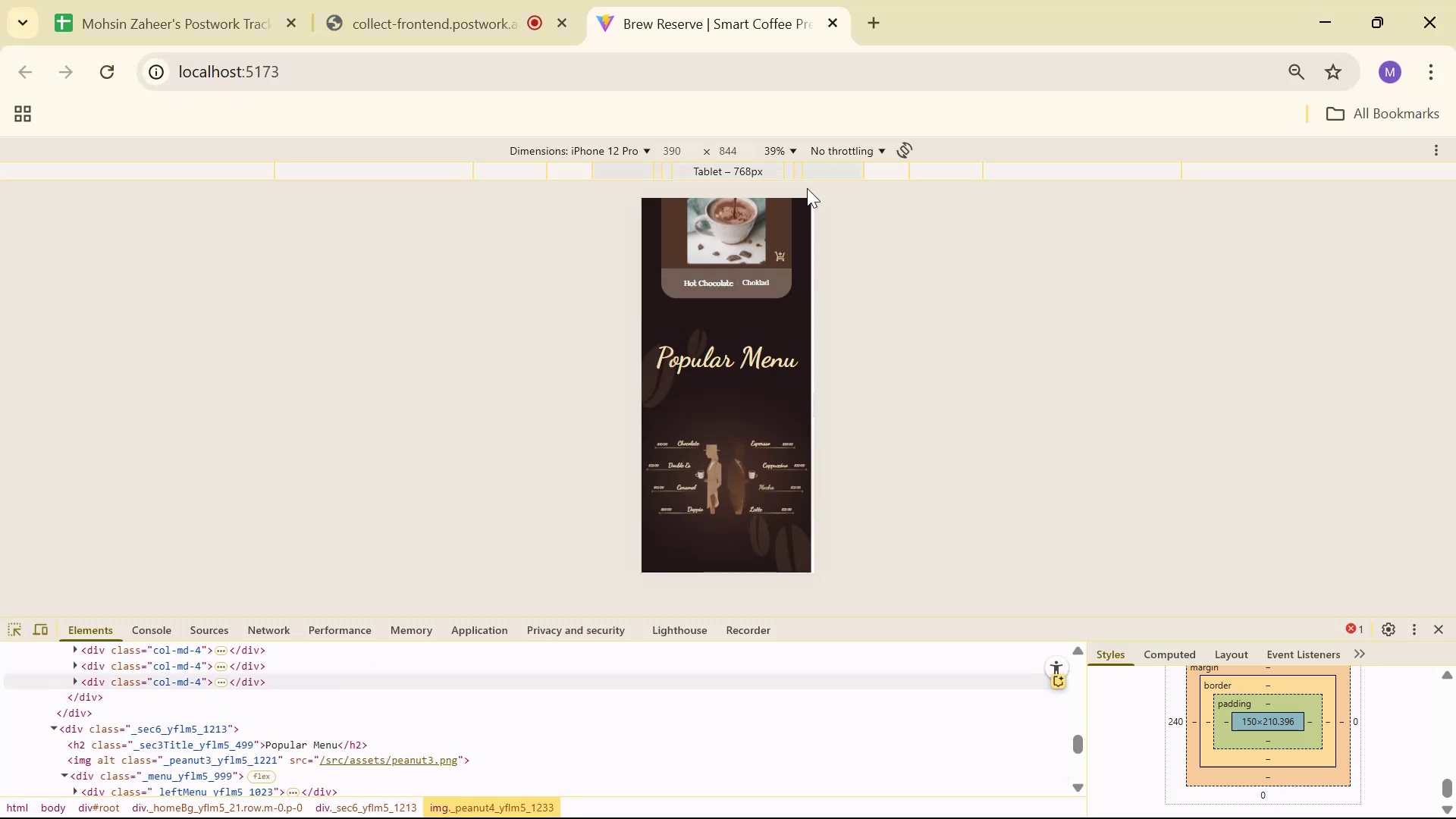 
scroll: coordinate [762, 373], scroll_direction: down, amount: 5.0
 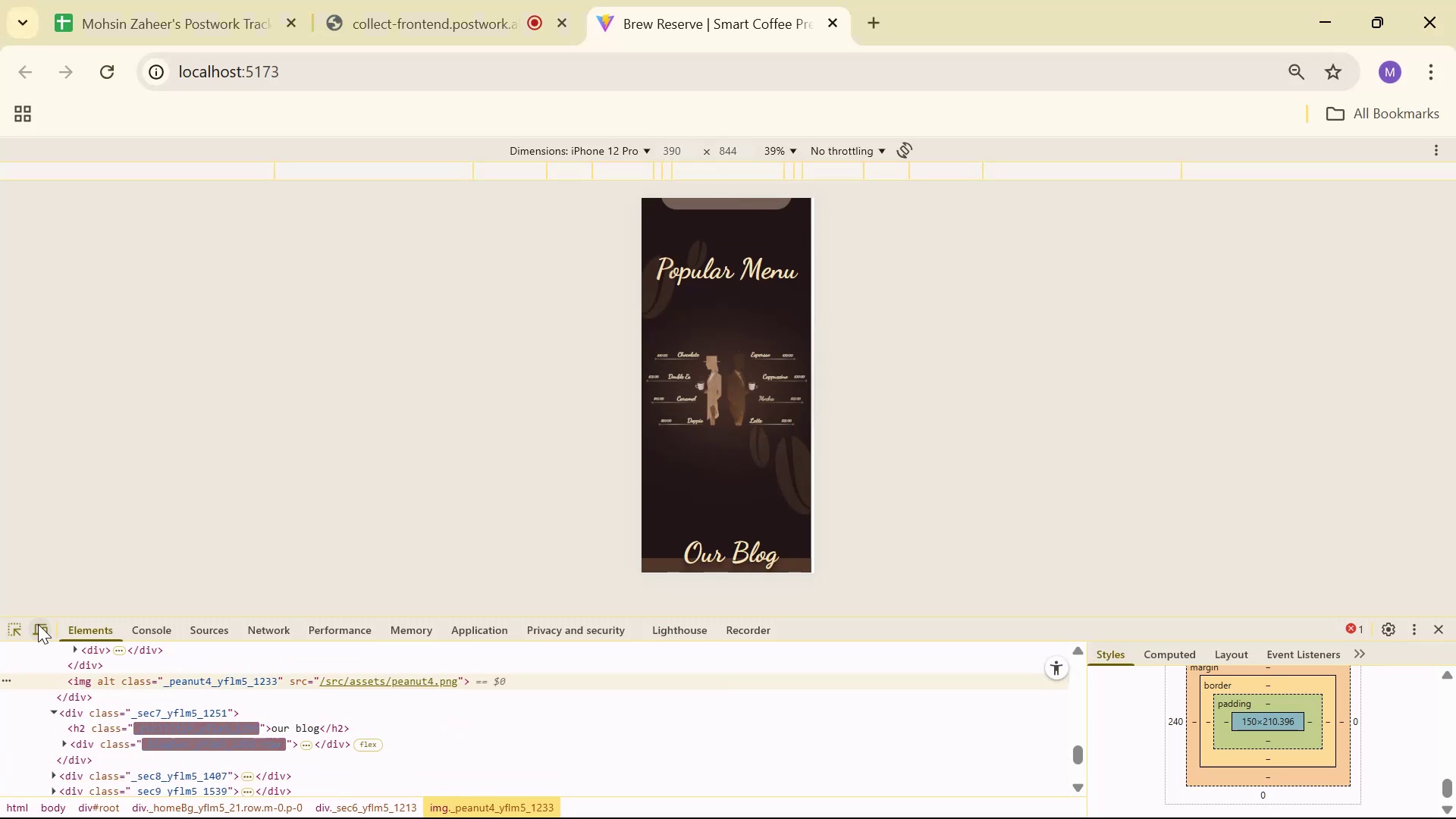 
left_click([14, 628])
 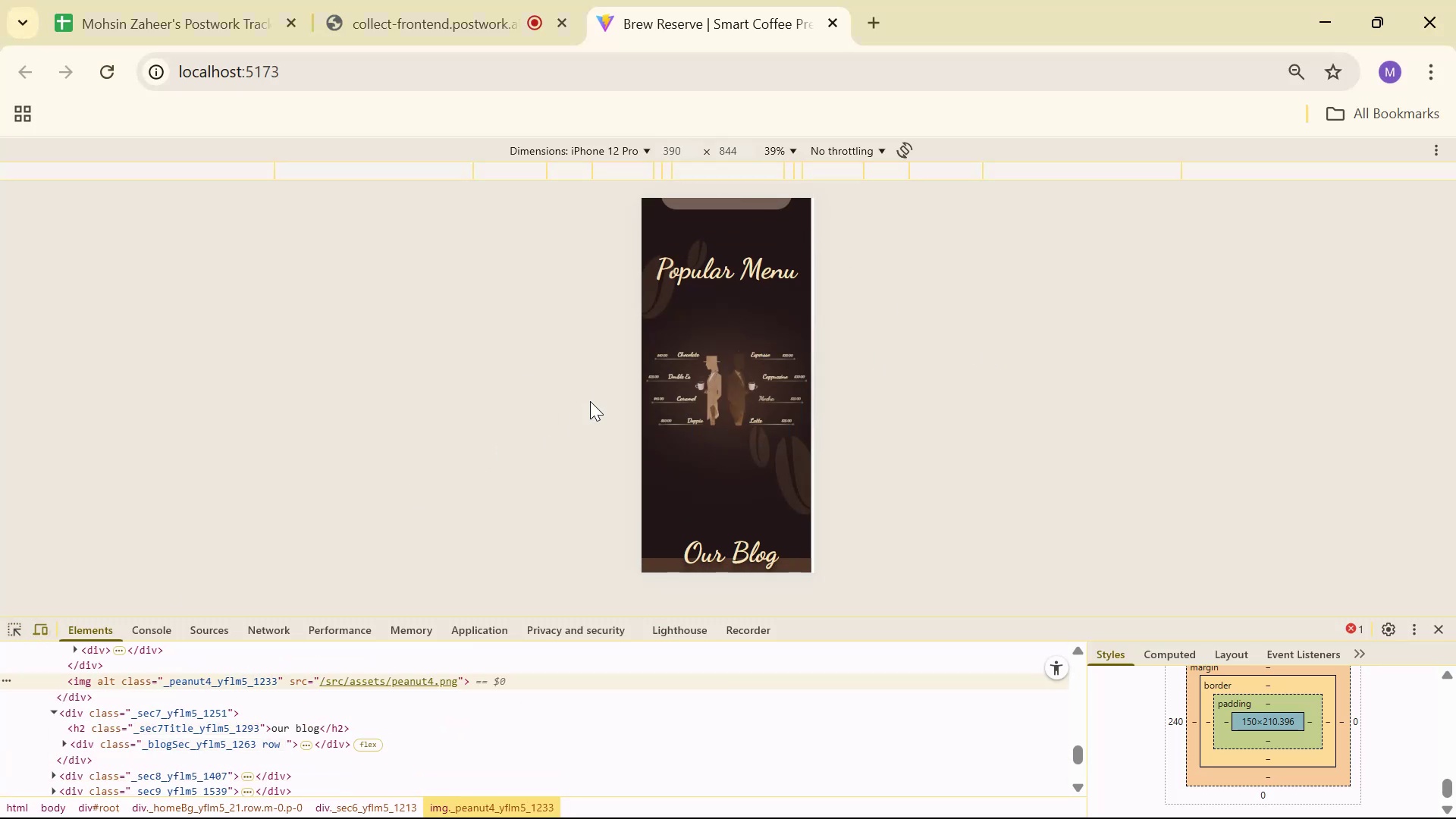 
scroll: coordinate [761, 361], scroll_direction: down, amount: 12.0
 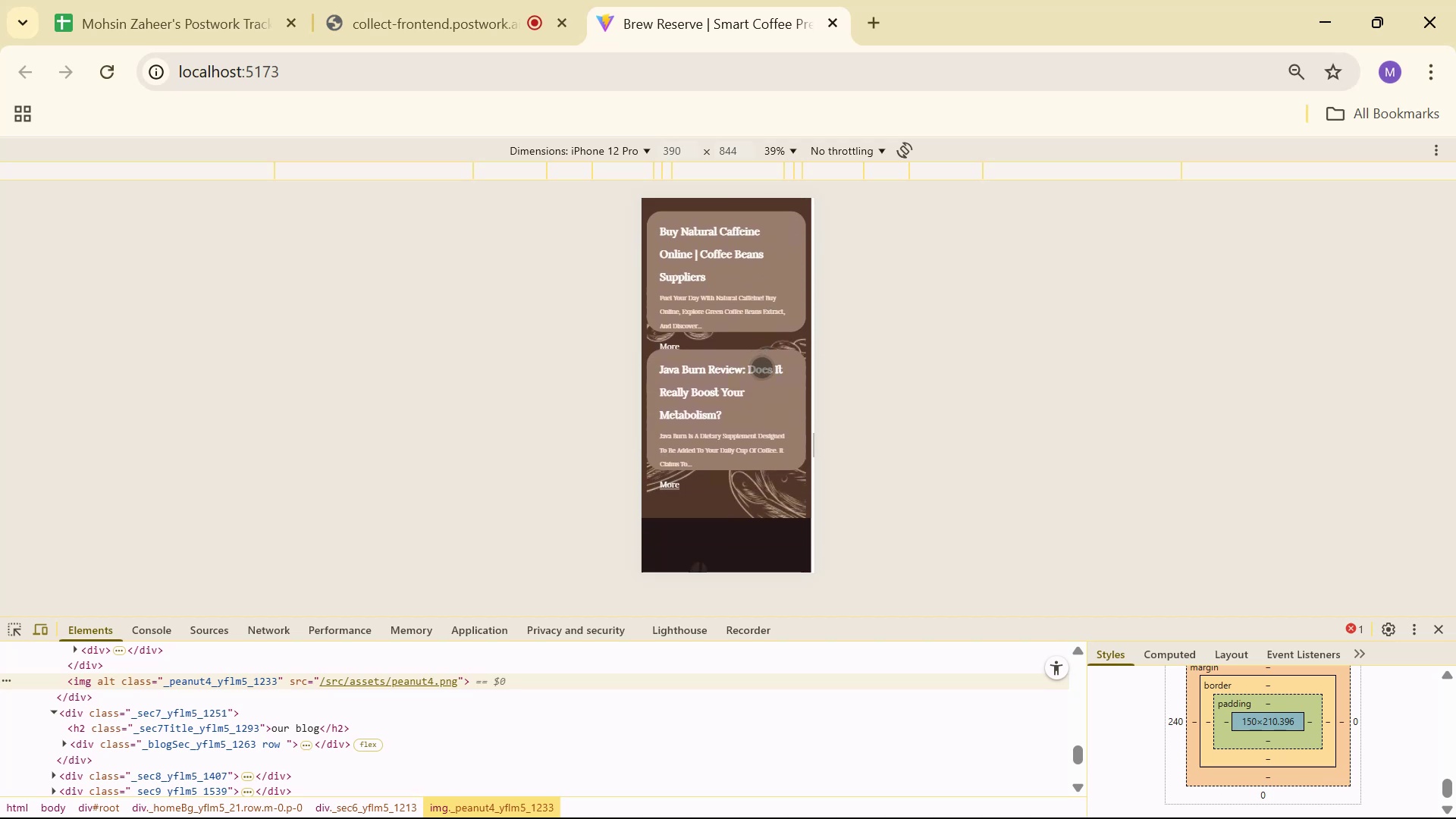 
scroll: coordinate [758, 401], scroll_direction: up, amount: 6.0
 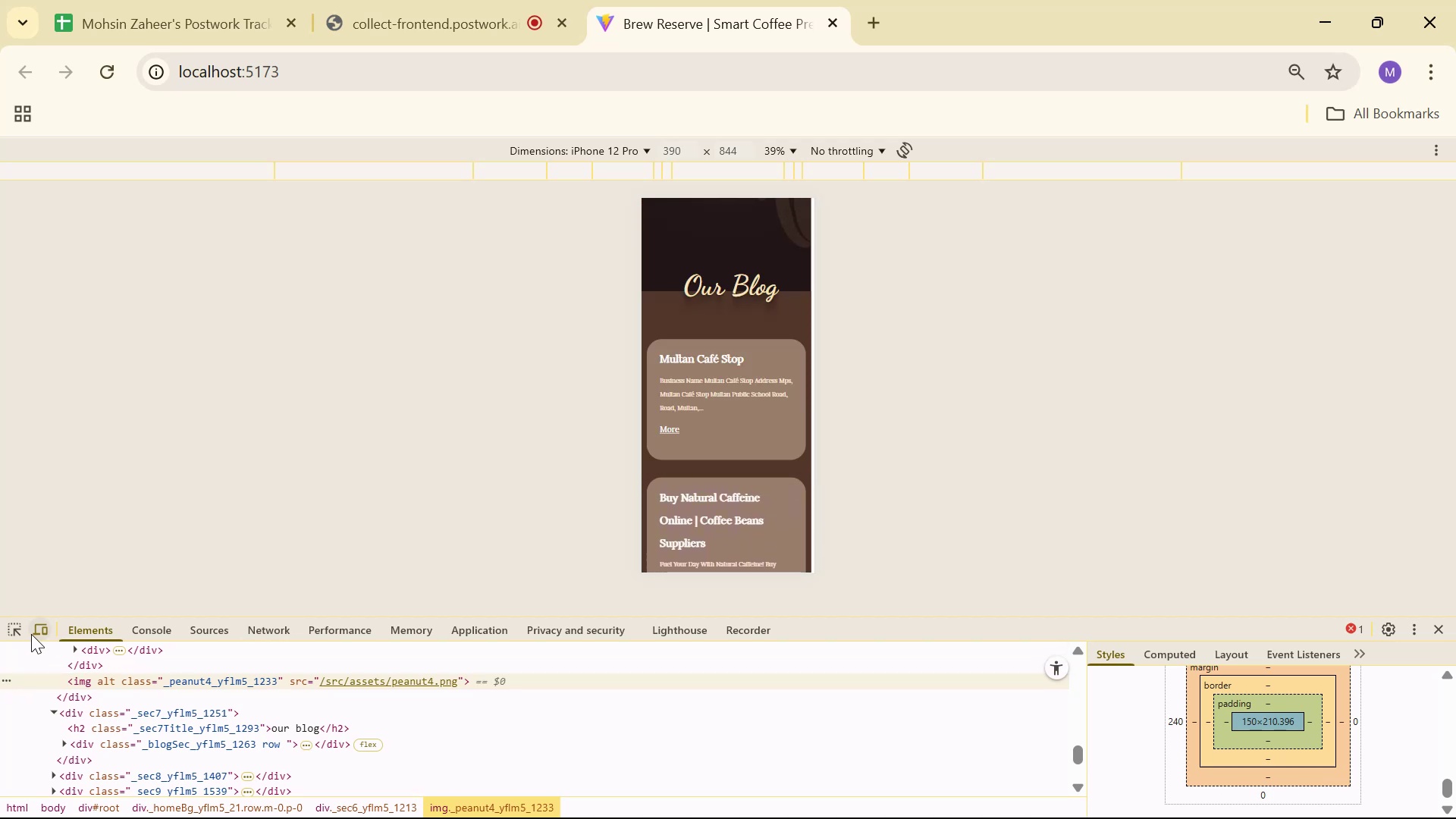 
left_click([17, 628])
 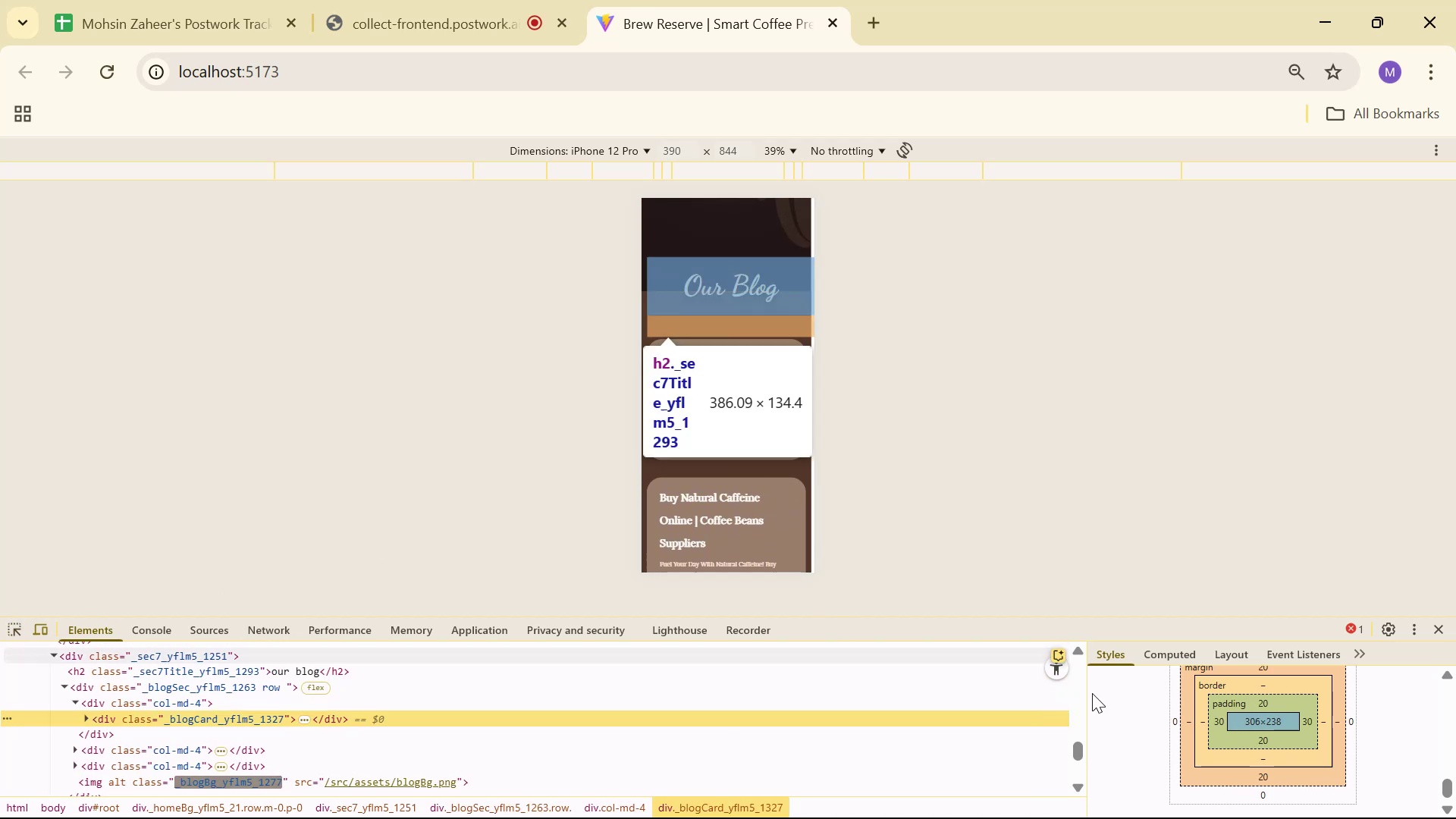 
scroll: coordinate [1455, 718], scroll_direction: up, amount: 1.0
 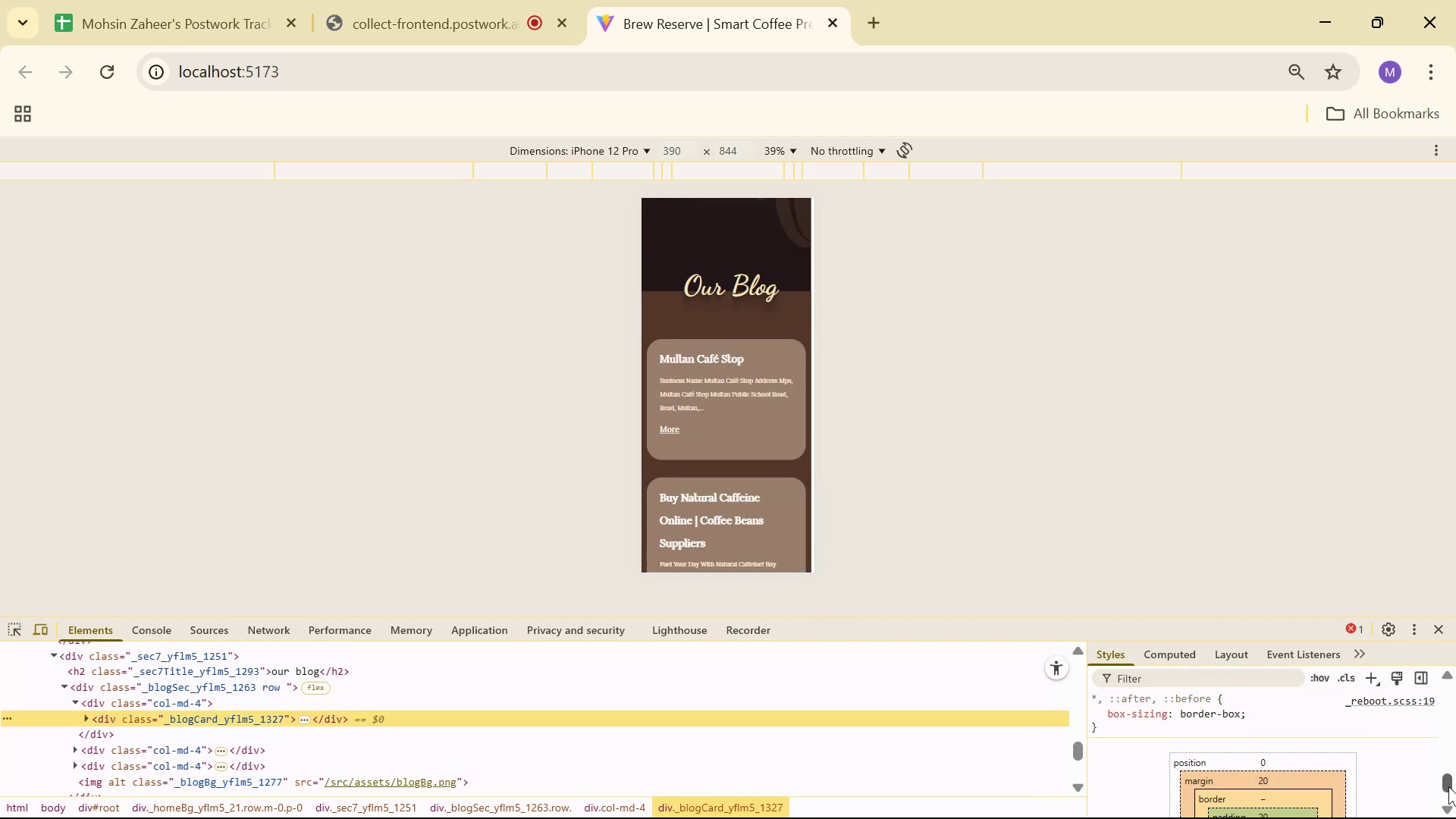 
left_click_drag(start_coordinate=[1445, 780], to_coordinate=[1453, 603])
 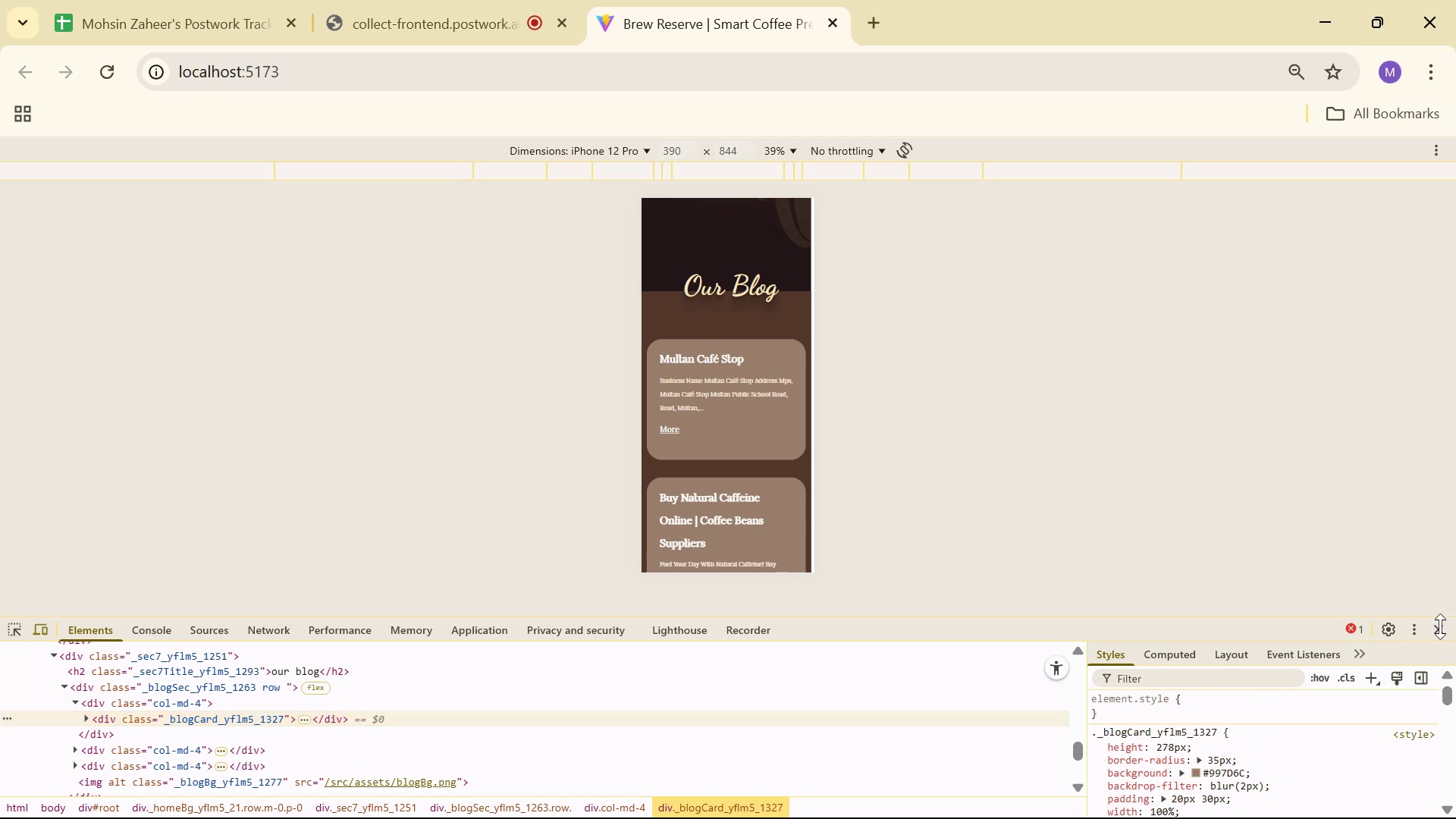 
scroll: coordinate [1316, 735], scroll_direction: down, amount: 1.0
 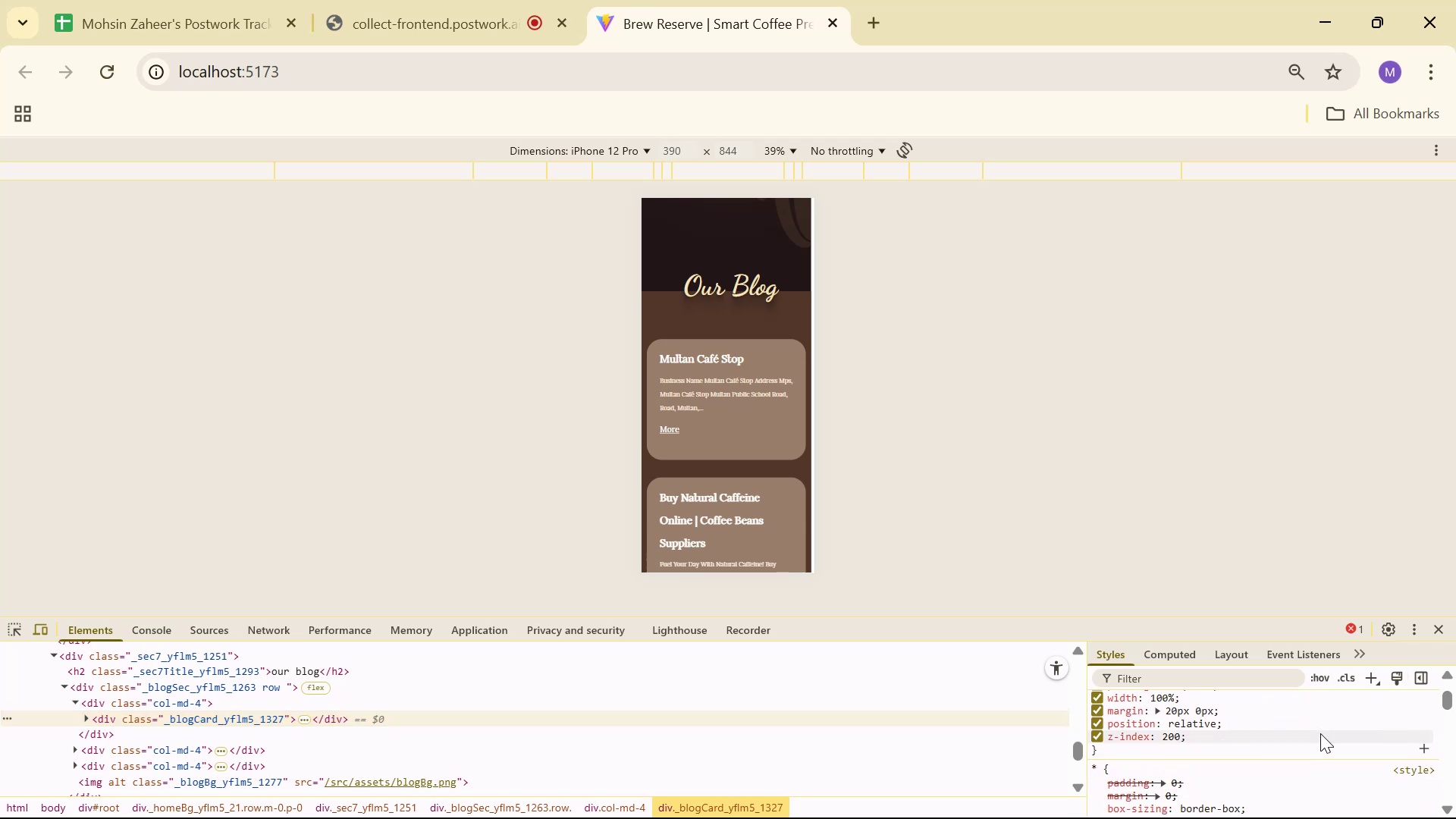 
scroll: coordinate [1321, 733], scroll_direction: up, amount: 1.0
 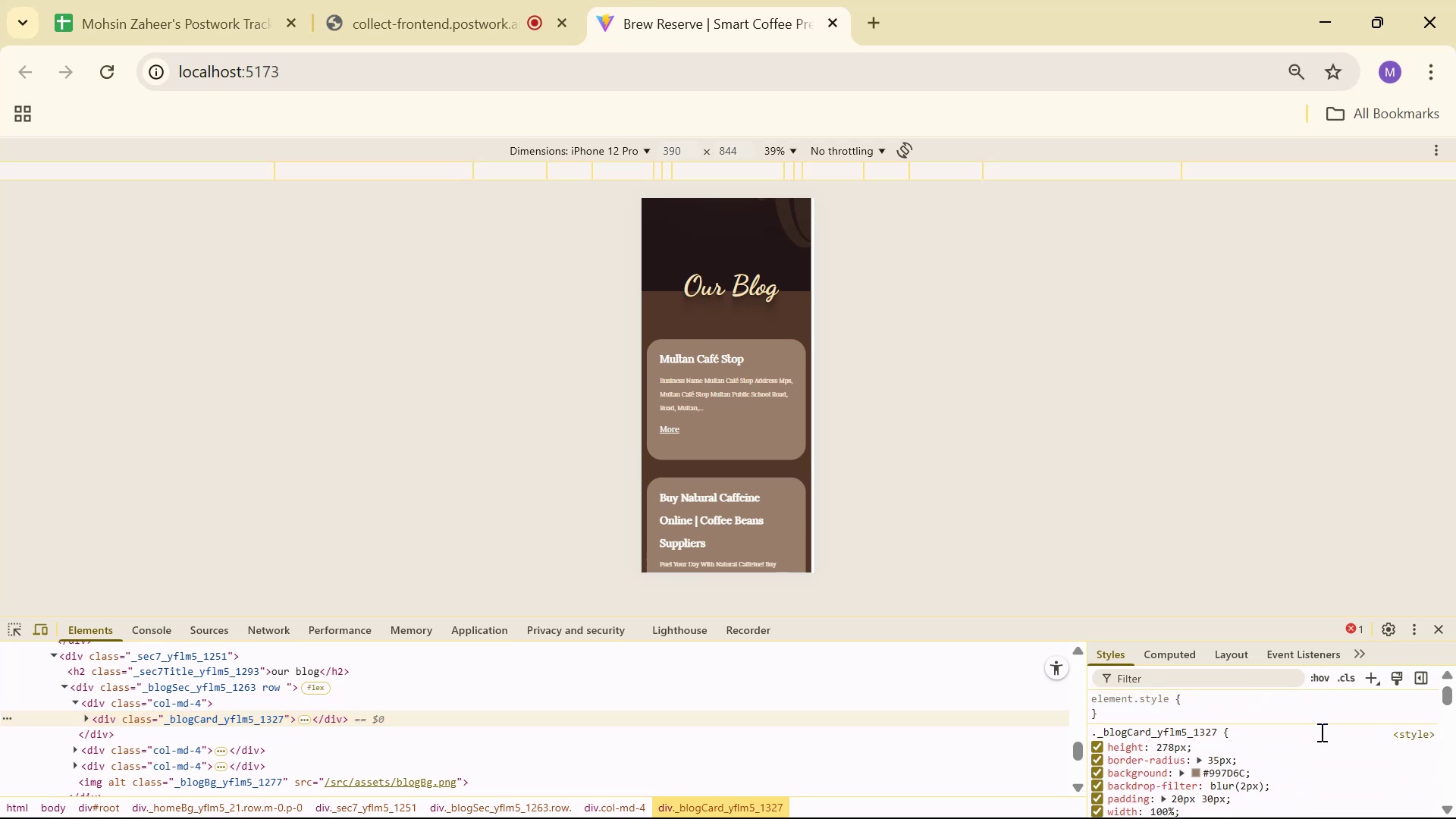 
key(Alt+AltLeft)
 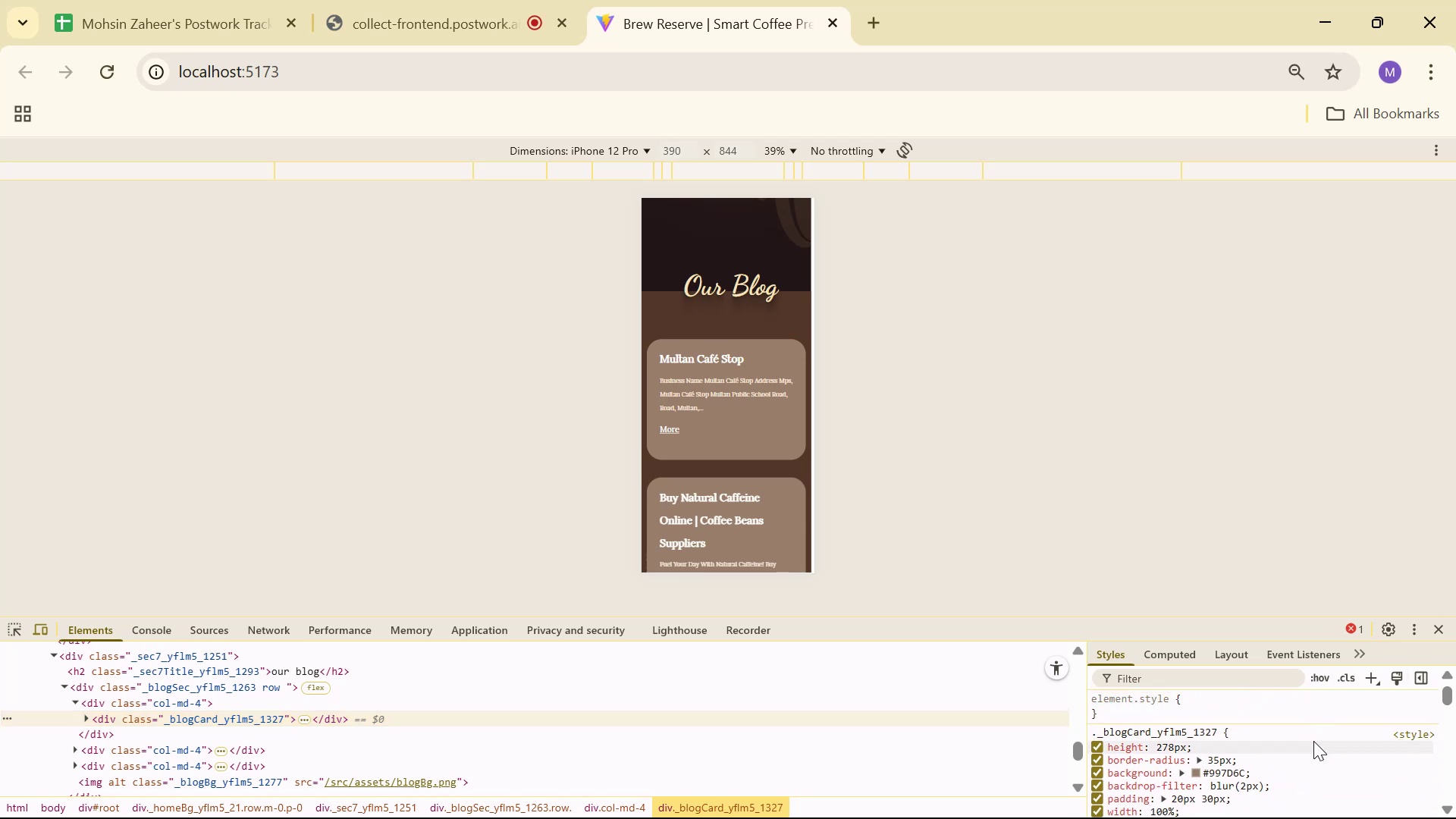 
key(Alt+Tab)
 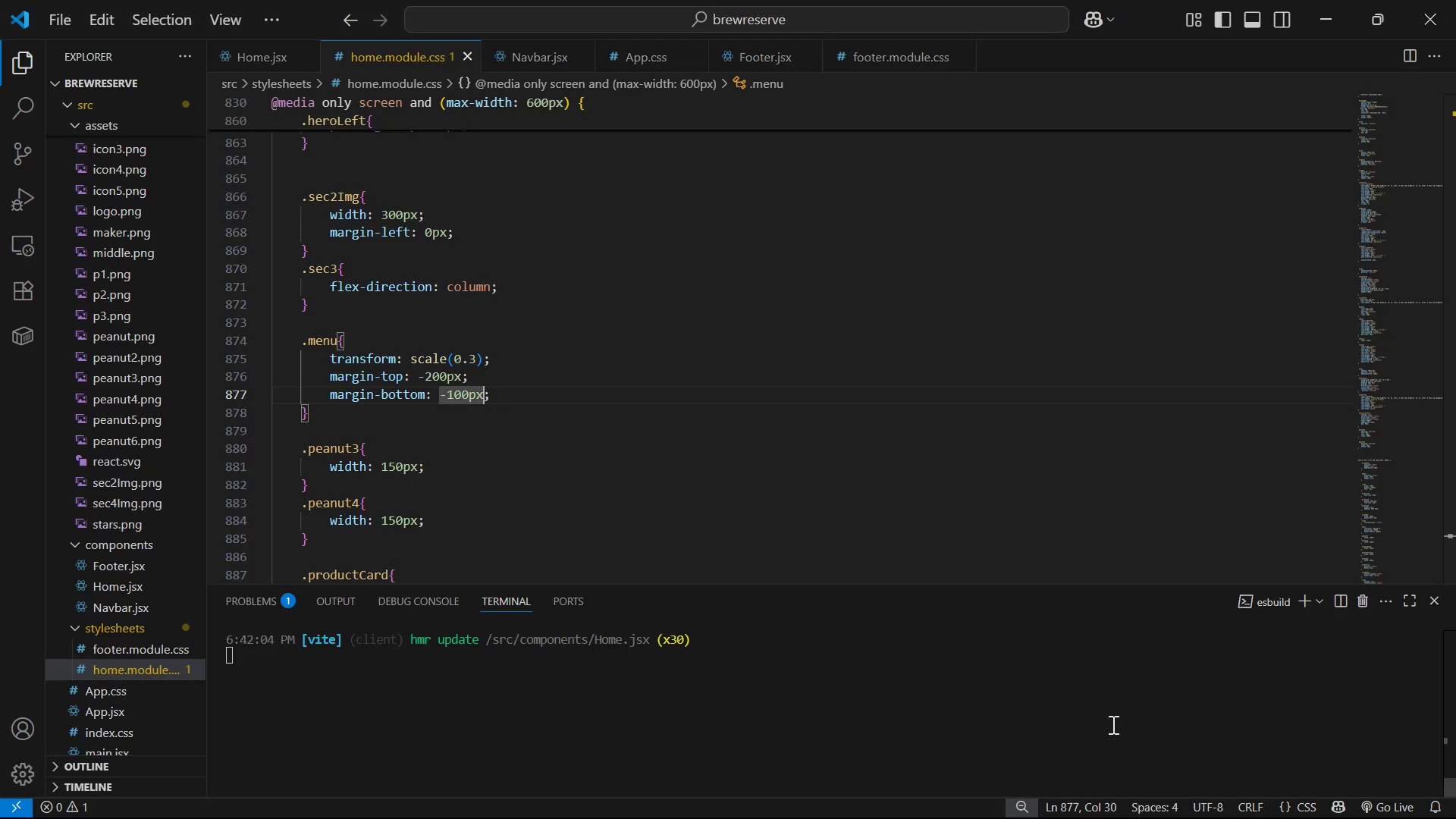 
scroll: coordinate [366, 321], scroll_direction: down, amount: 20.0
 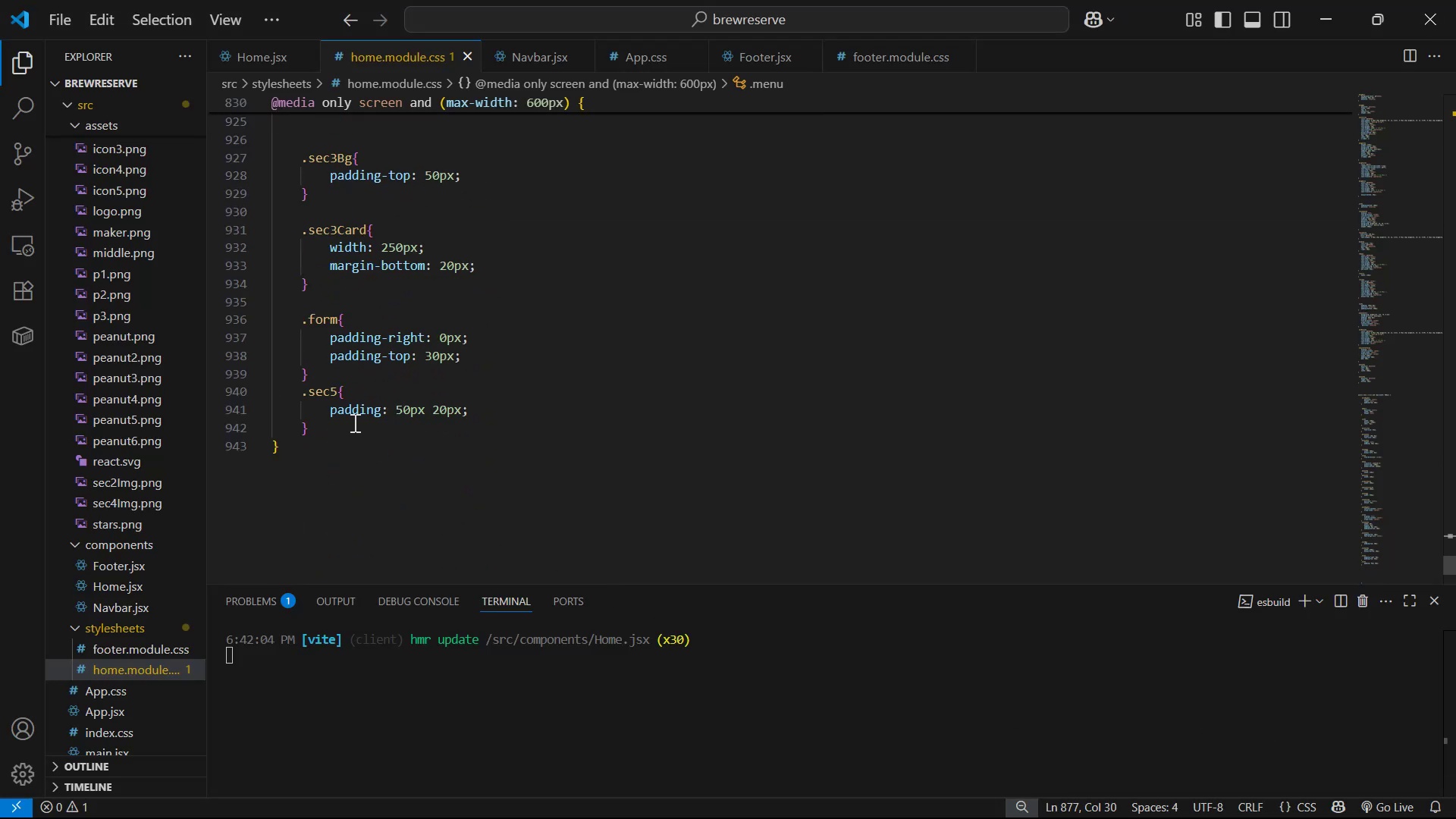 
left_click([355, 426])
 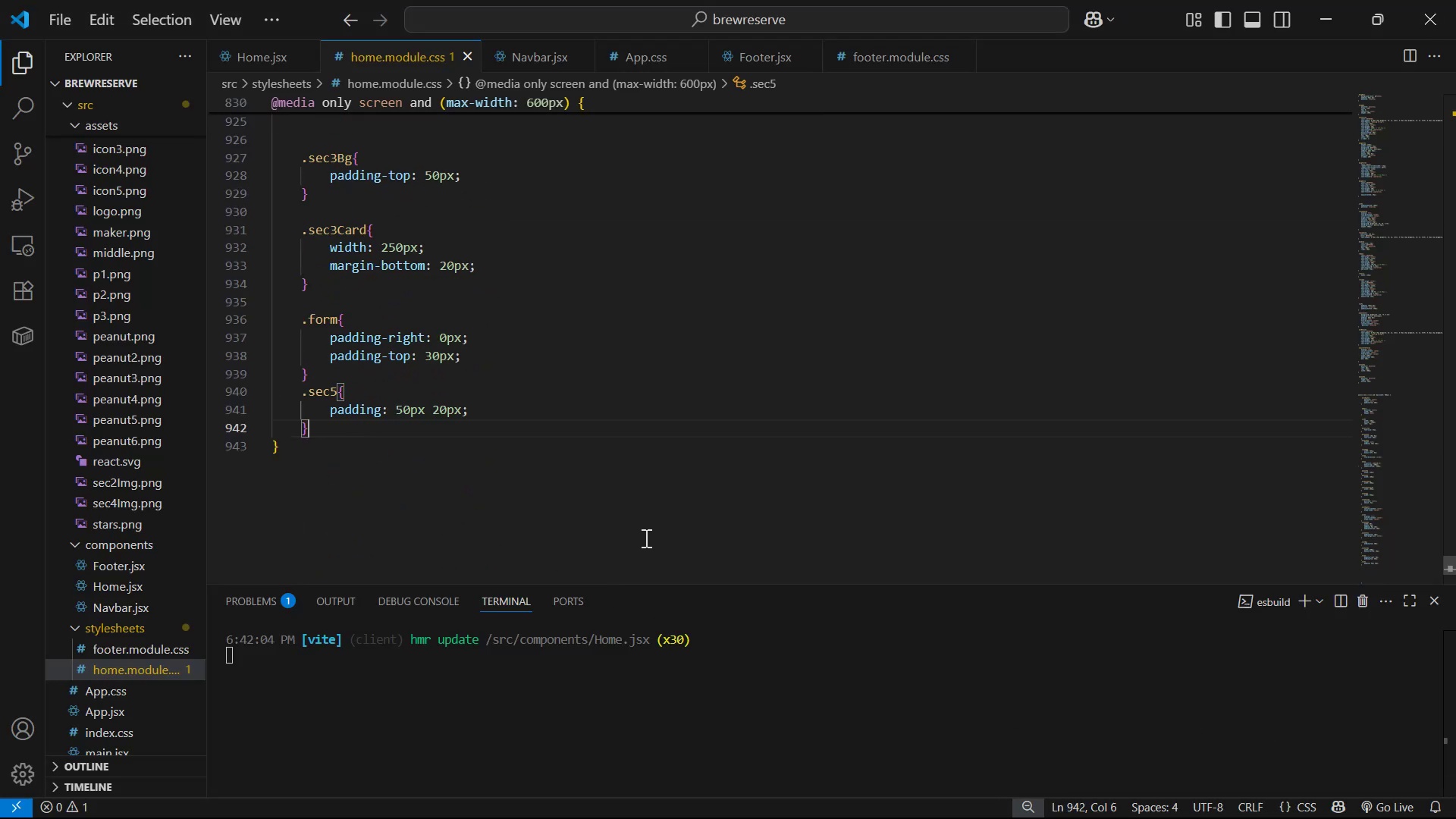 
key(Enter)
 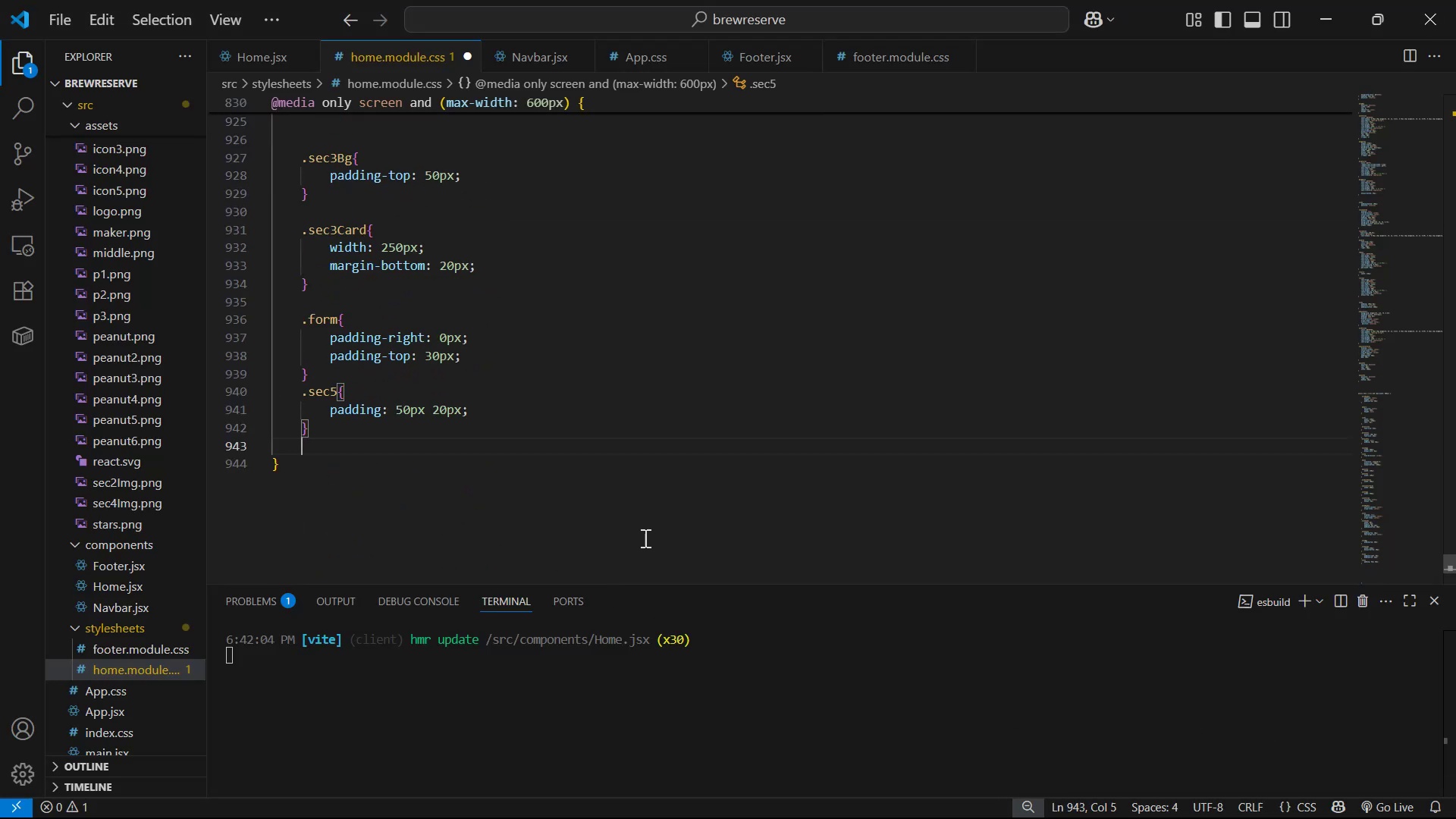 
key(Enter)
 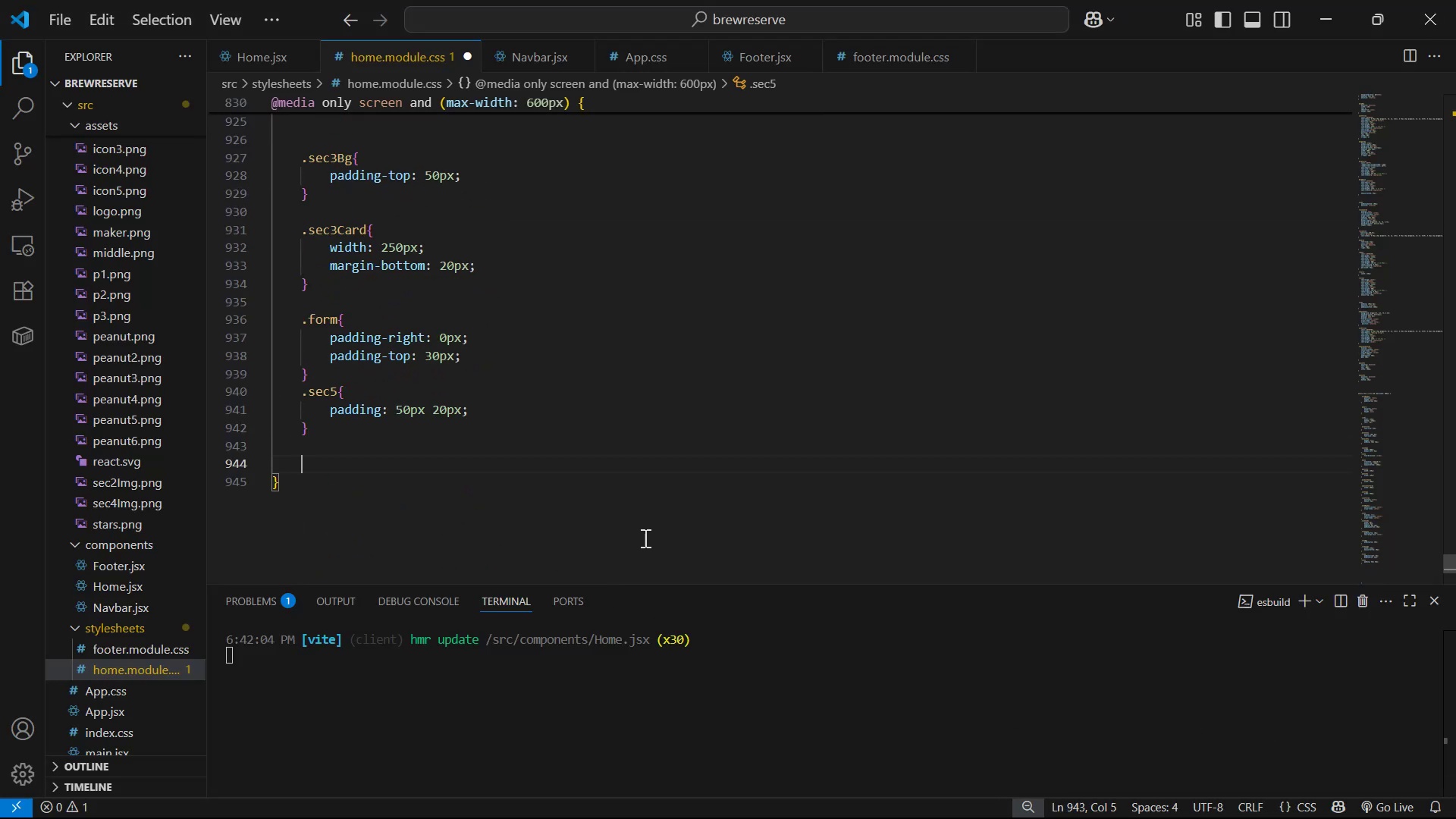 
type(.bl)
 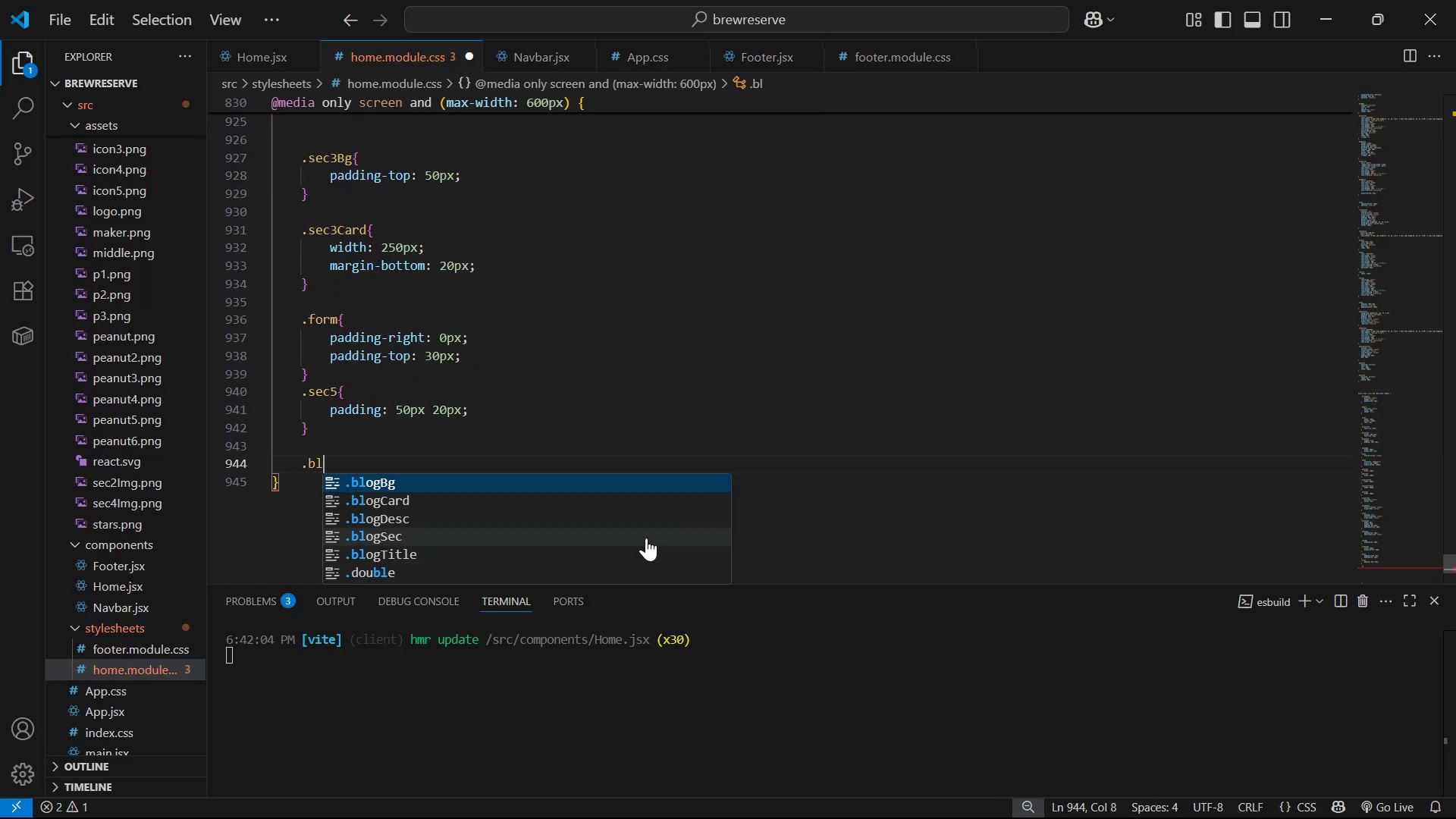 
key(ArrowDown)
 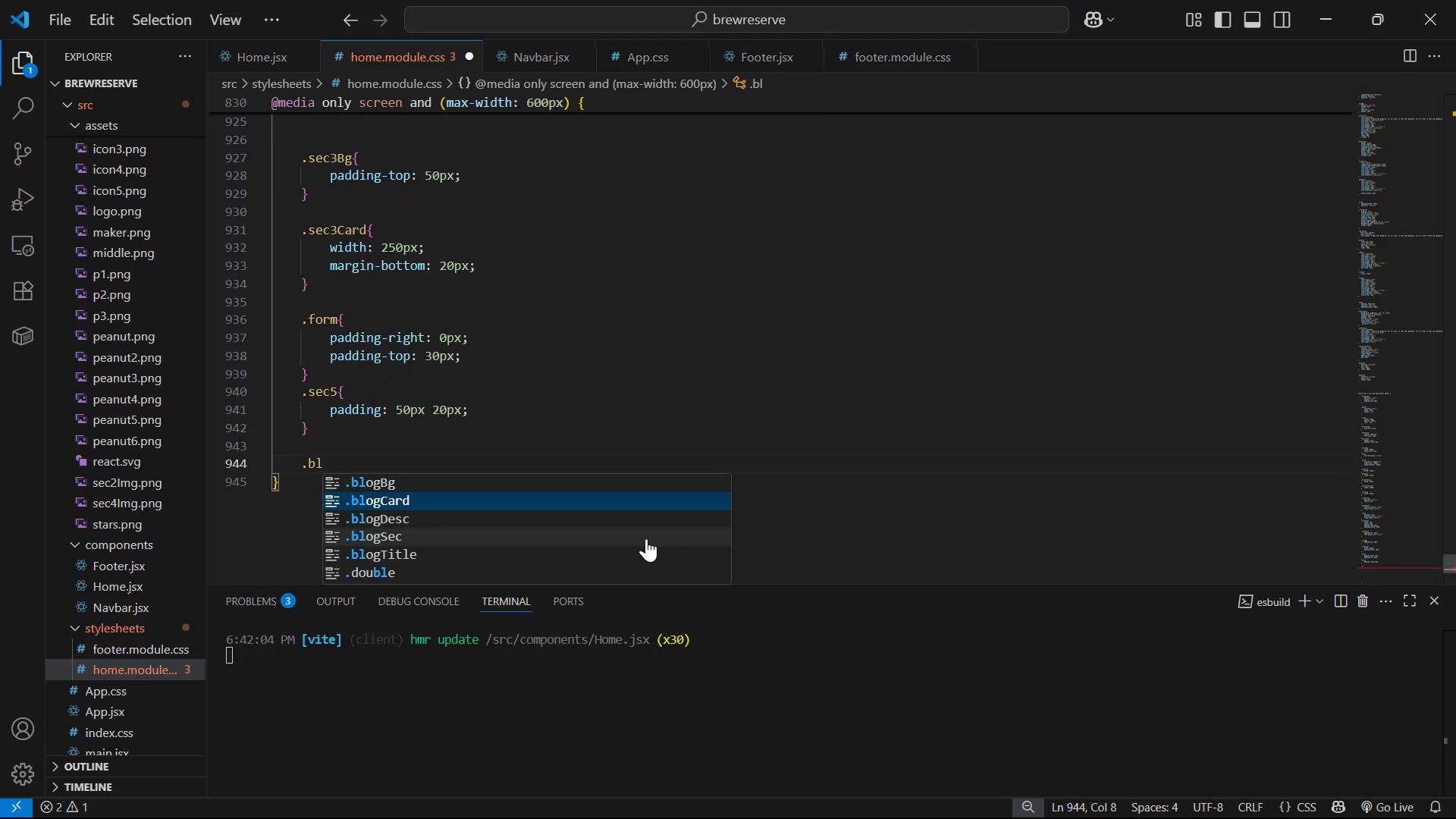 
key(Enter)
 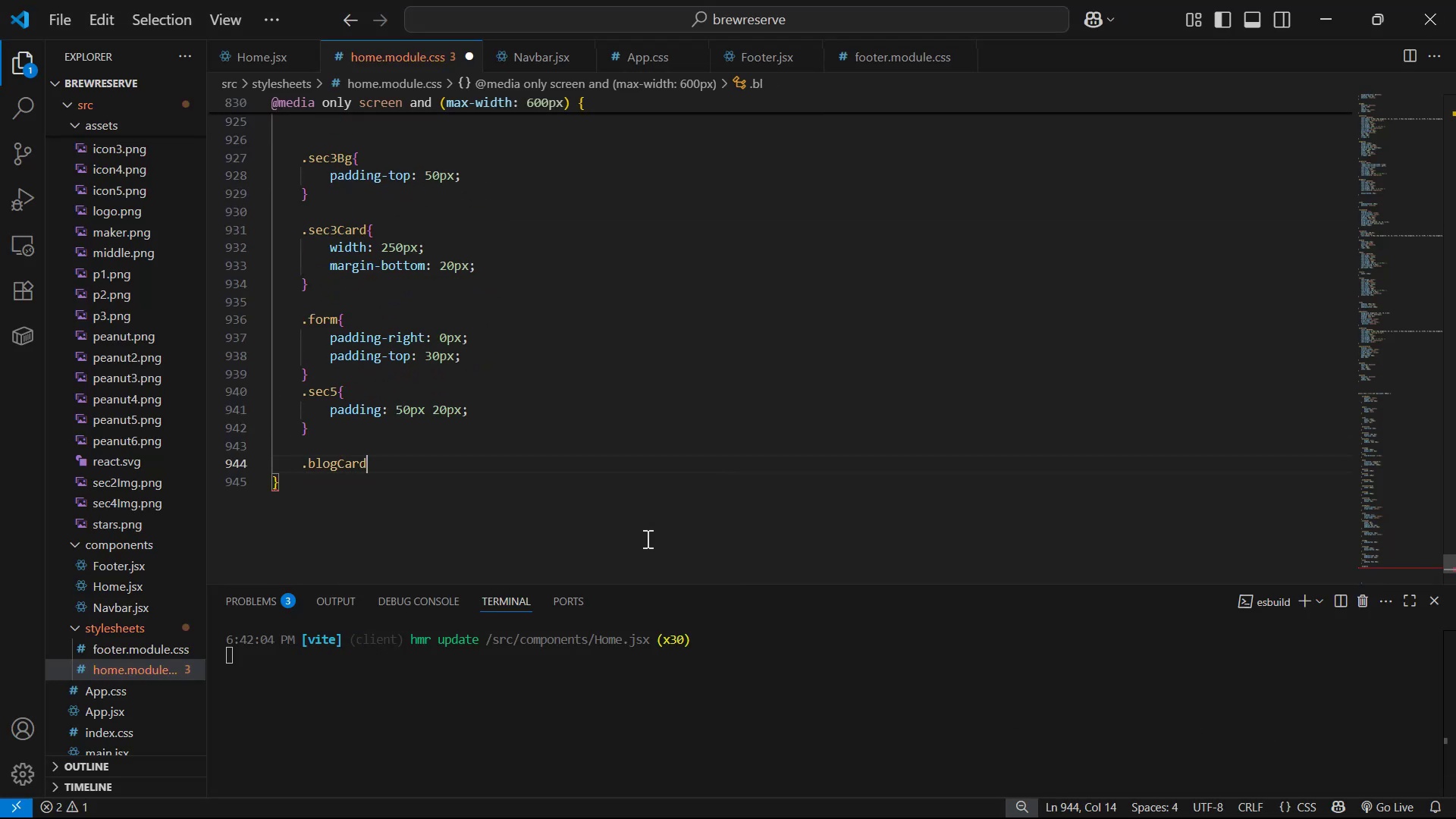 
key(Shift+ShiftLeft)
 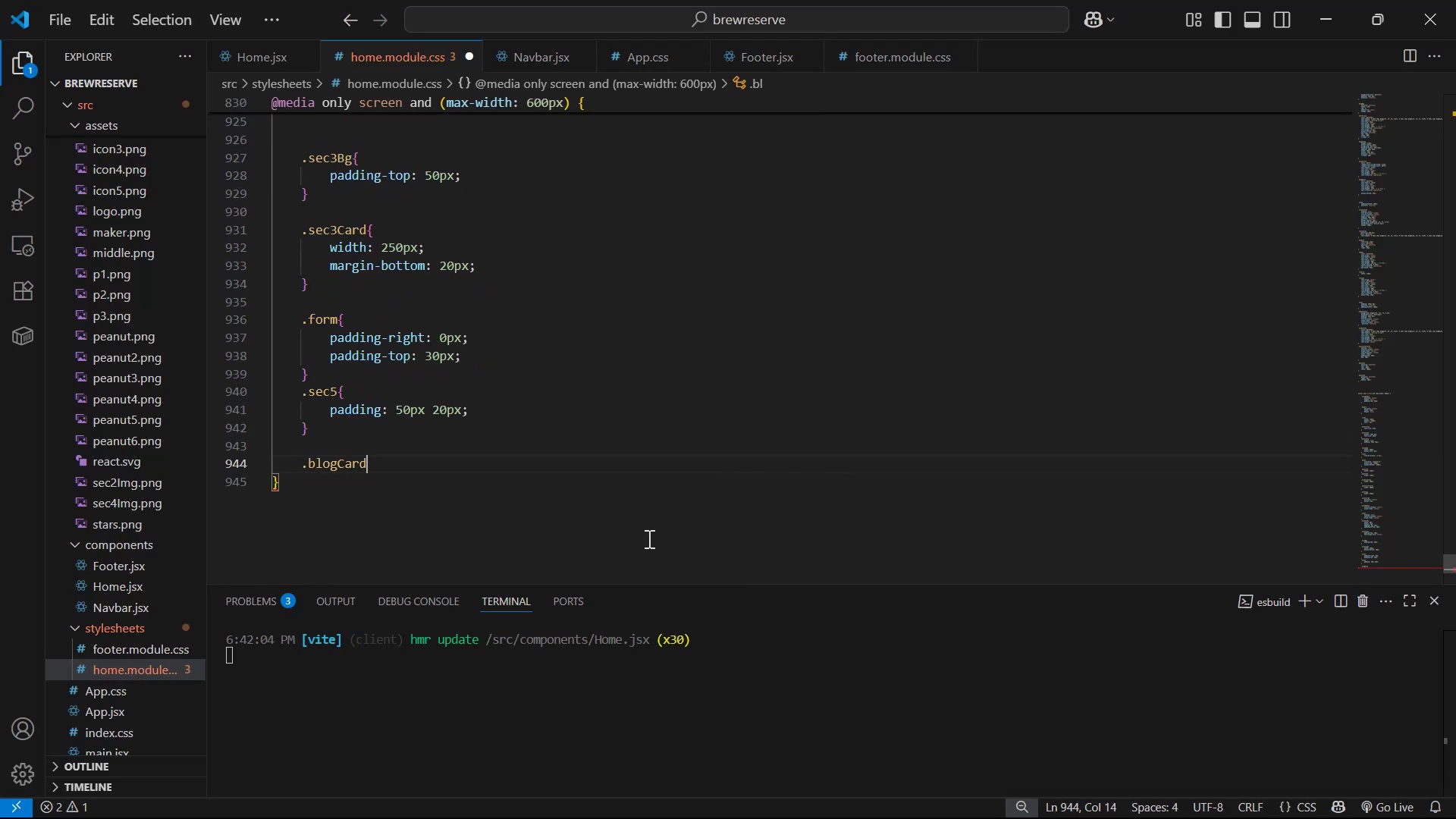 
key(Shift+BracketLeft)
 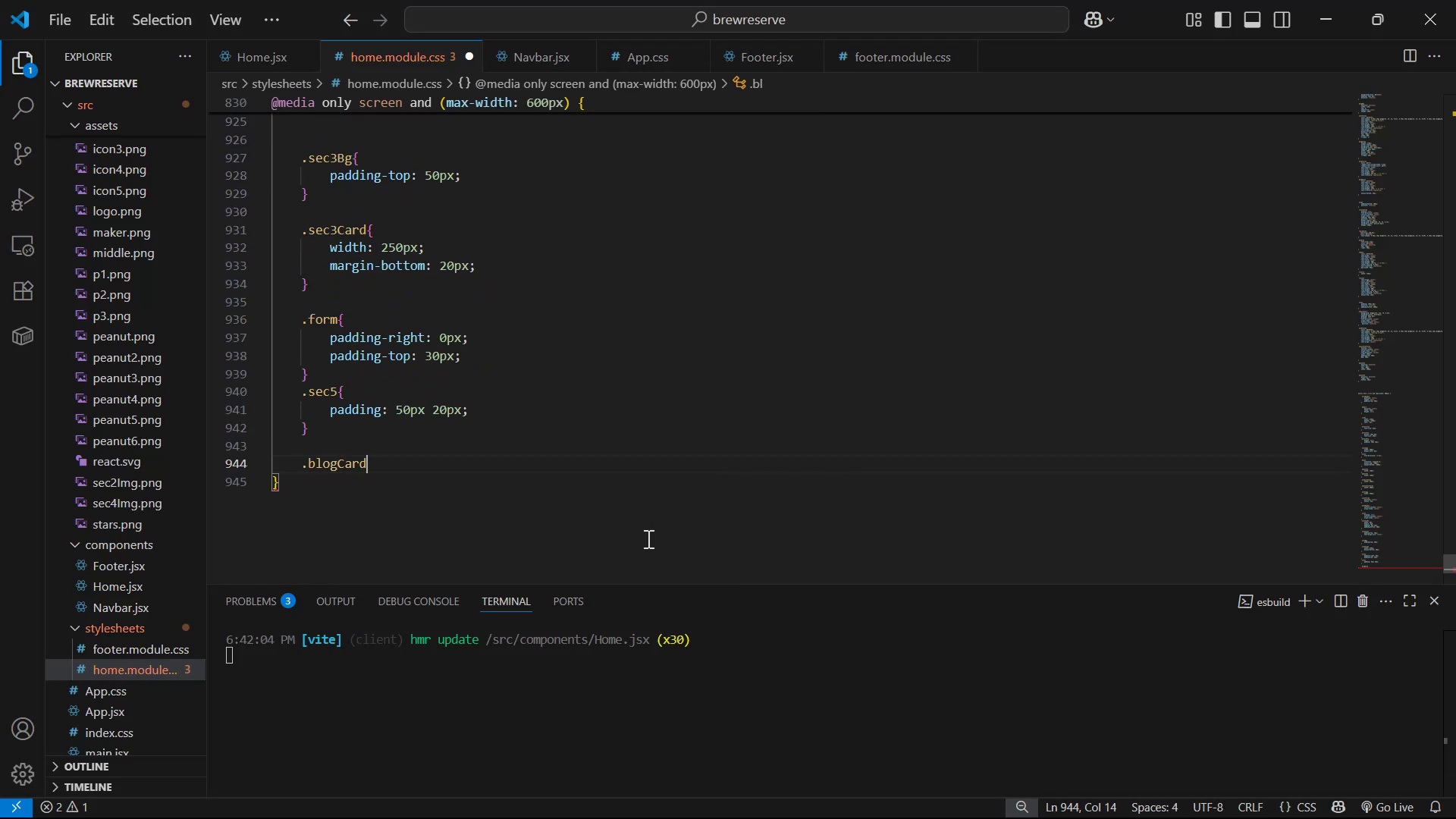 
key(Enter)
 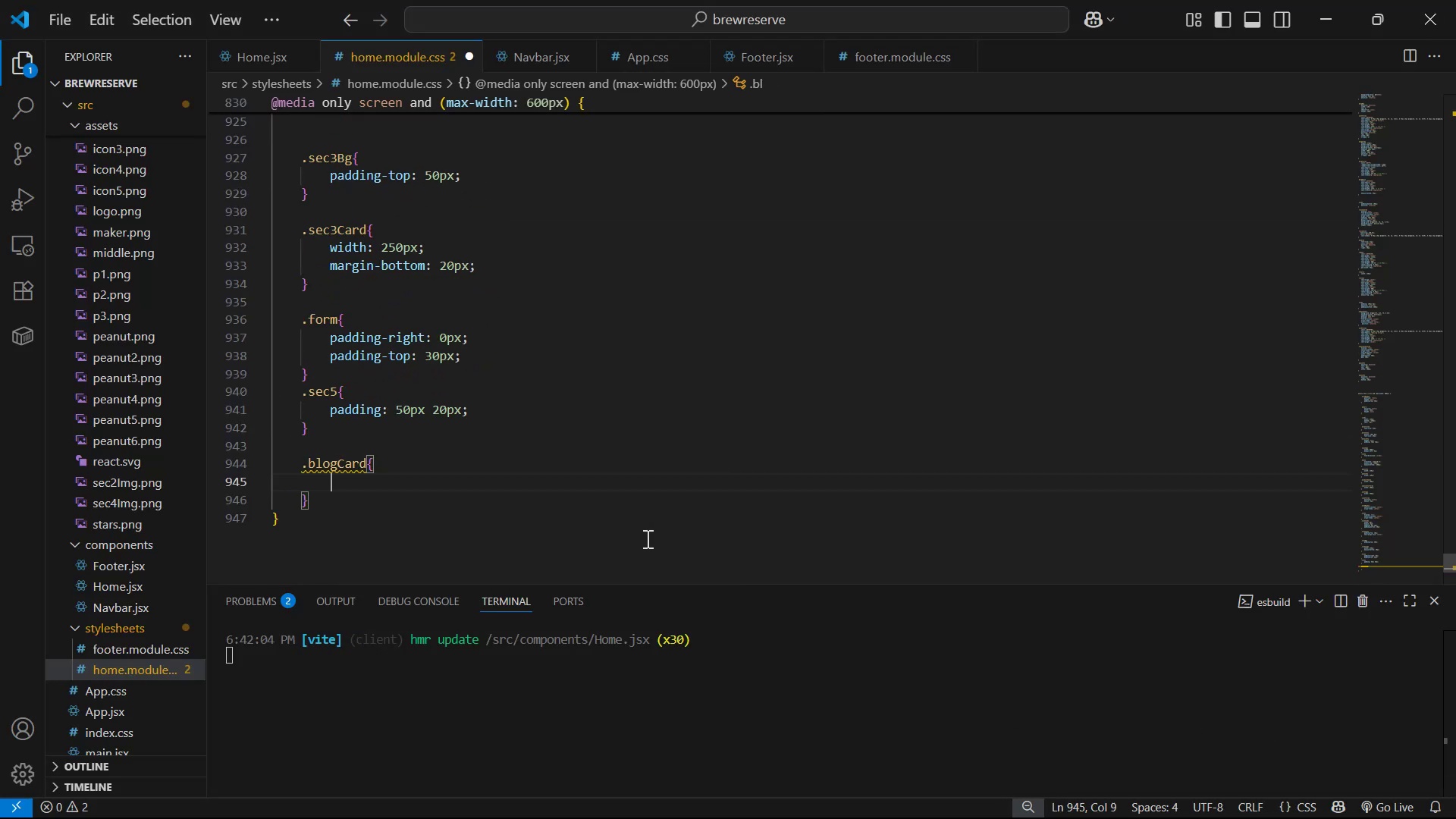 
type(he)
 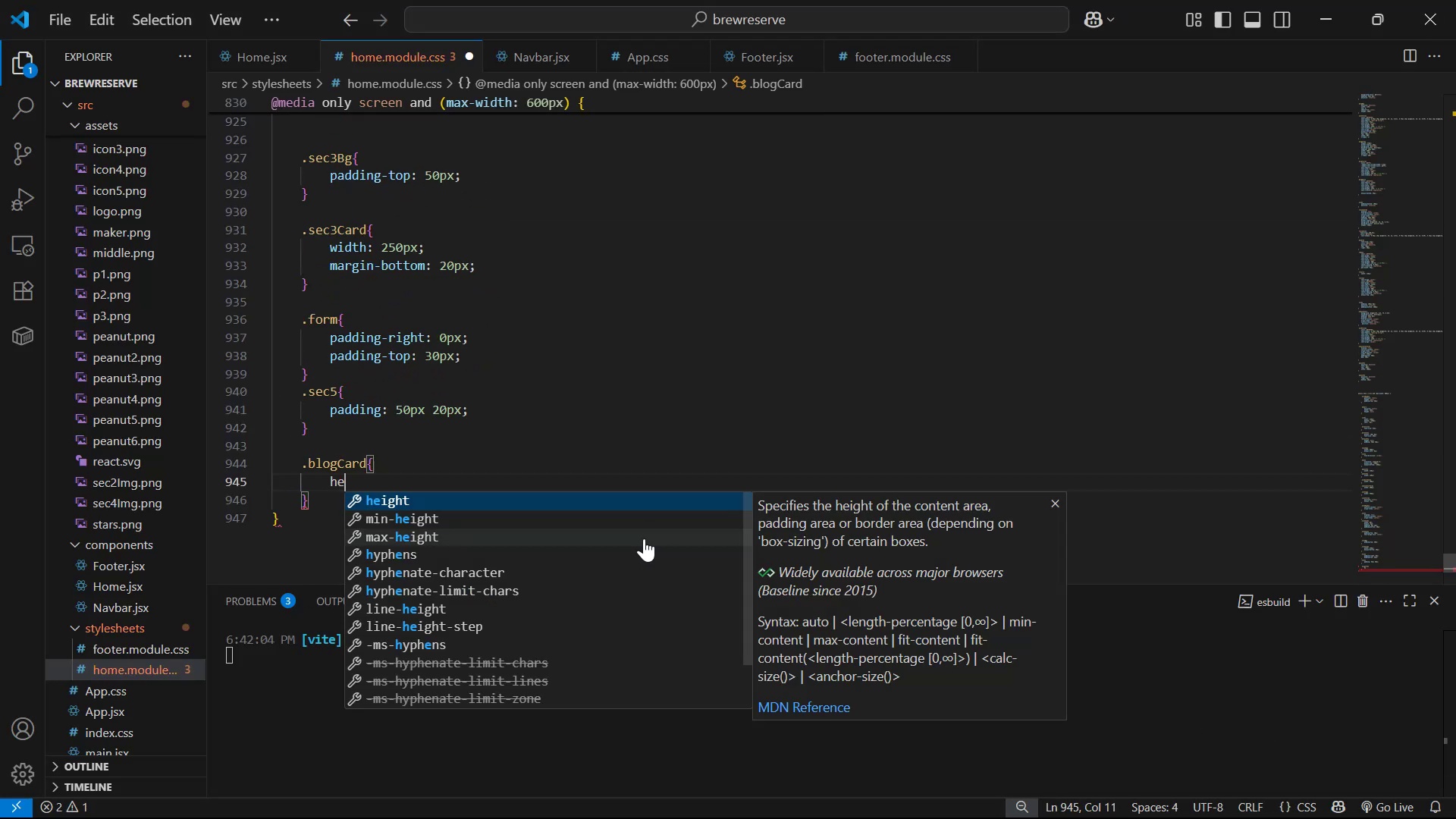 
key(Enter)
 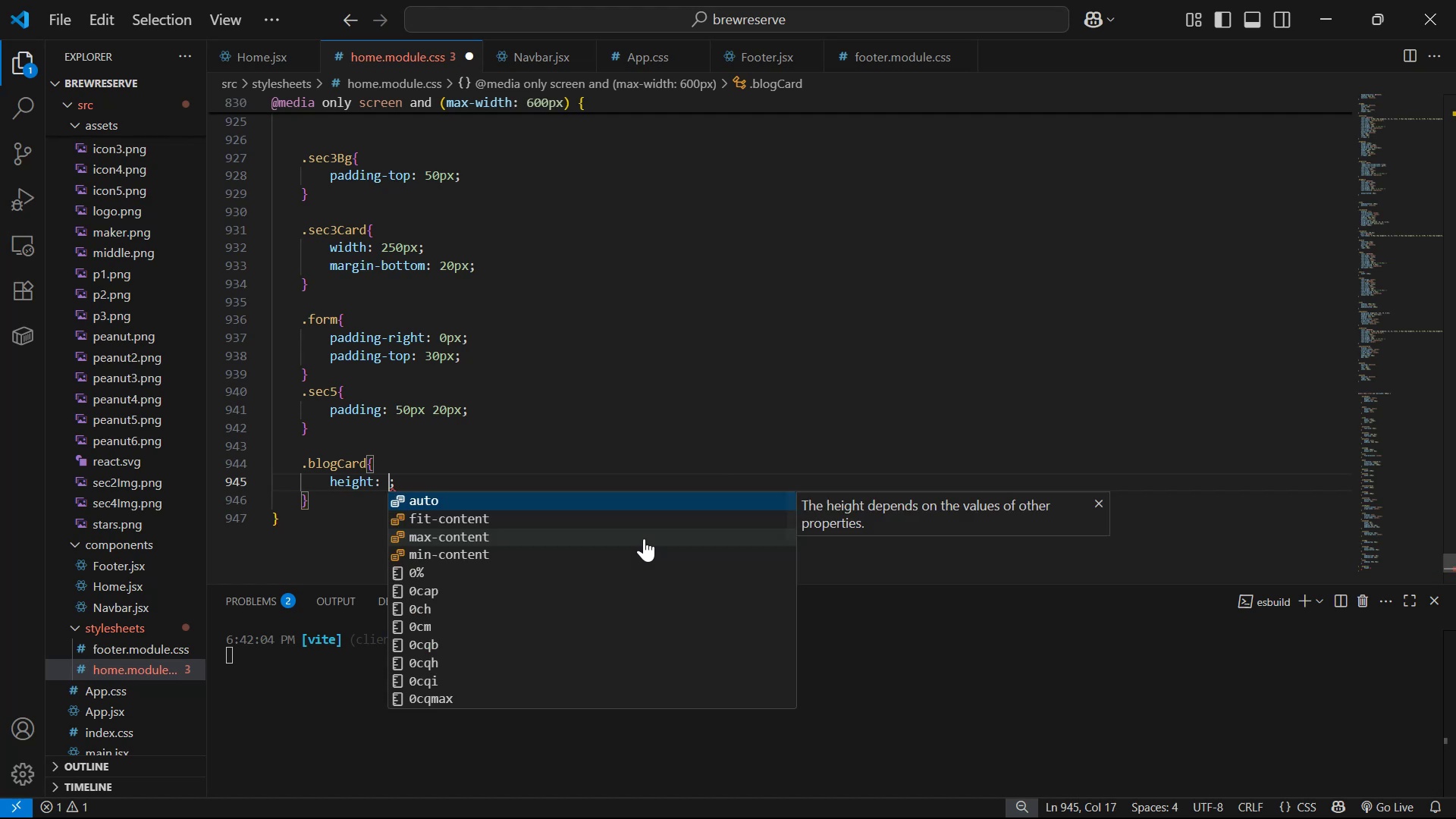 
type(au)
 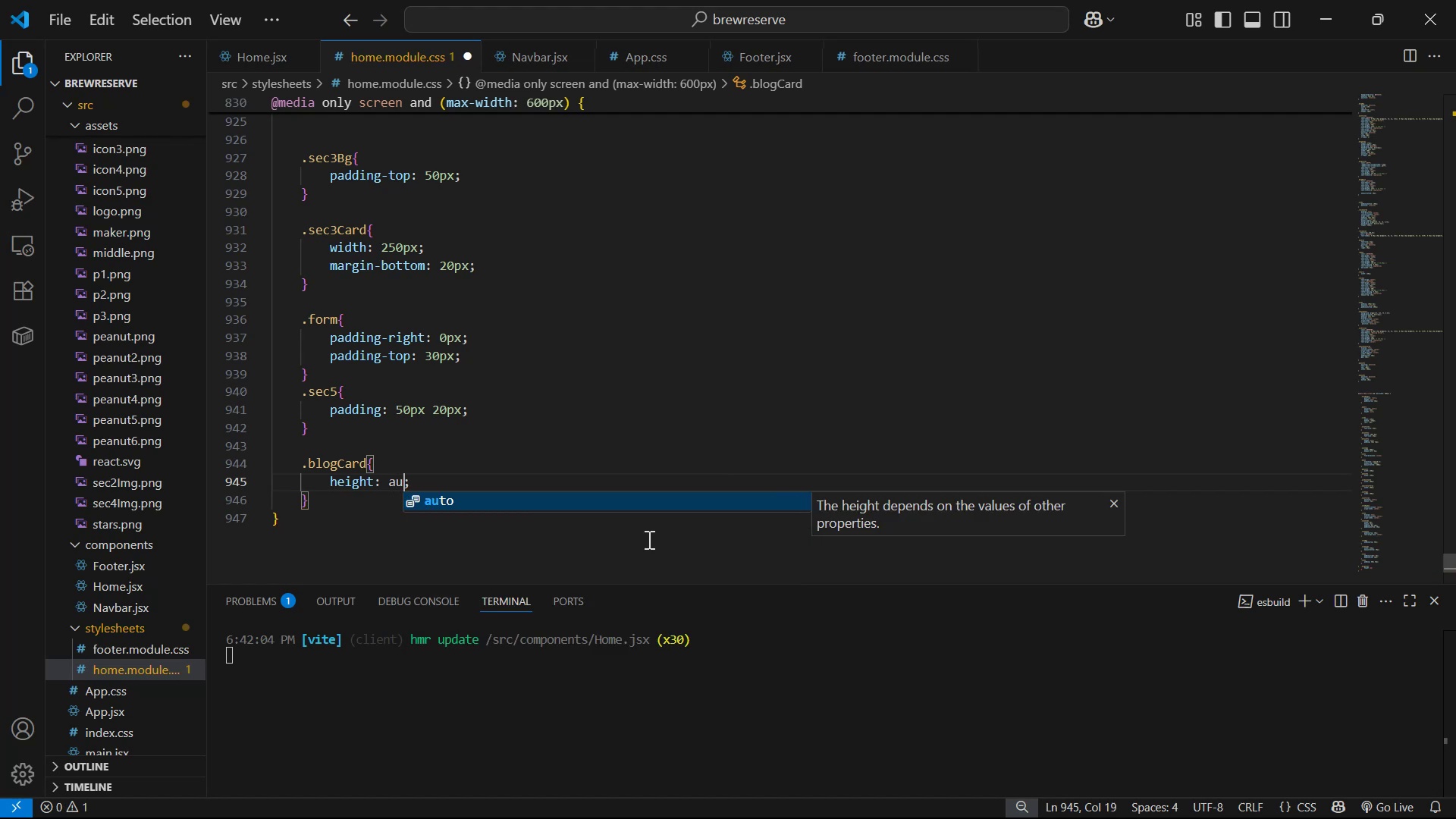 
key(Enter)
 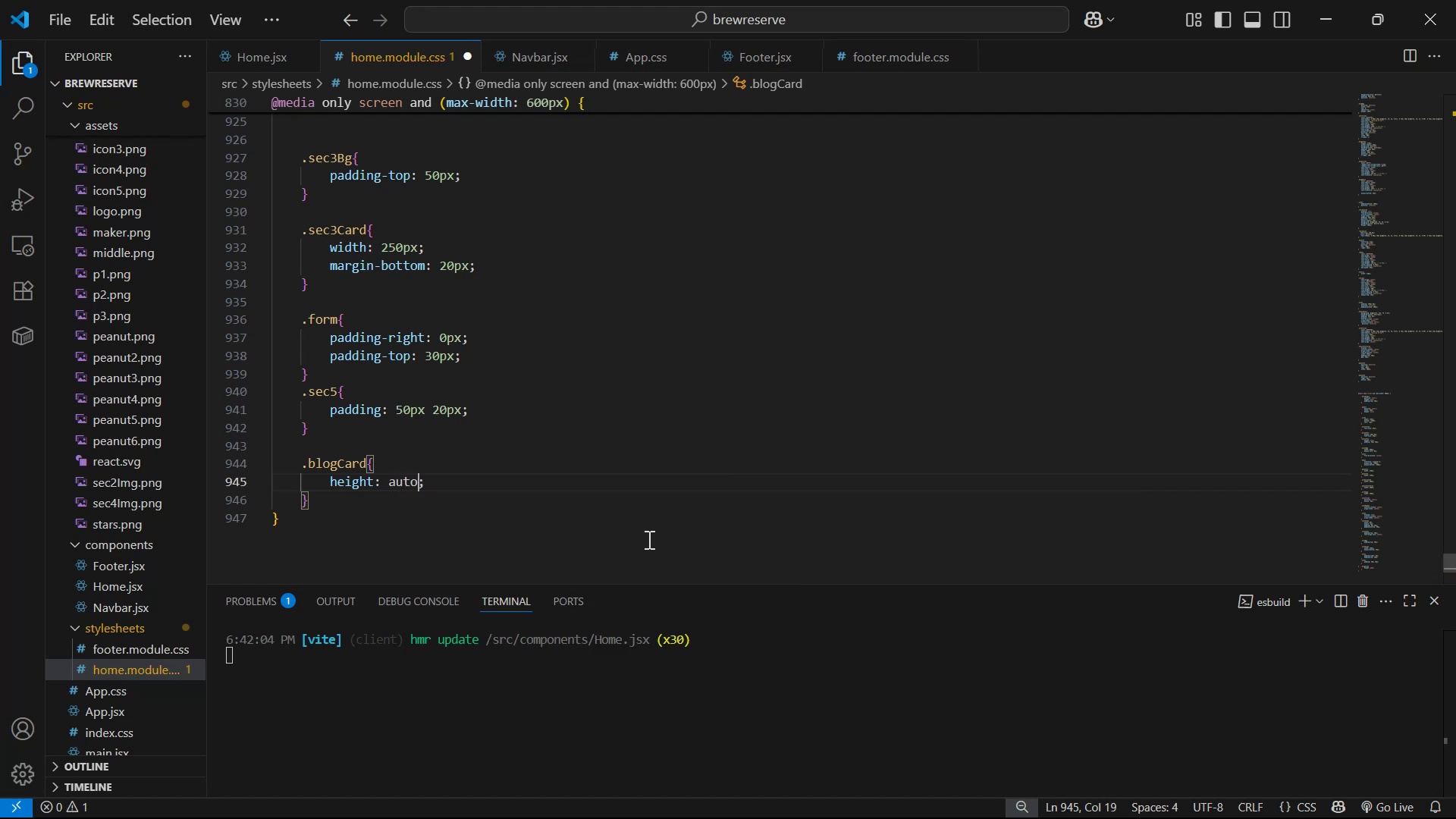 
key(Control+ControlLeft)
 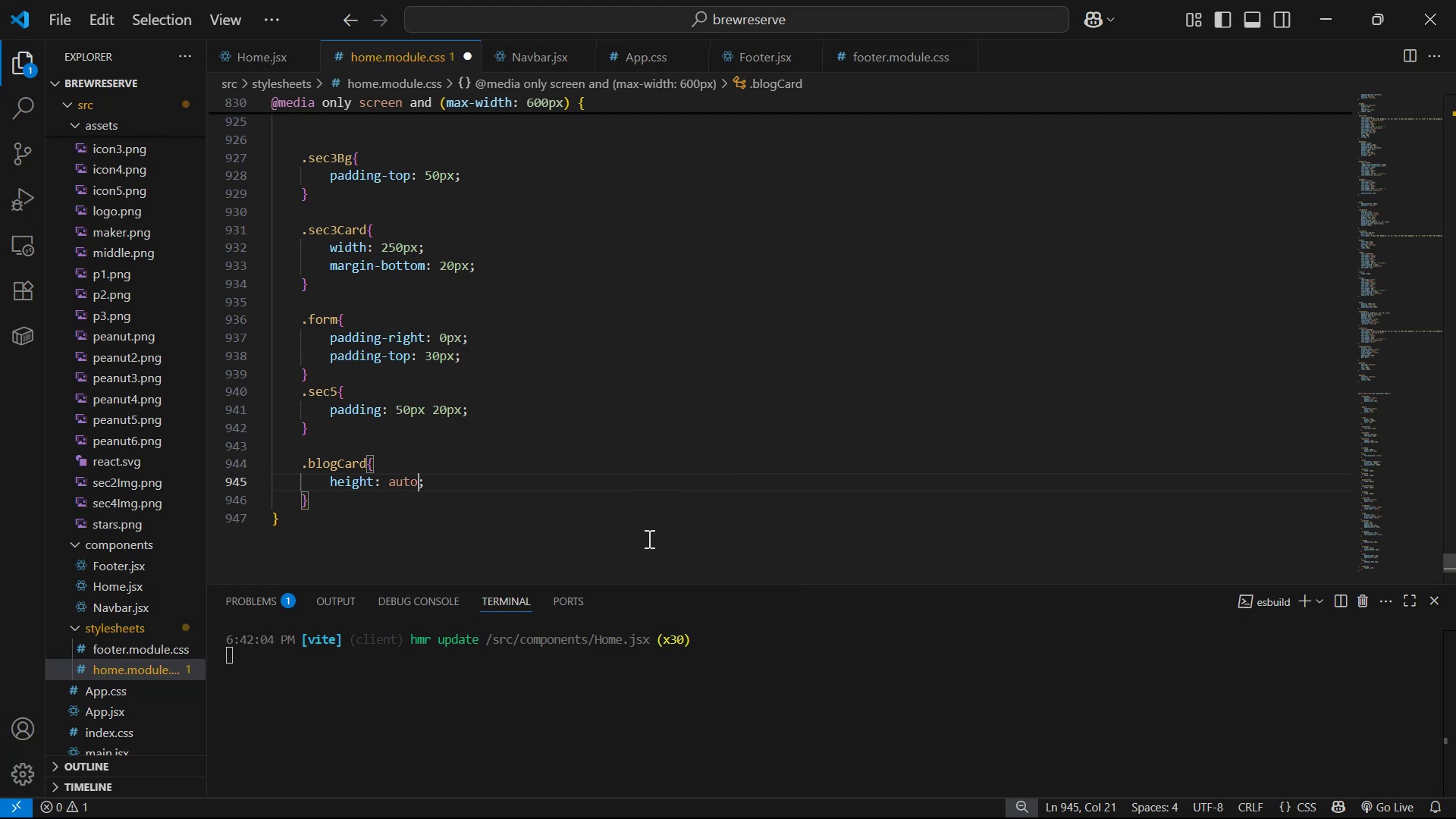 
key(Control+S)
 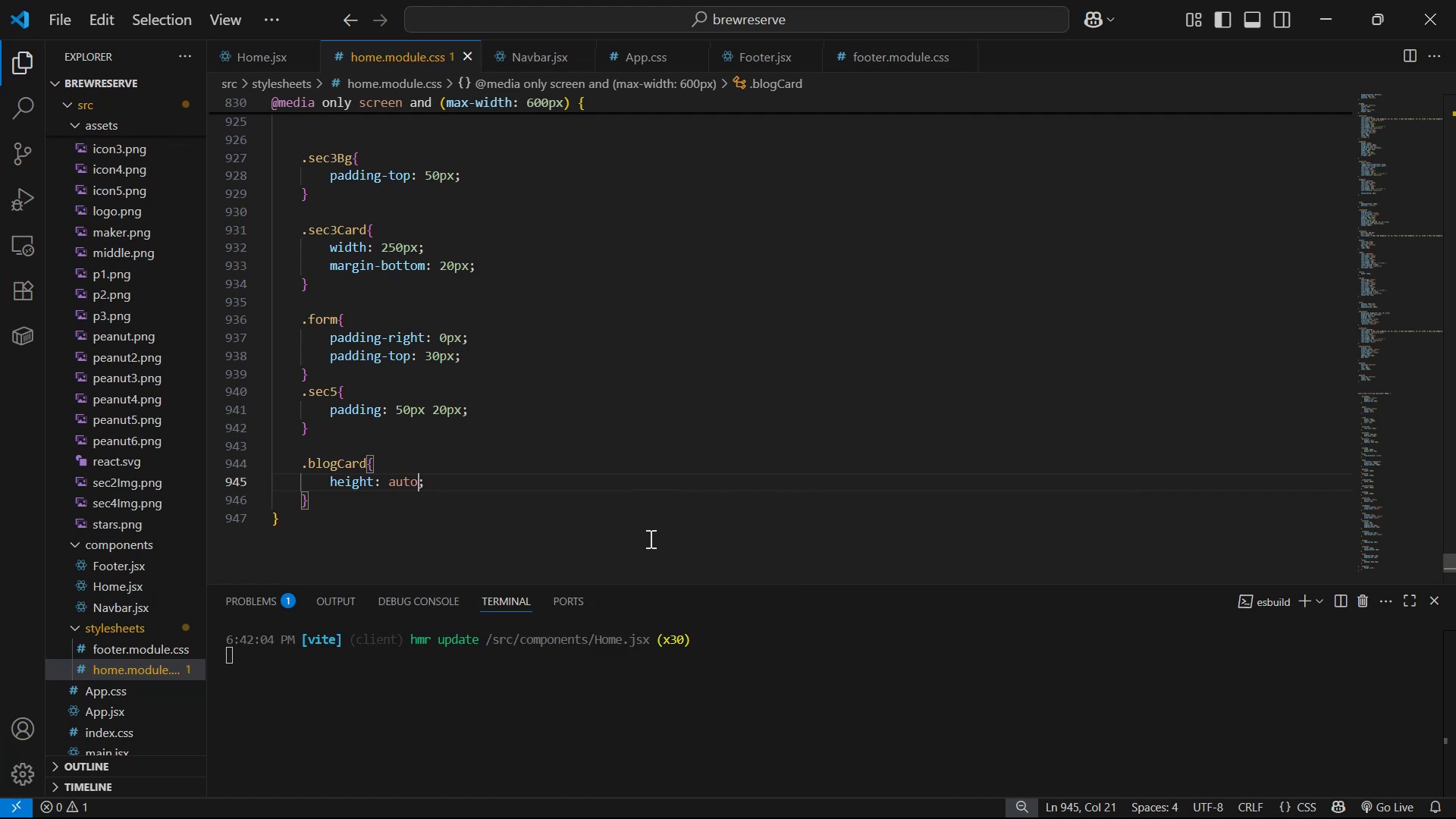 
key(Alt+AltLeft)
 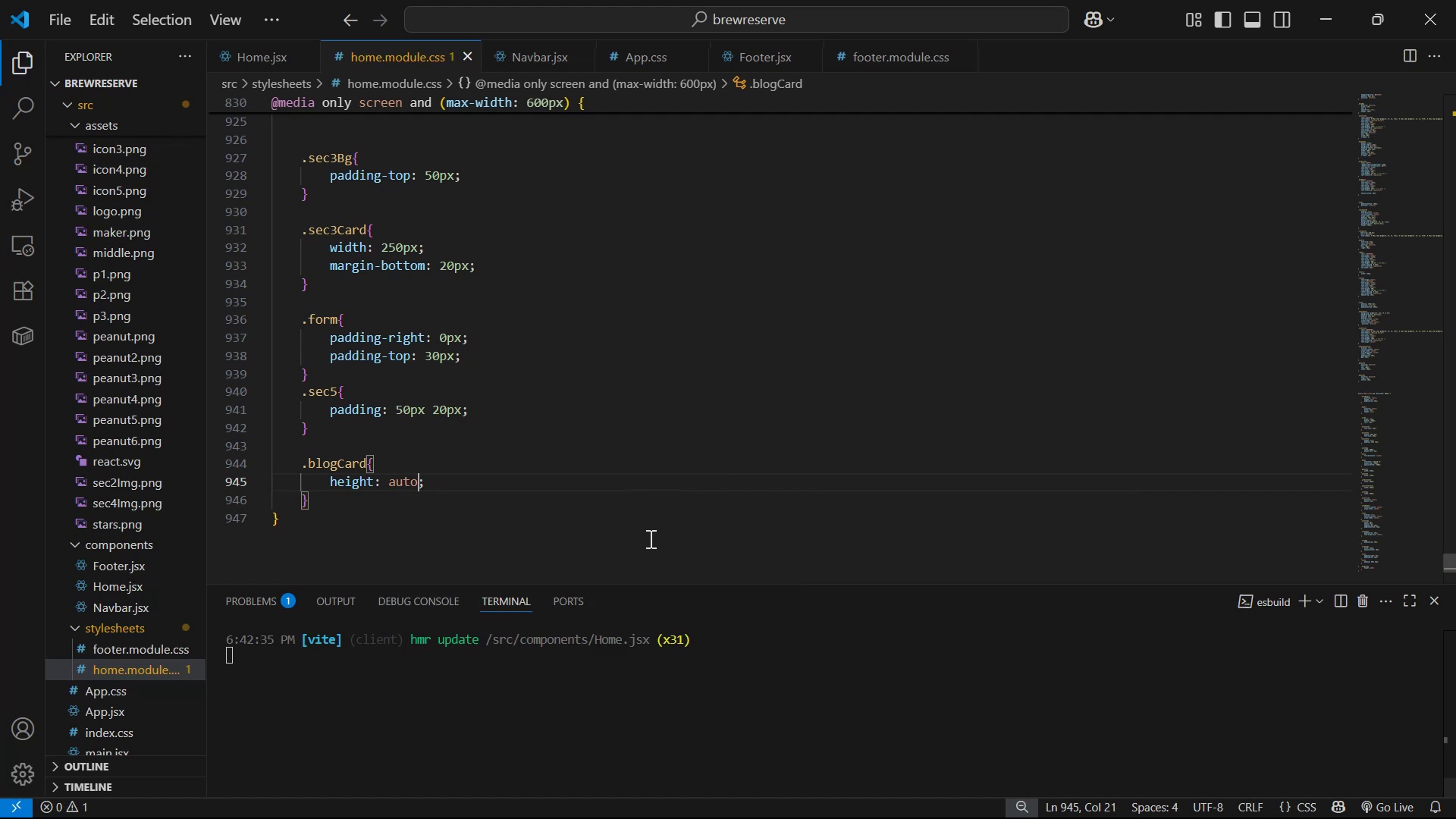 
key(Alt+Tab)
 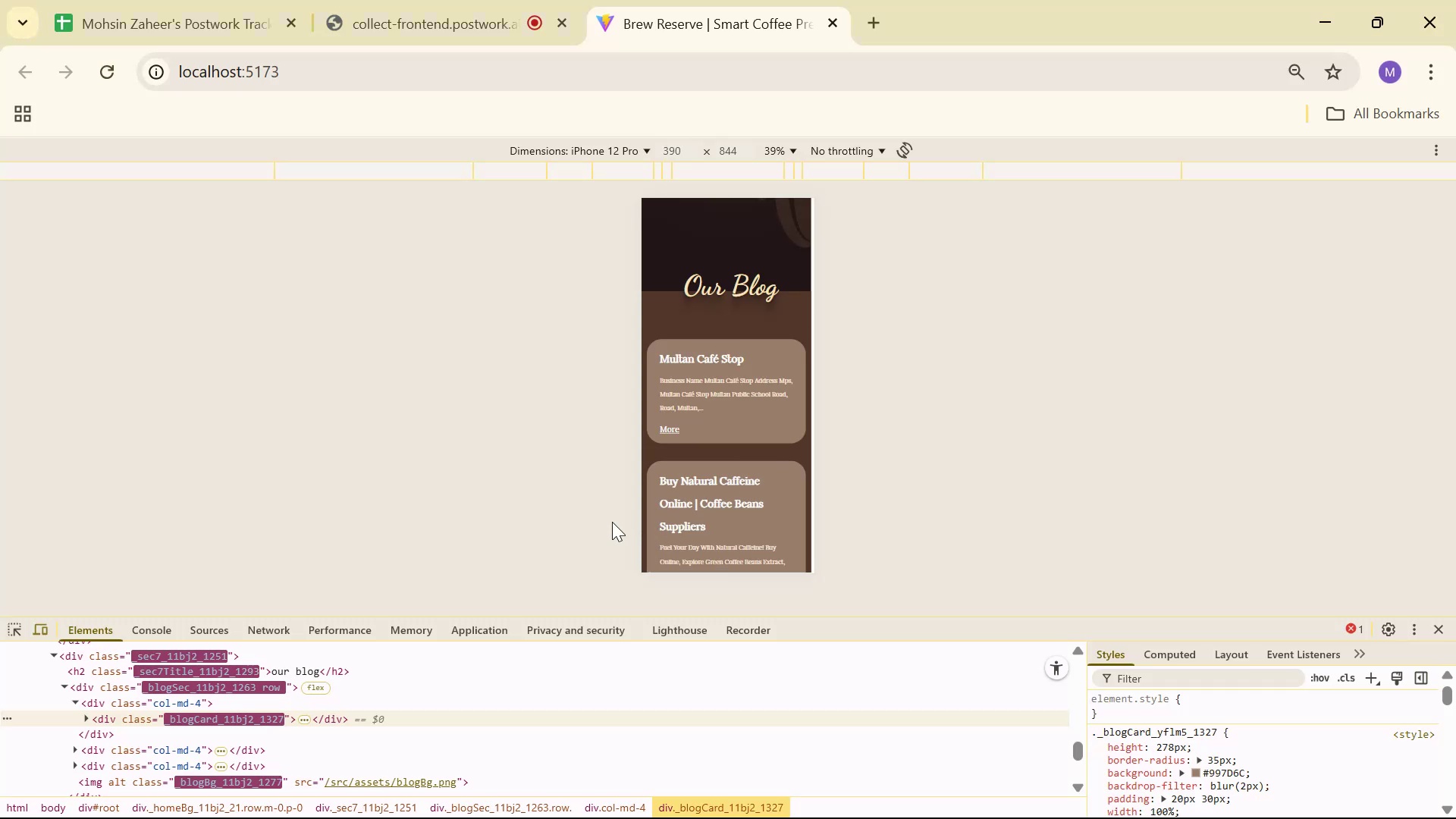 
scroll: coordinate [767, 282], scroll_direction: down, amount: 7.0
 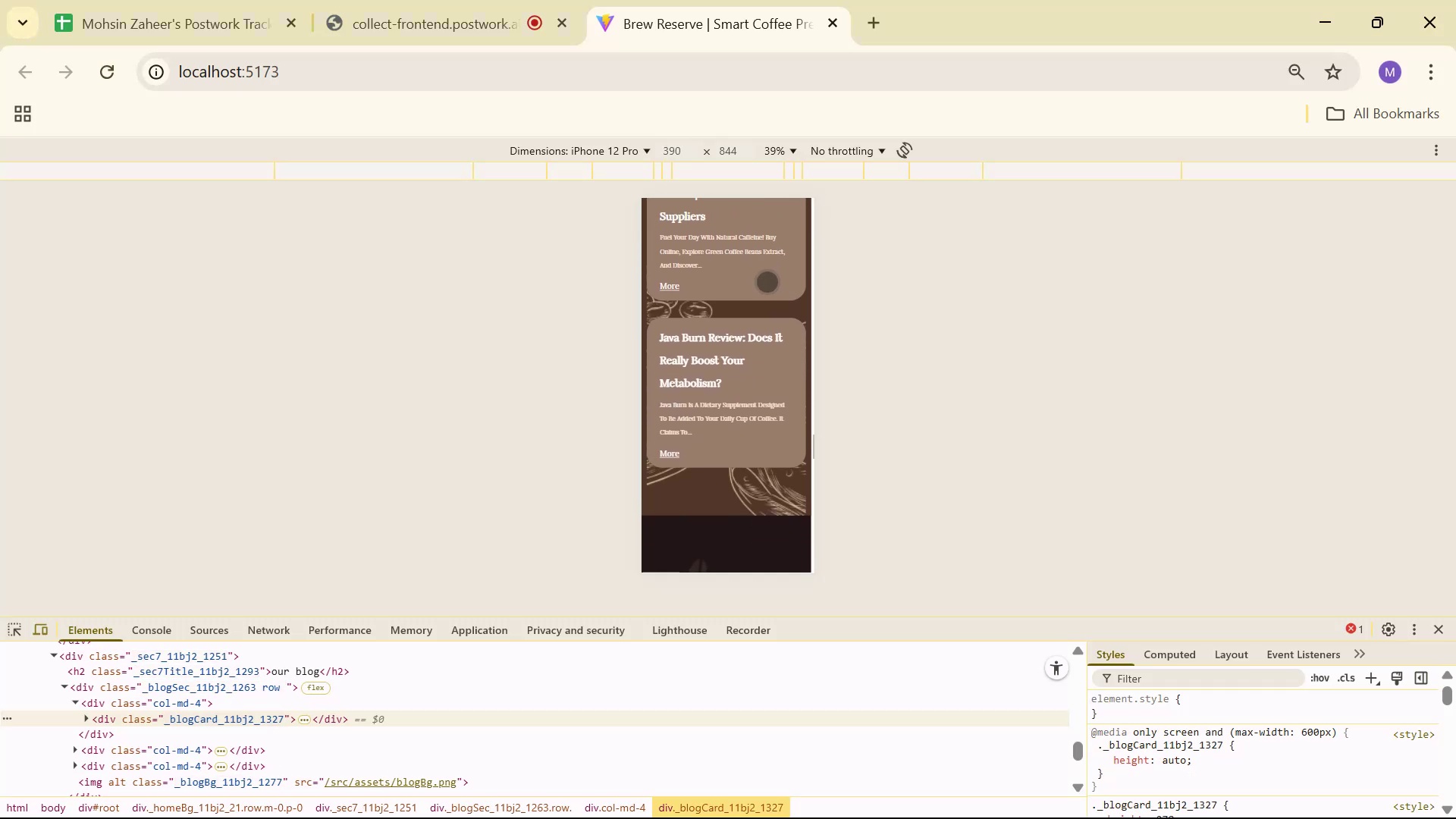 
scroll: coordinate [751, 279], scroll_direction: up, amount: 6.0
 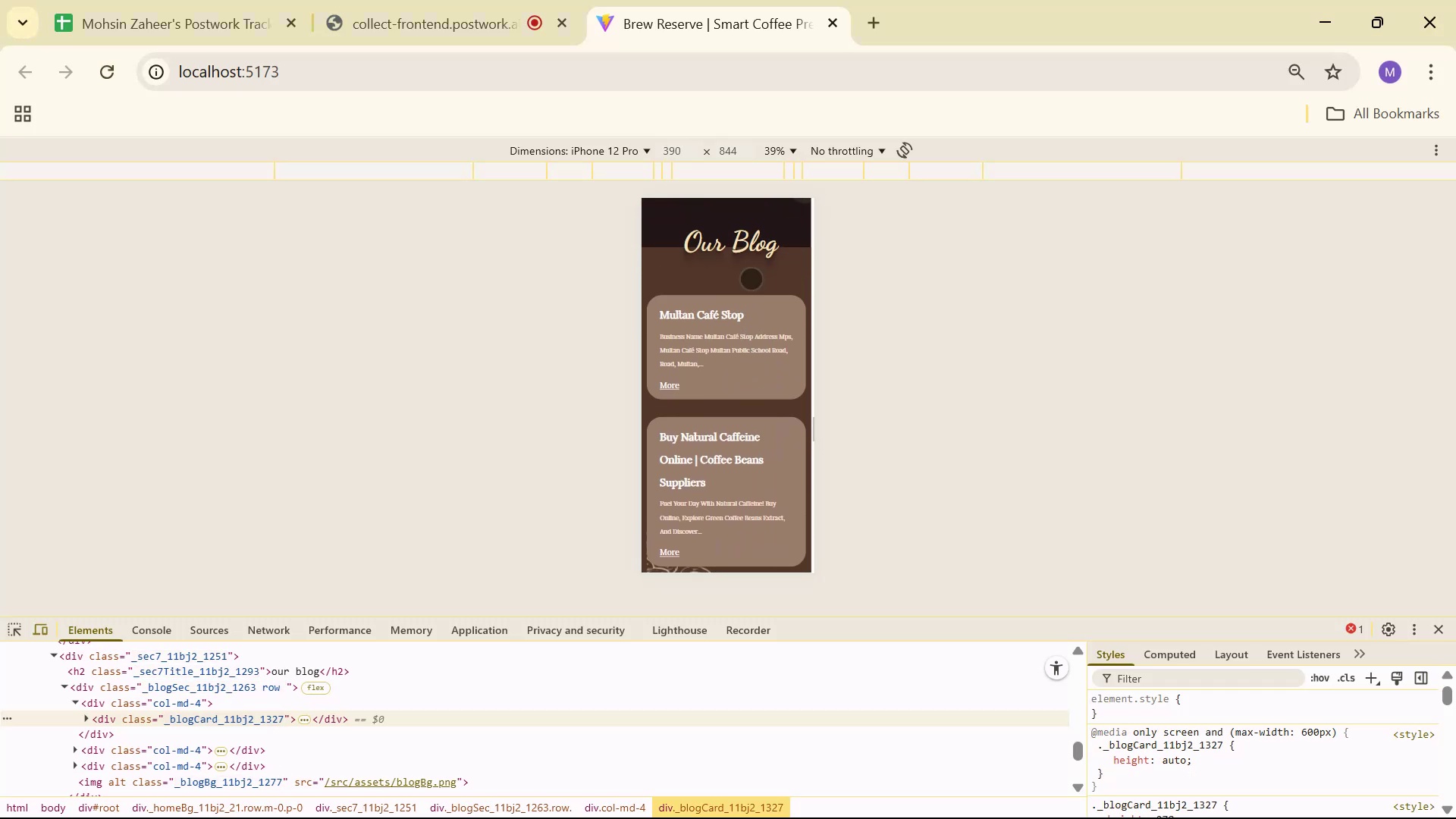 
scroll: coordinate [738, 347], scroll_direction: down, amount: 3.0
 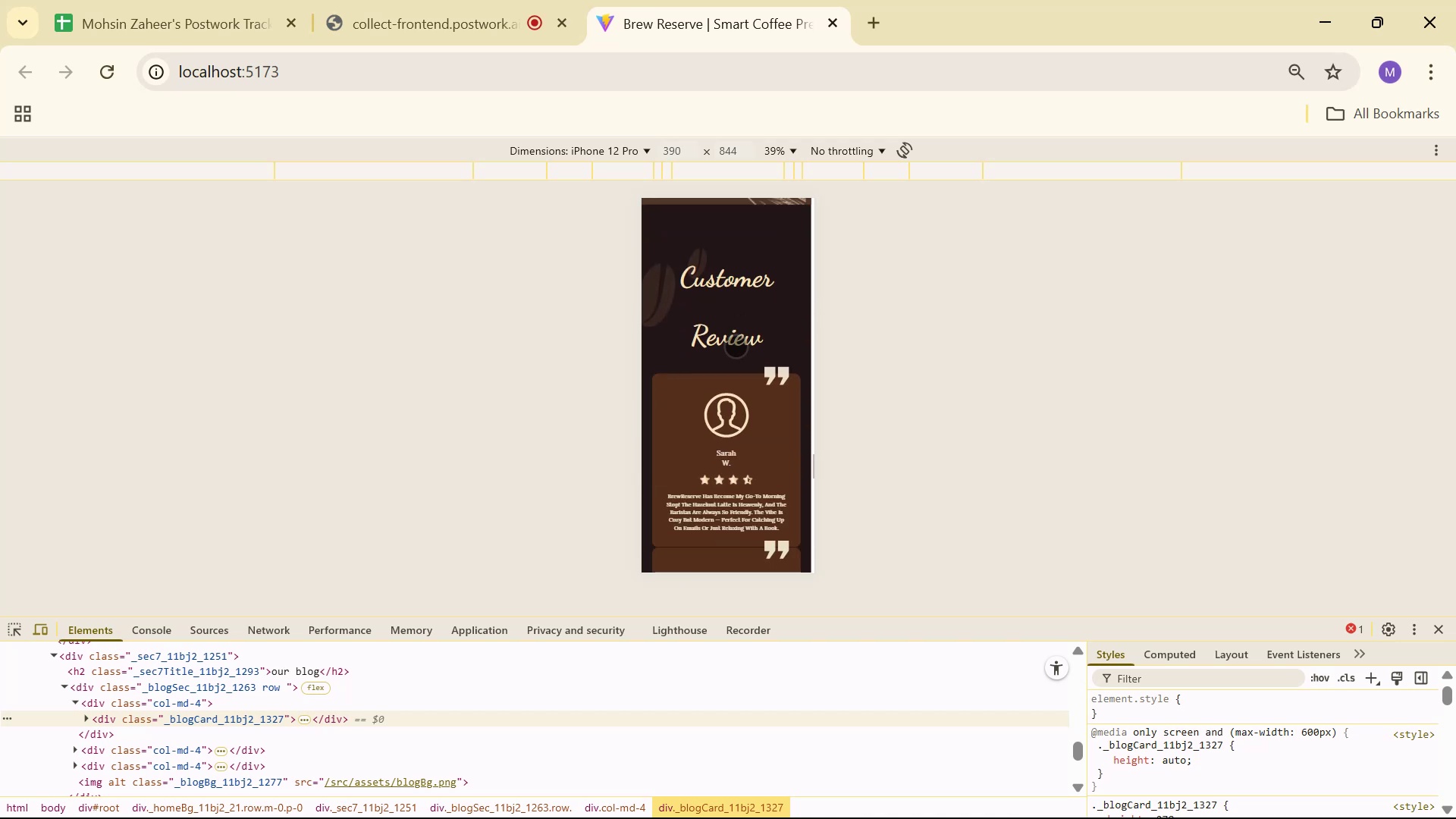 
scroll: coordinate [740, 340], scroll_direction: up, amount: 2.0
 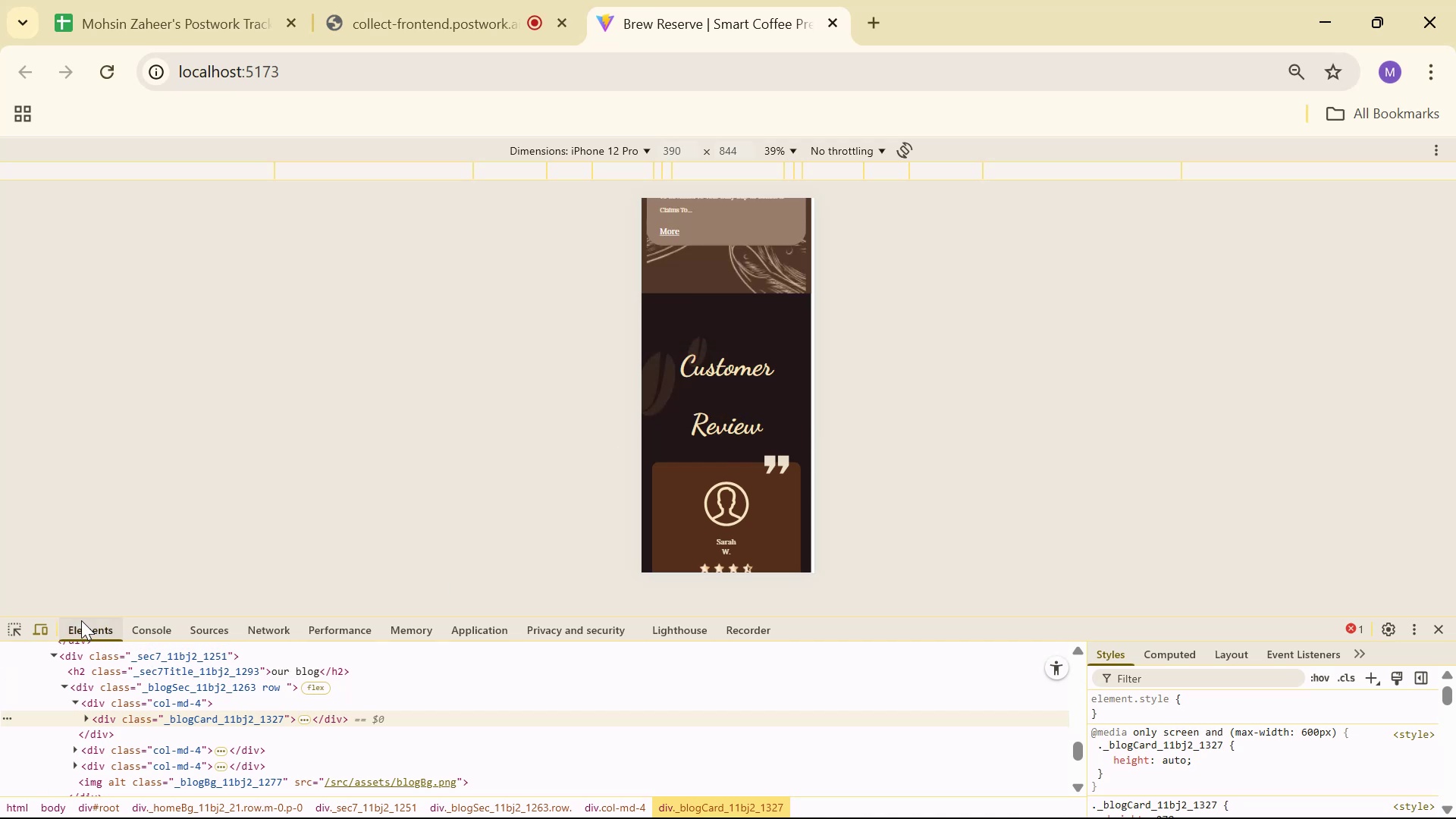 
left_click([22, 629])
 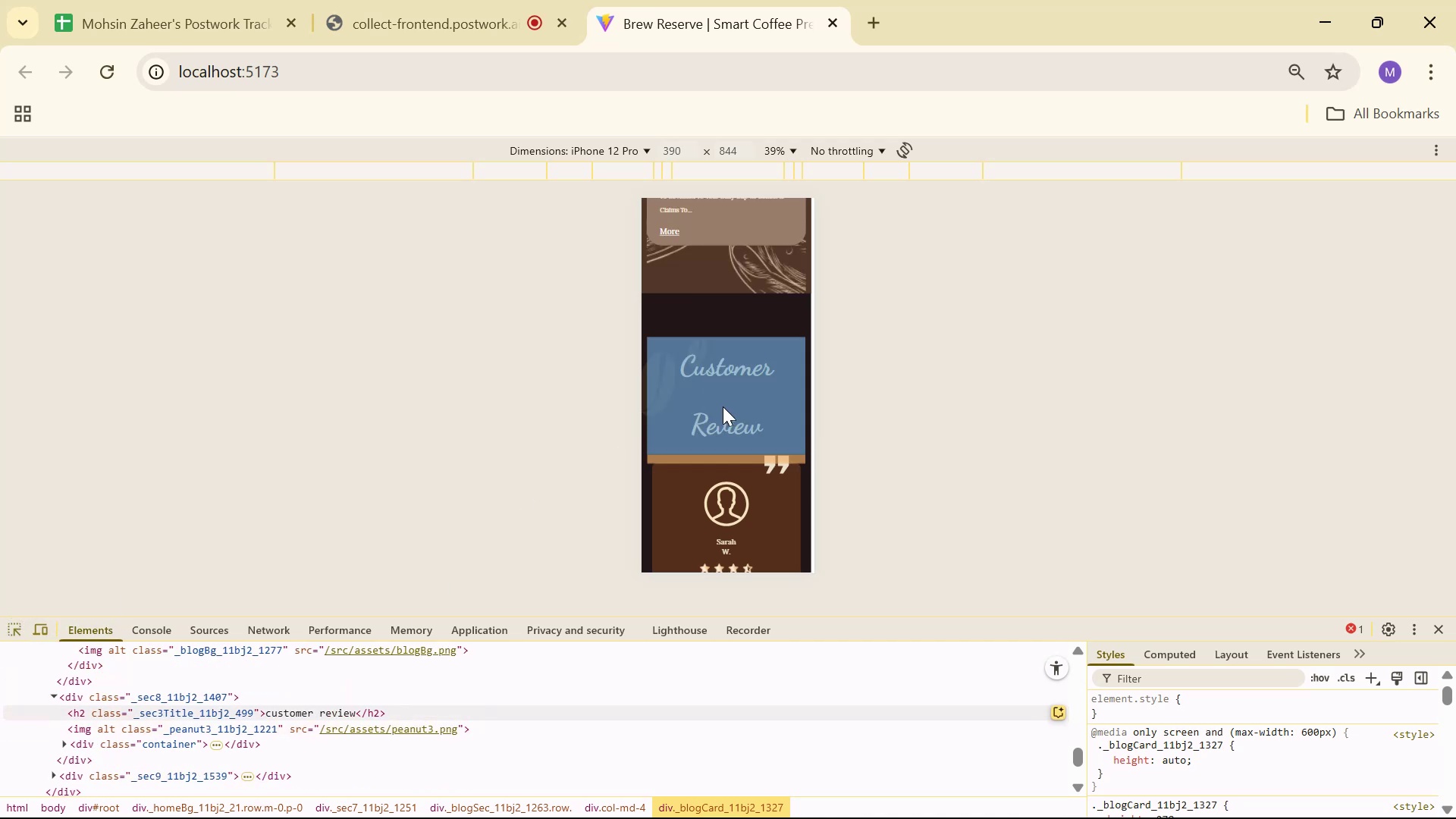 
left_click([723, 406])
 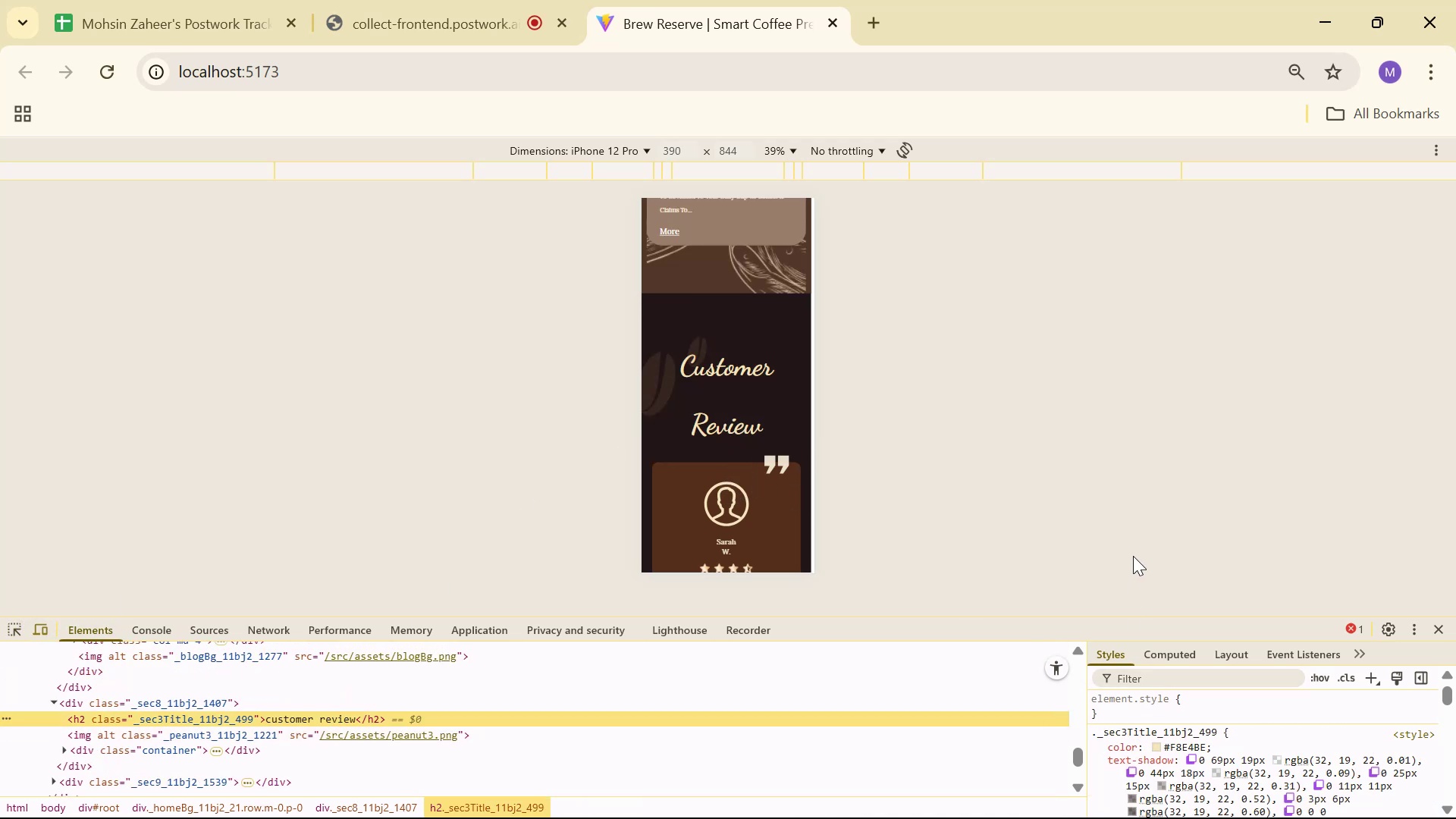 
scroll: coordinate [1293, 738], scroll_direction: down, amount: 2.0
 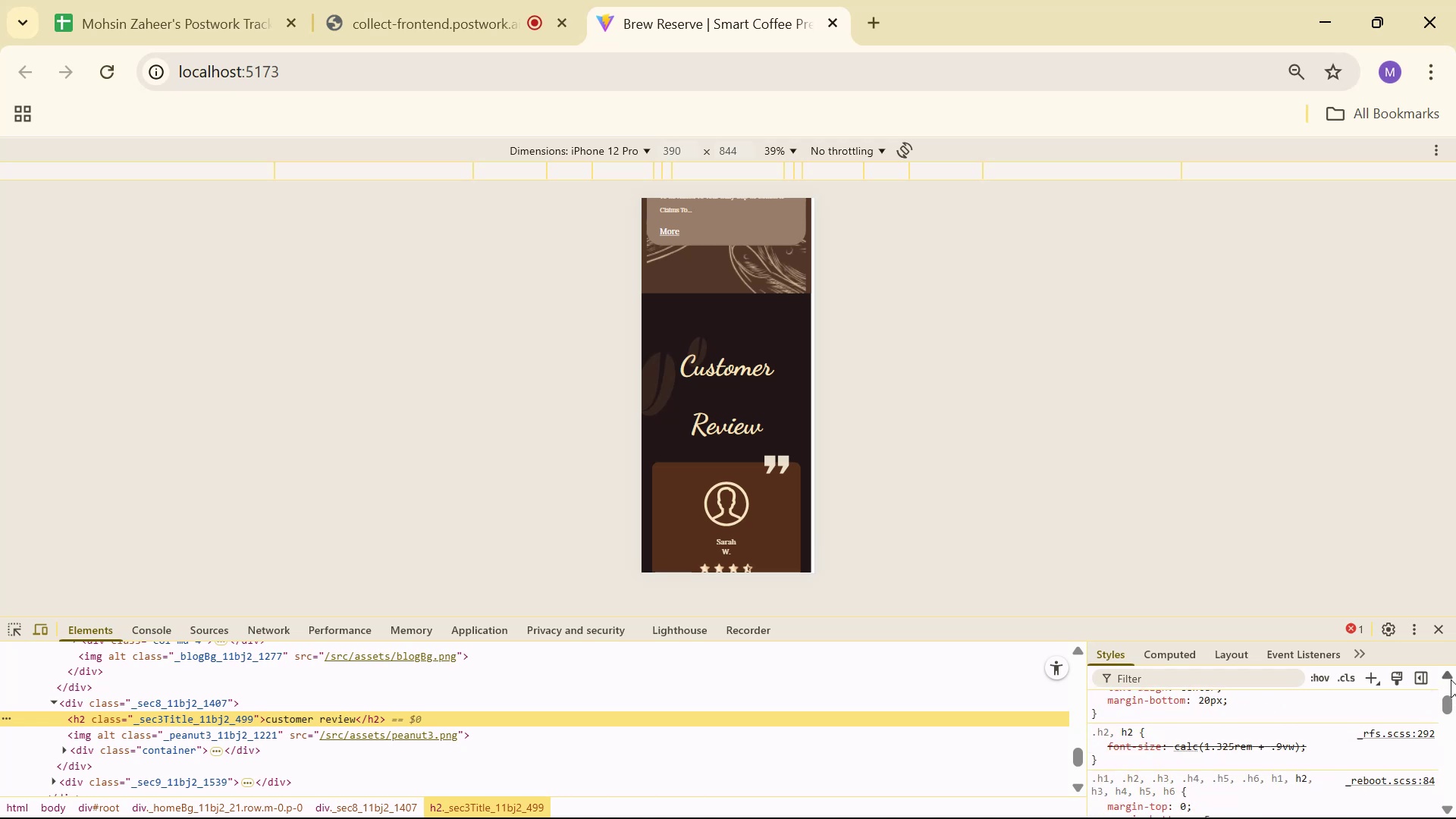 
left_click([1448, 679])
 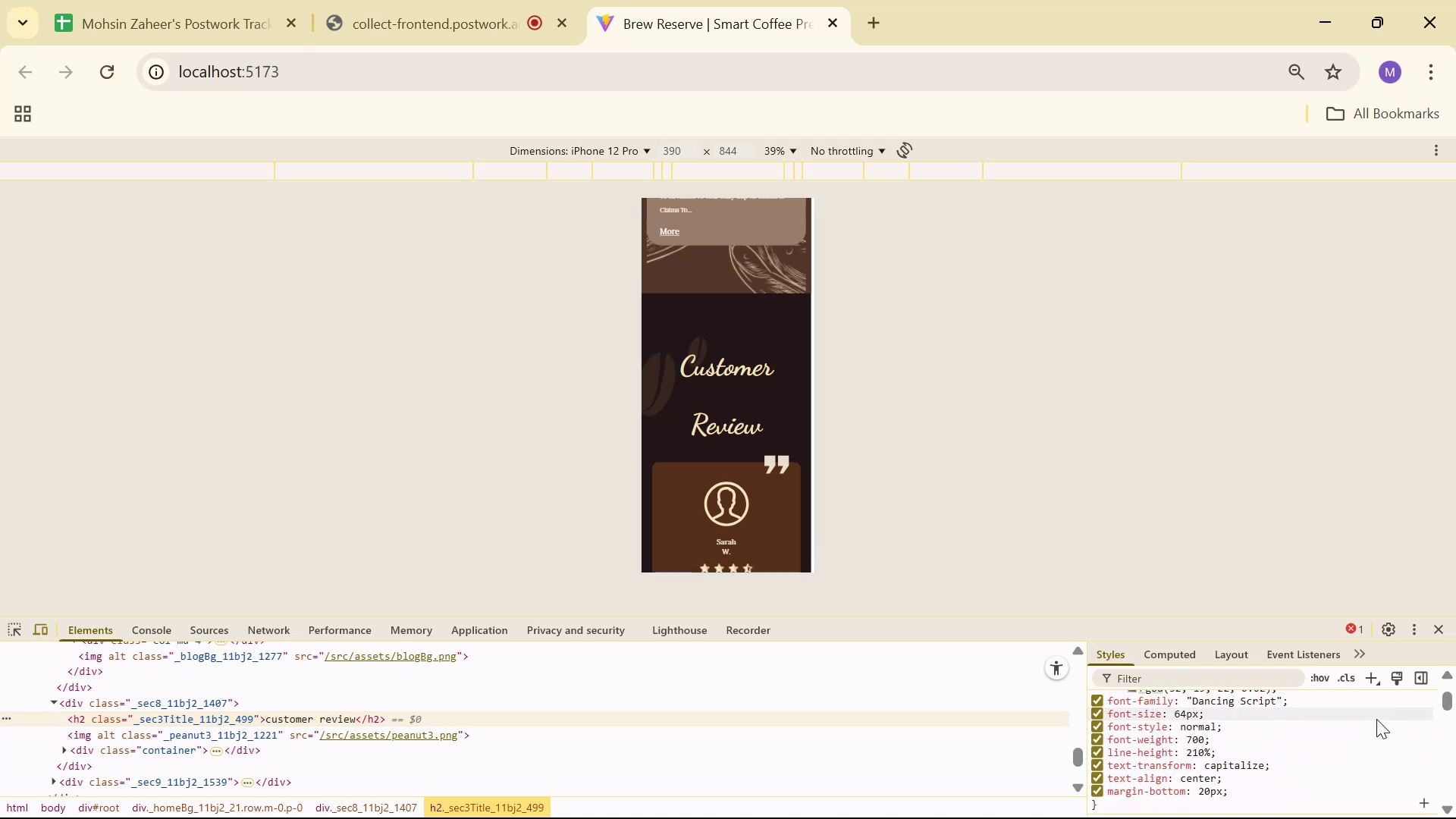 
key(Alt+AltLeft)
 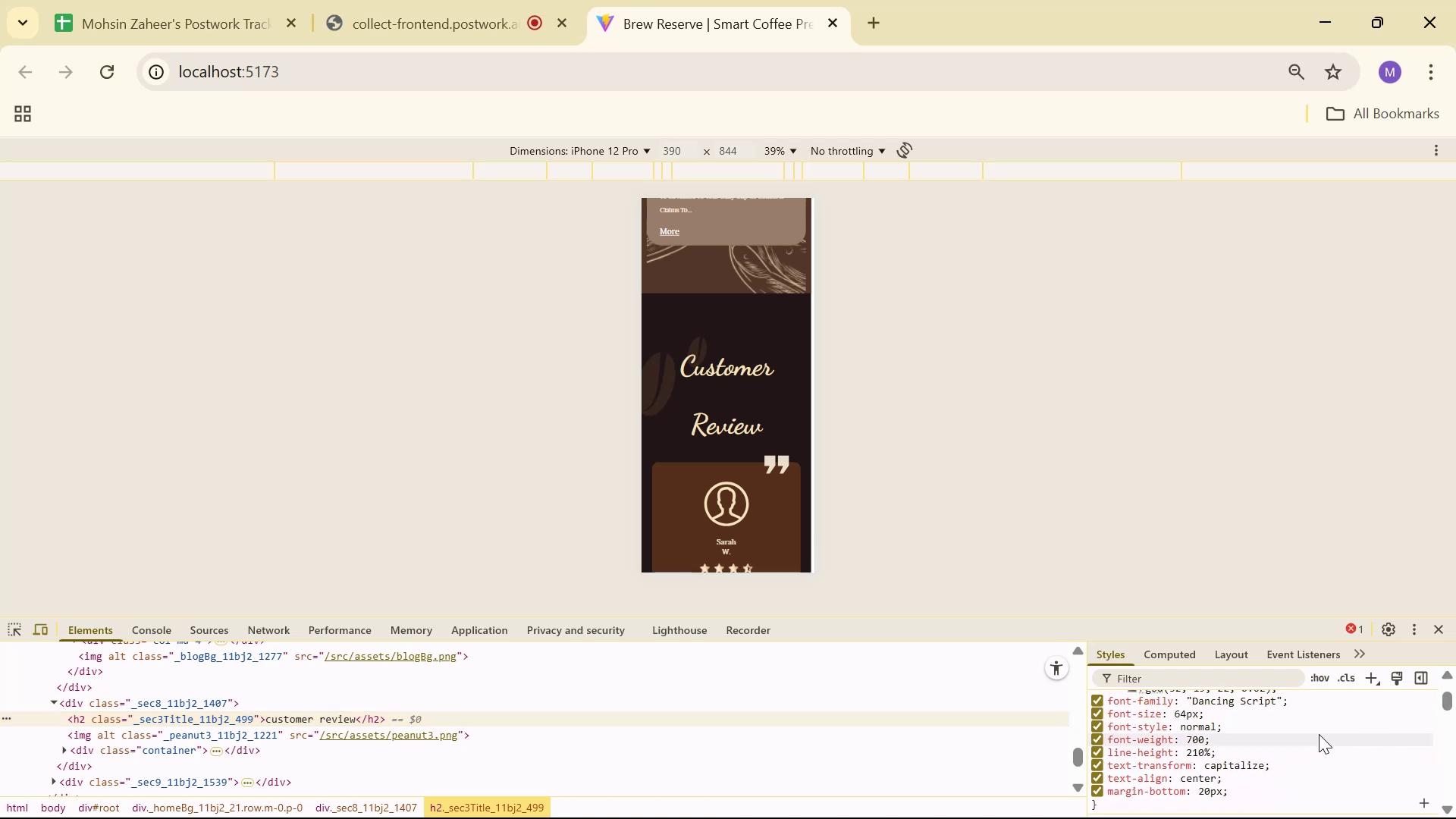 
key(Alt+Tab)
 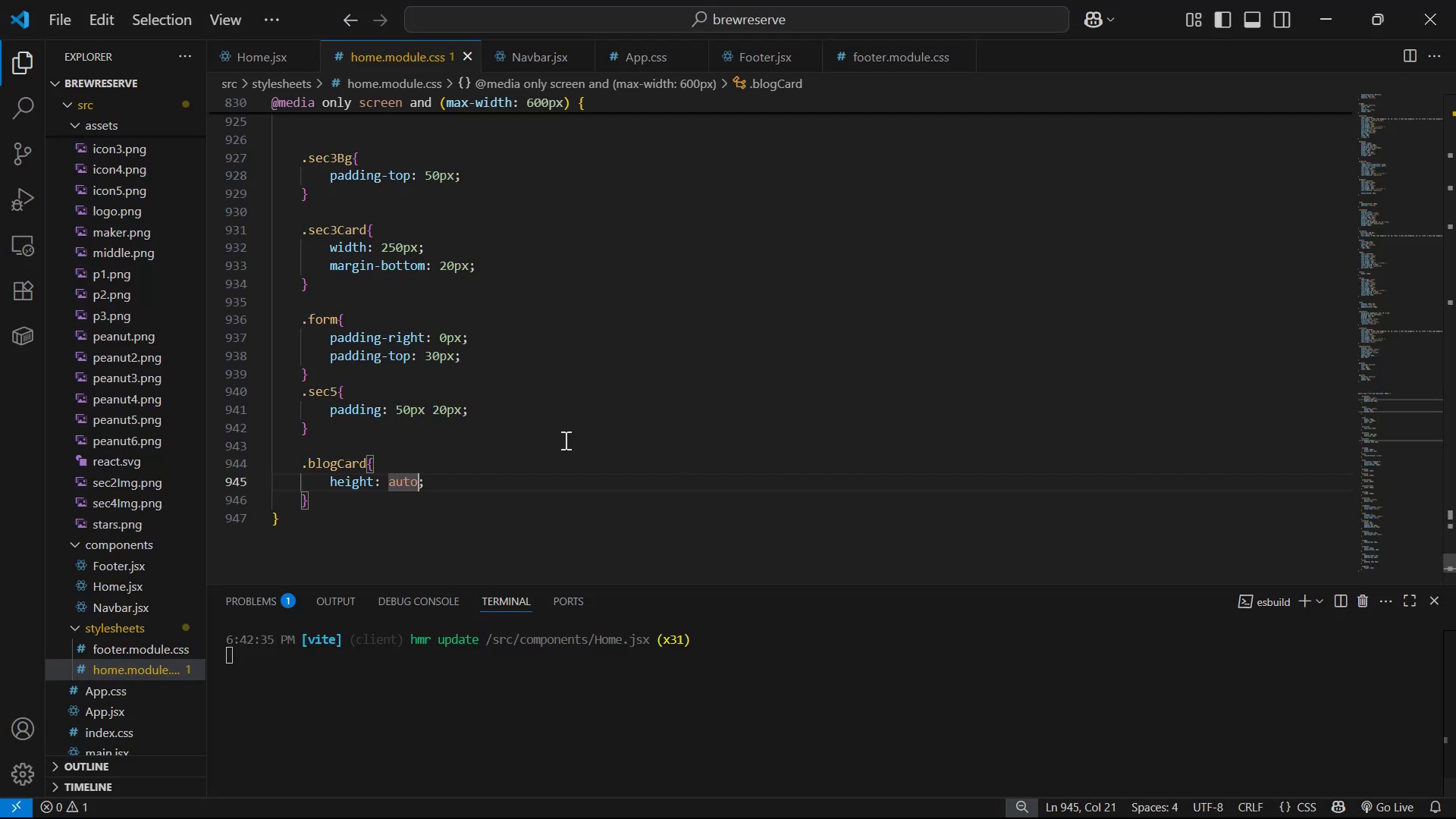 
scroll: coordinate [564, 435], scroll_direction: up, amount: 4.0
 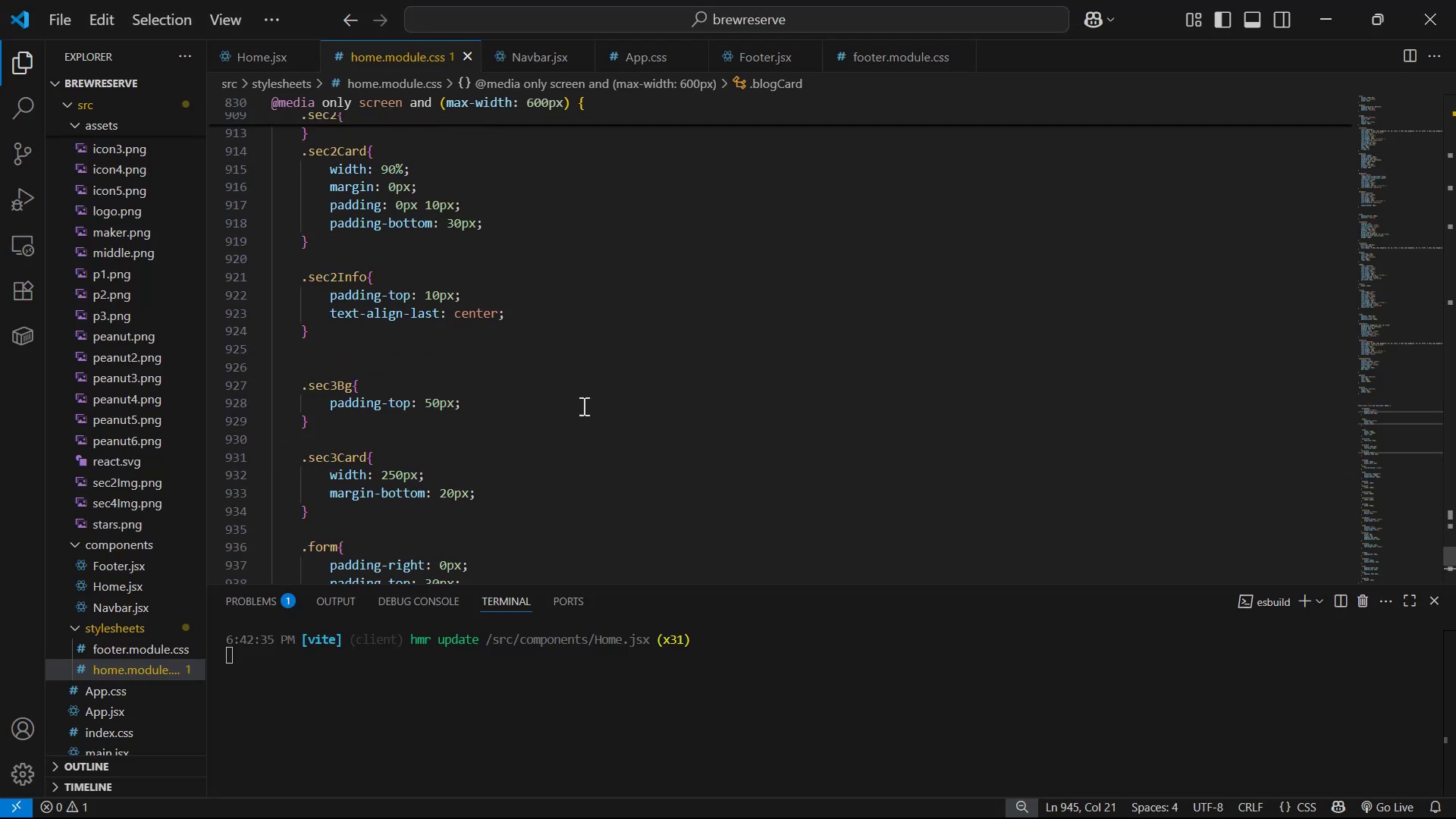 
hold_key(key=ControlLeft, duration=0.32)
 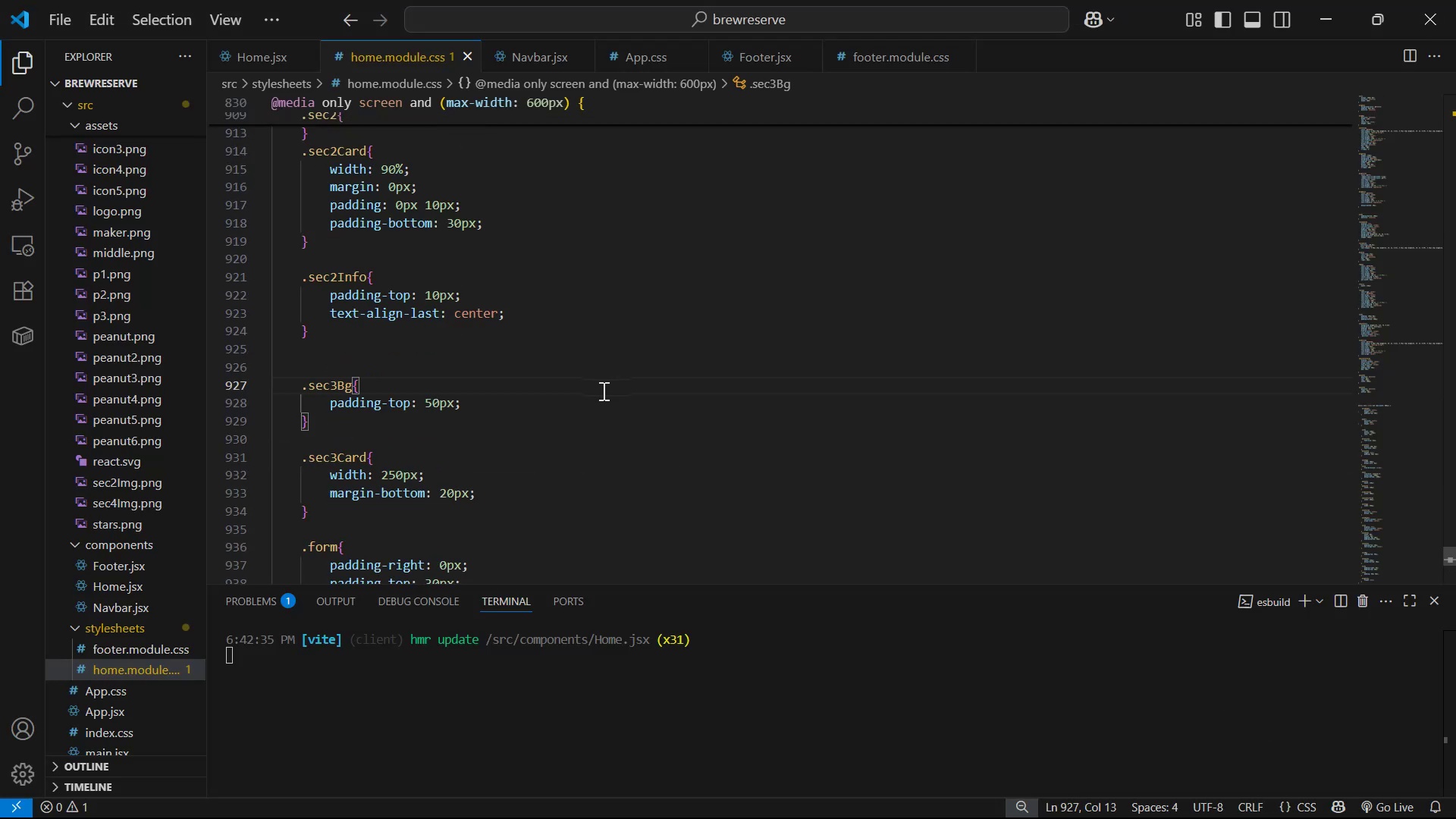 
key(Control+F)
 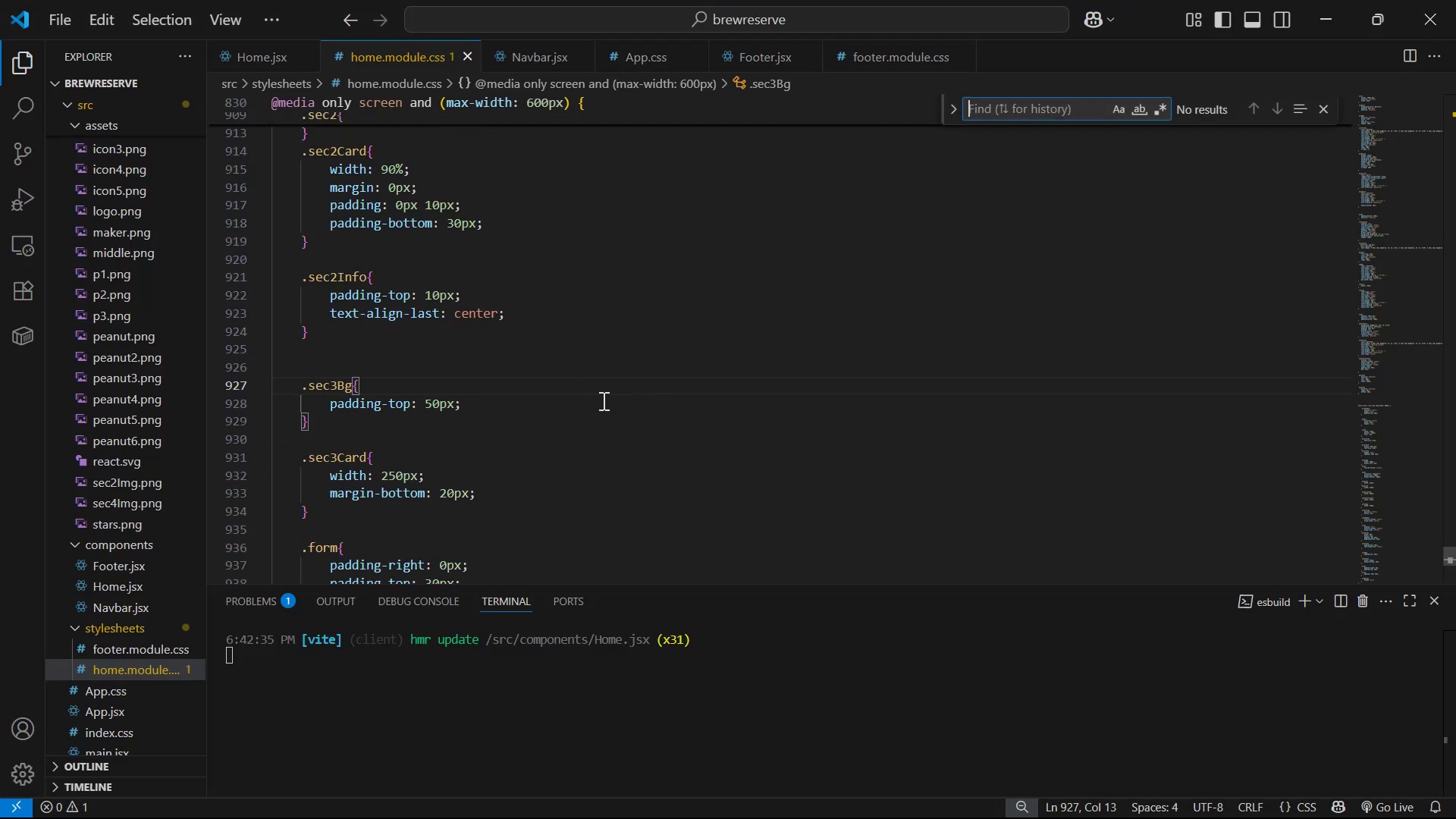 
type(sec3T)
 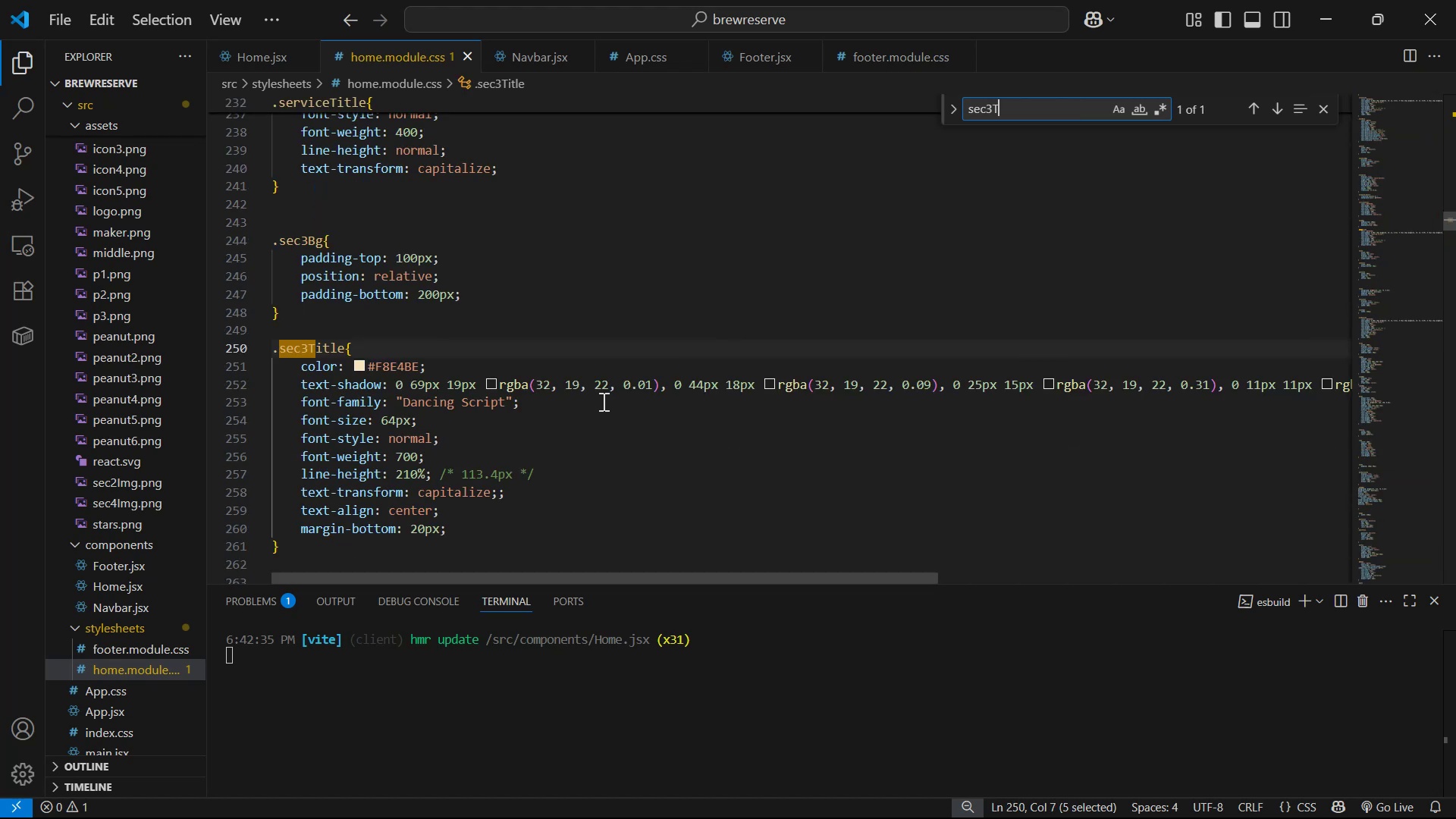 
left_click([409, 472])
 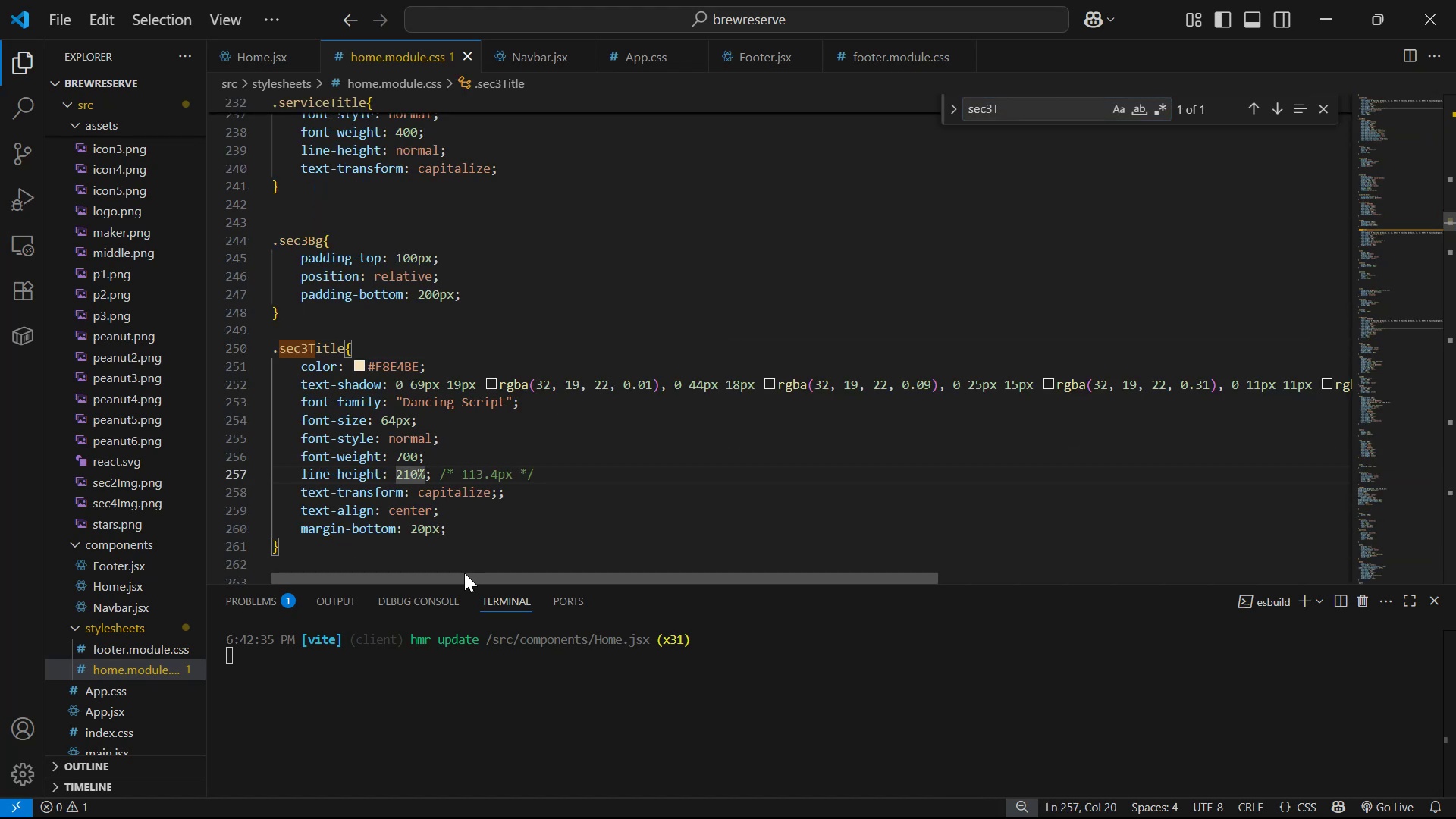 
key(ArrowLeft)
 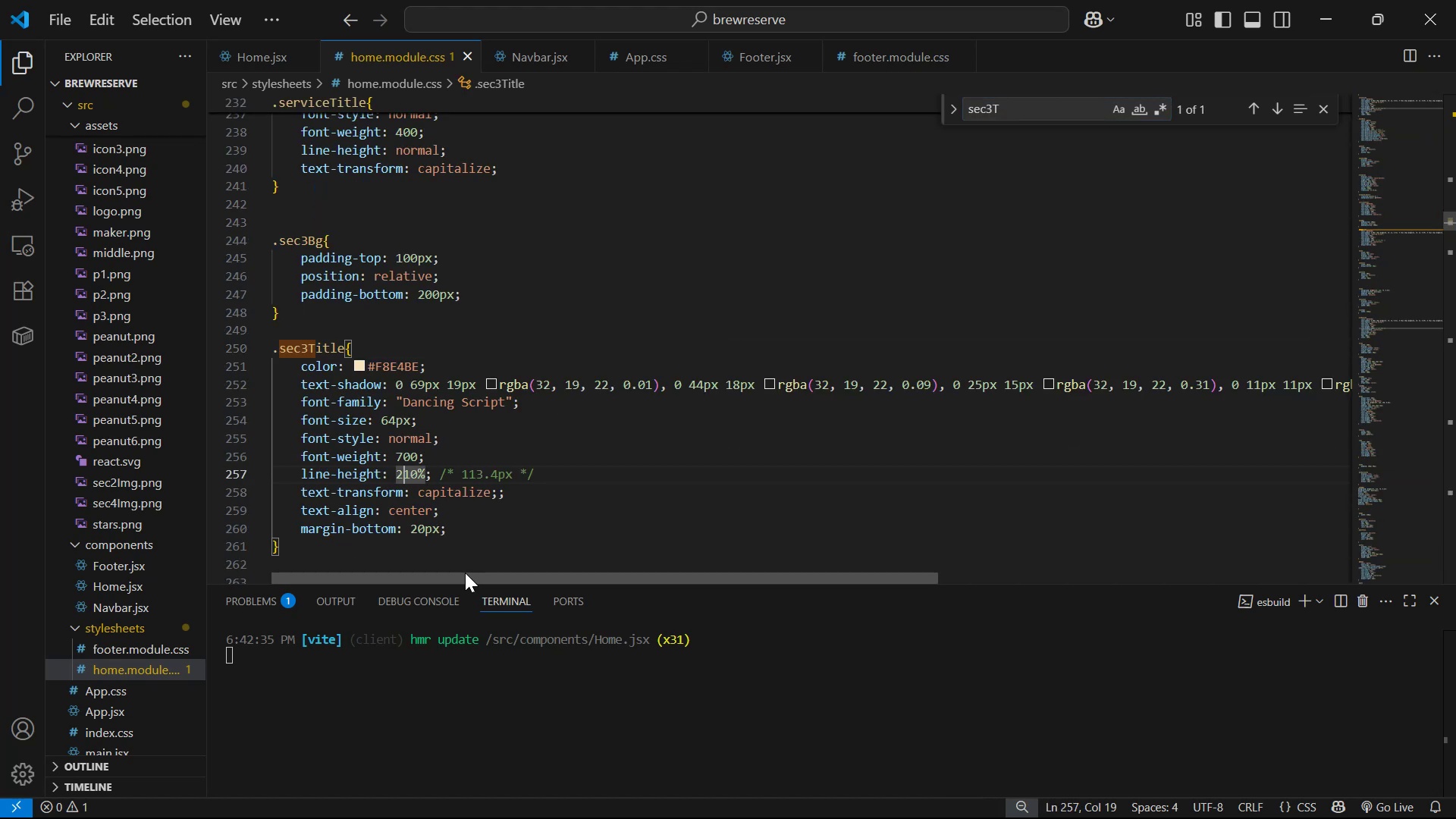 
key(Backspace)
 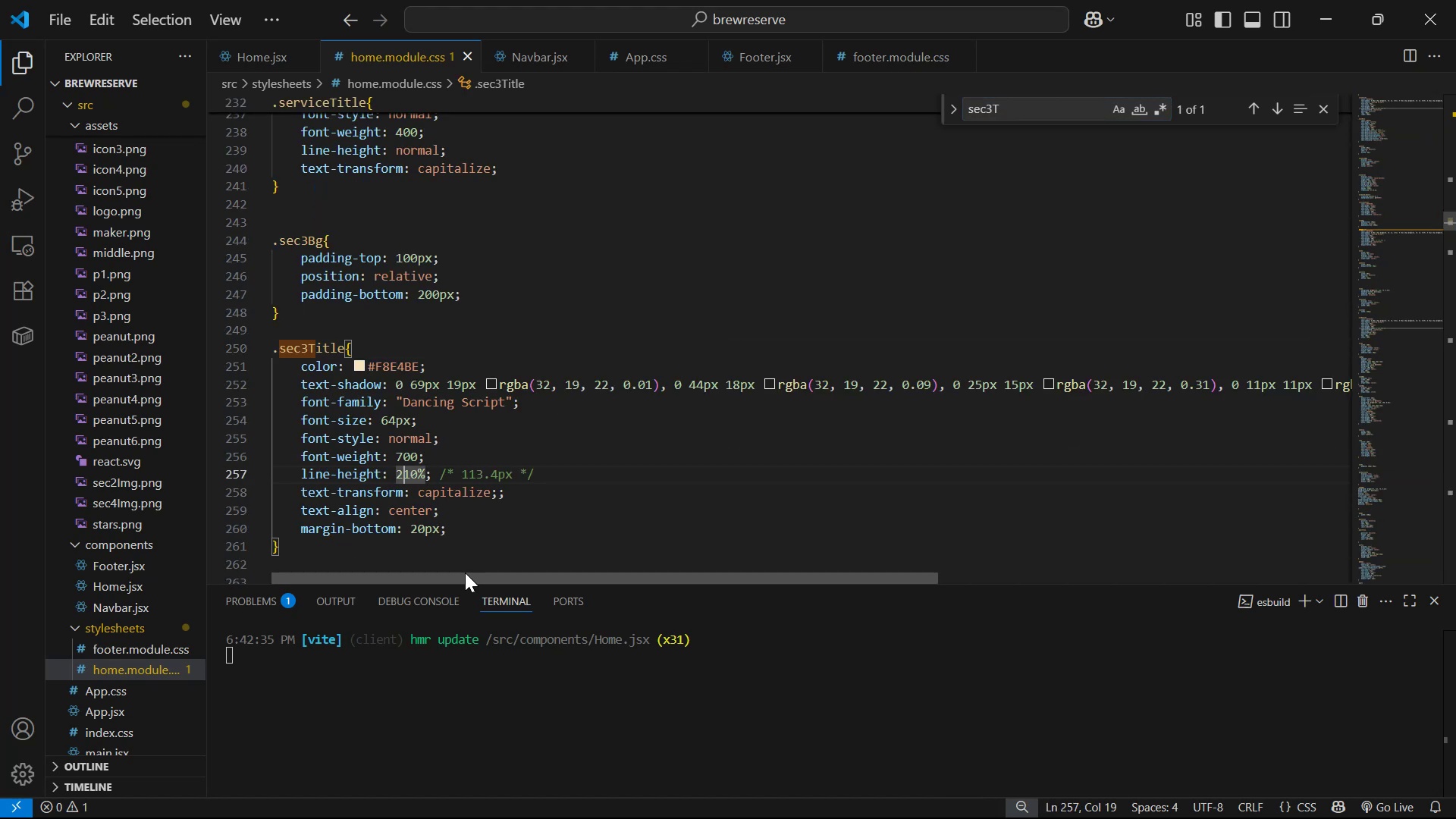 
key(1)
 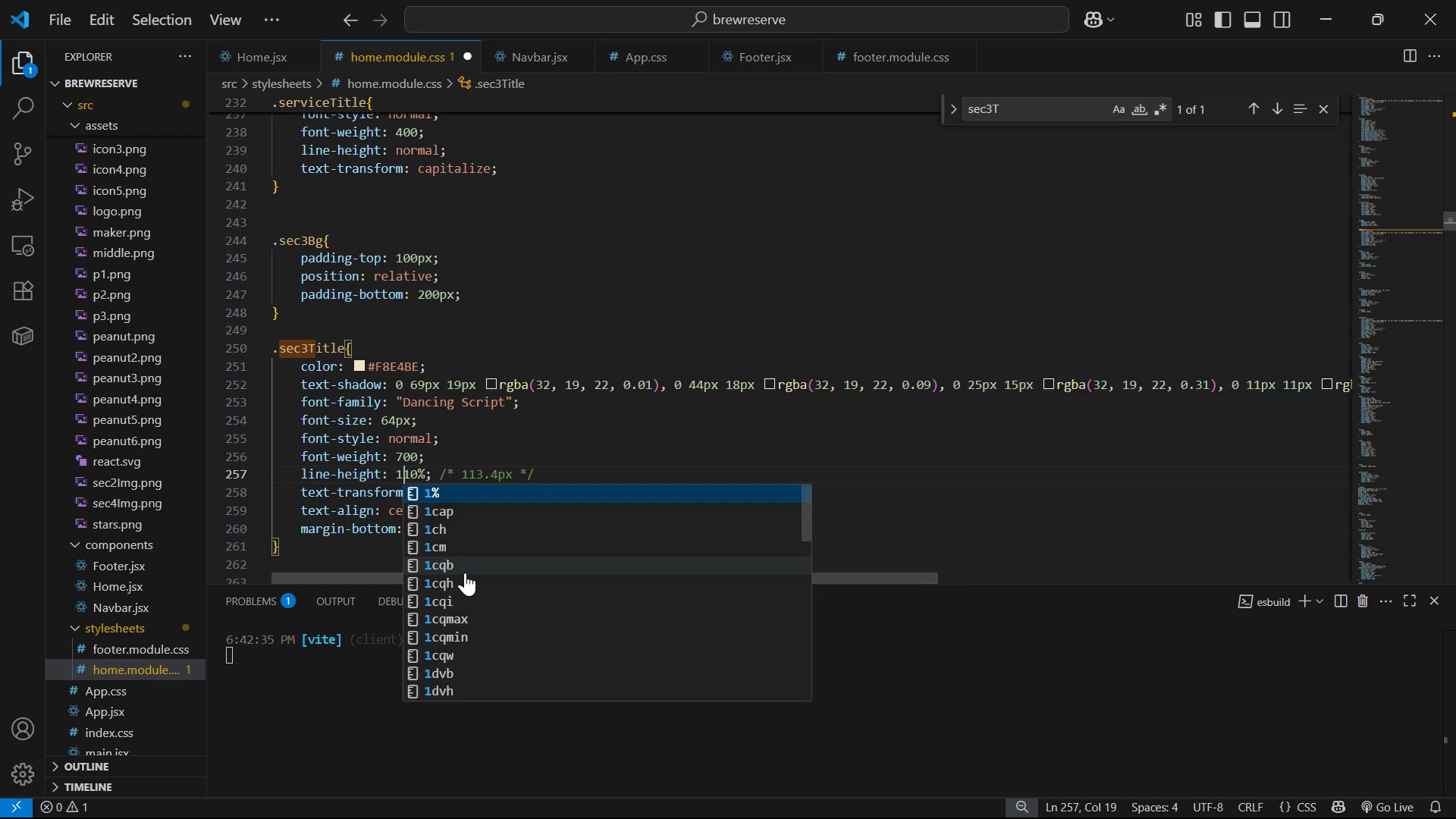 
key(Control+ControlLeft)
 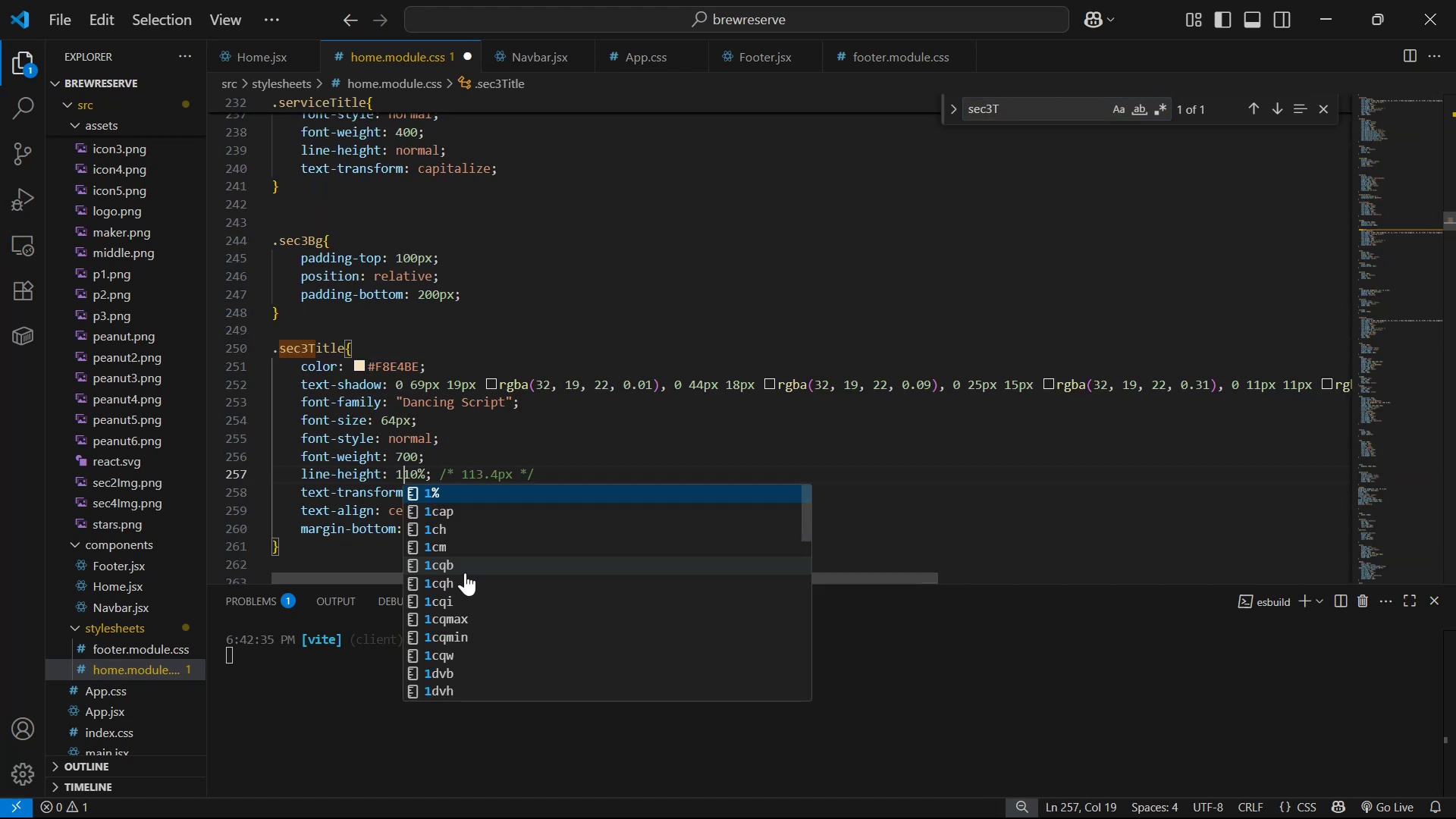 
key(Control+S)
 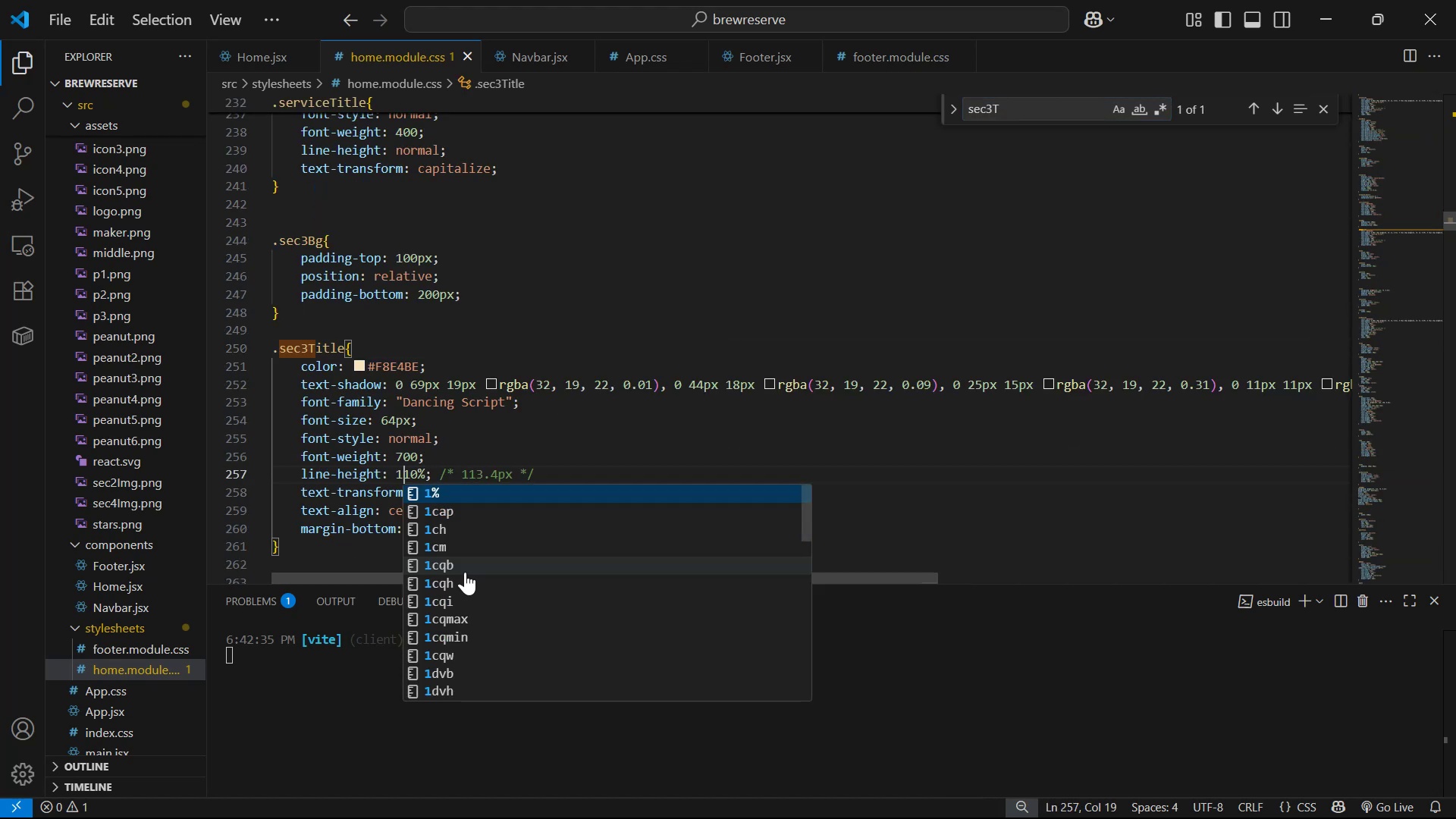 
key(Alt+AltLeft)
 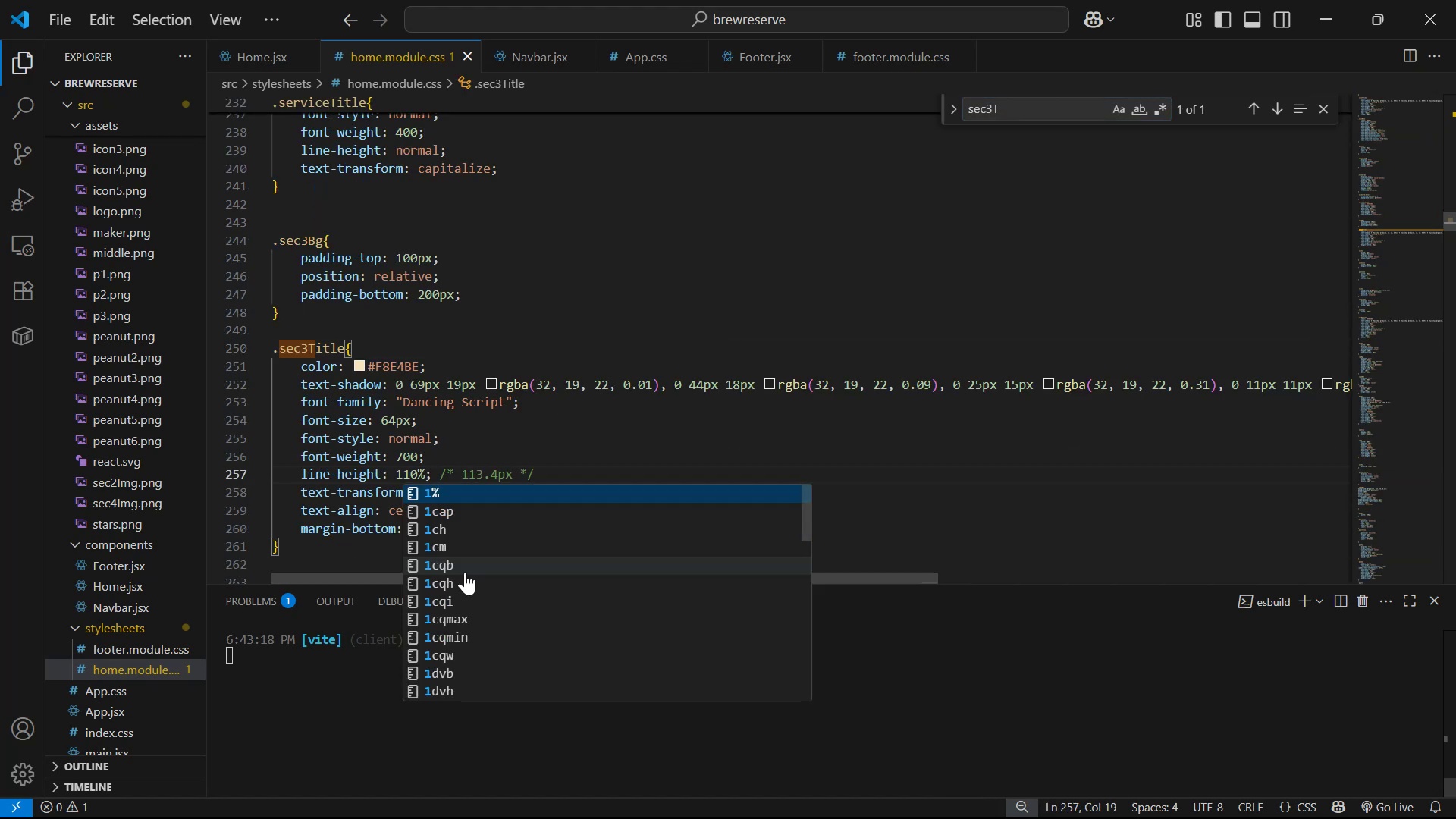 
key(Alt+Tab)
 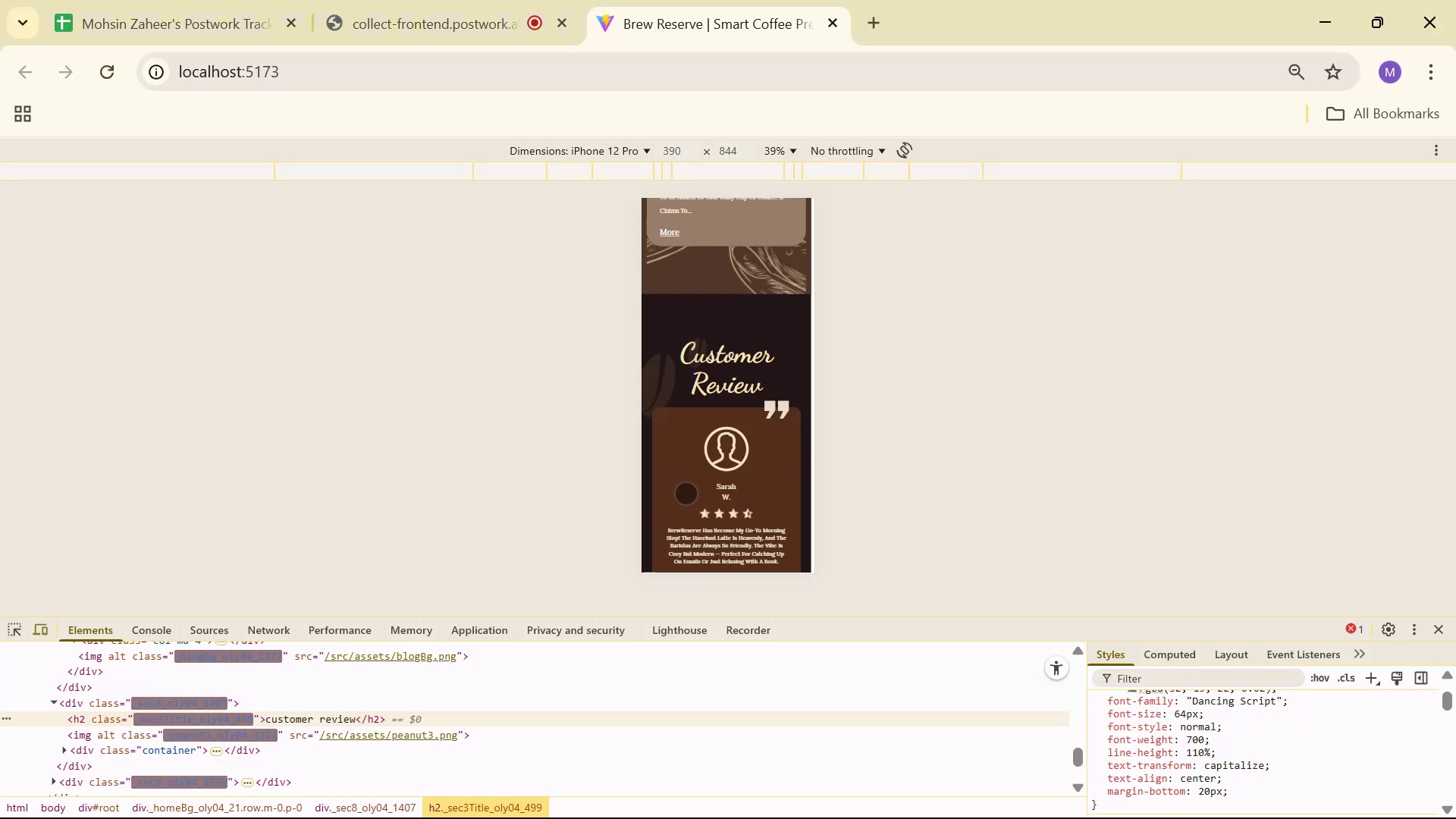 
key(Alt+AltLeft)
 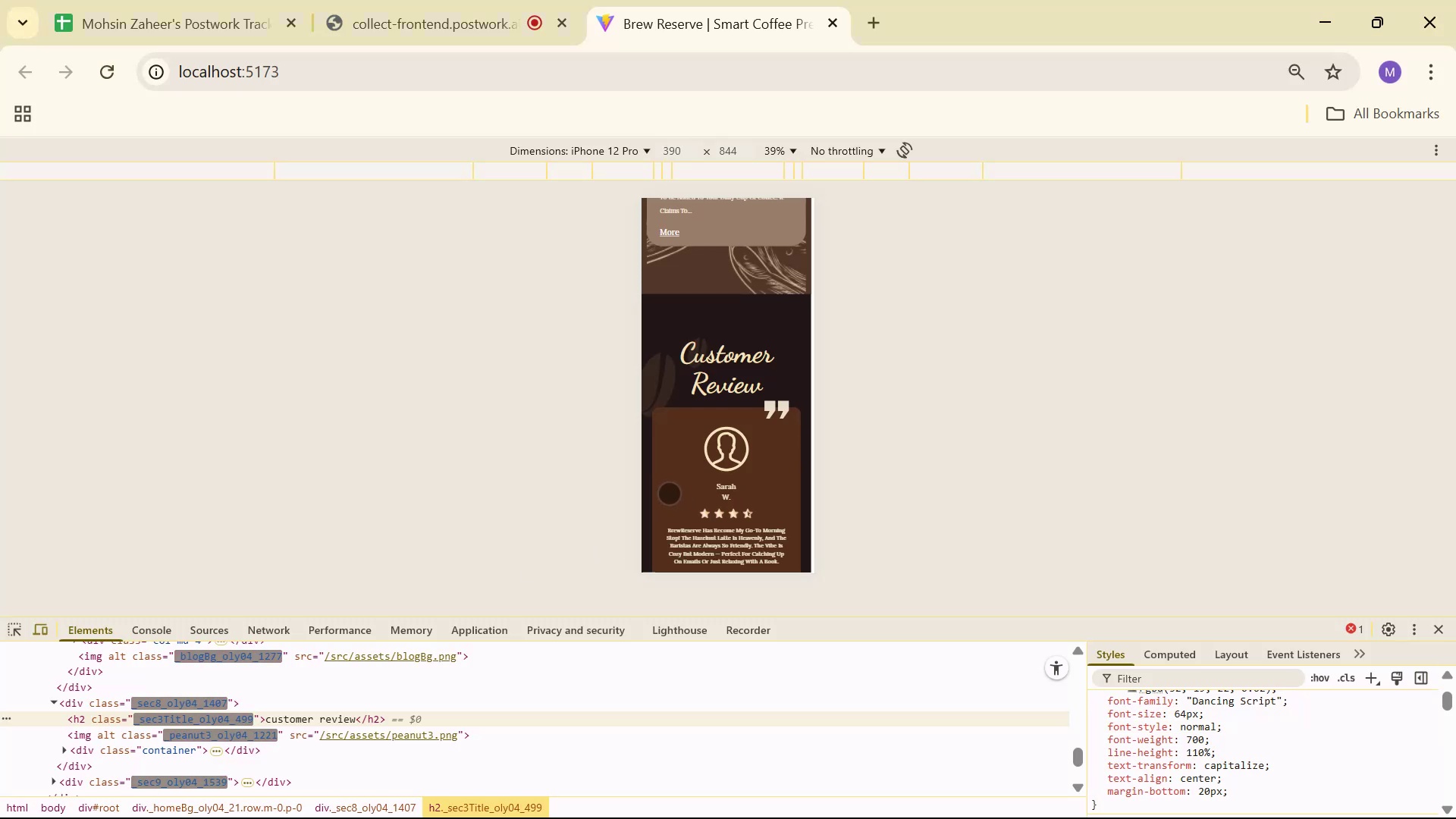 
key(Alt+Tab)
 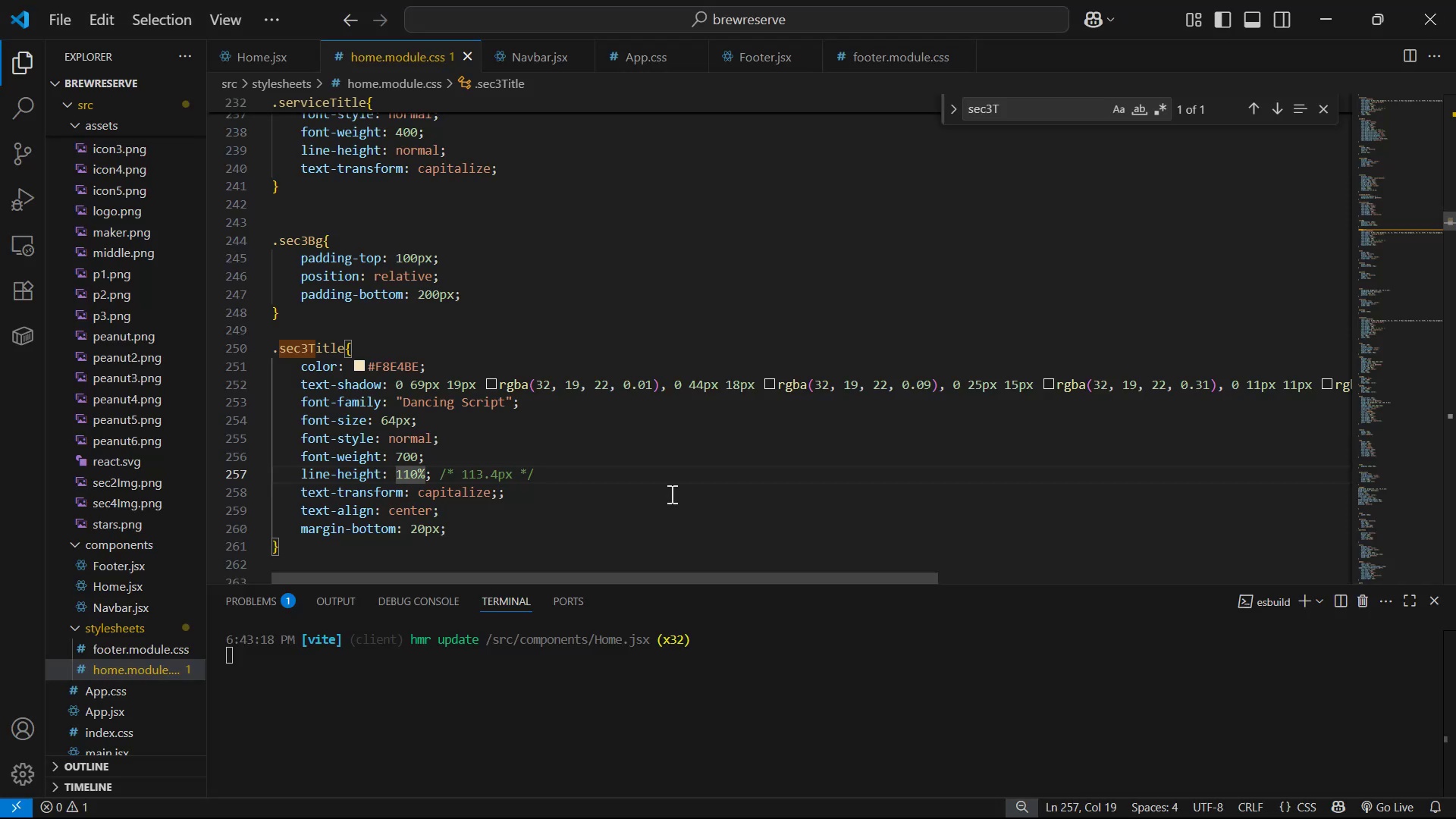 
key(ArrowRight)
 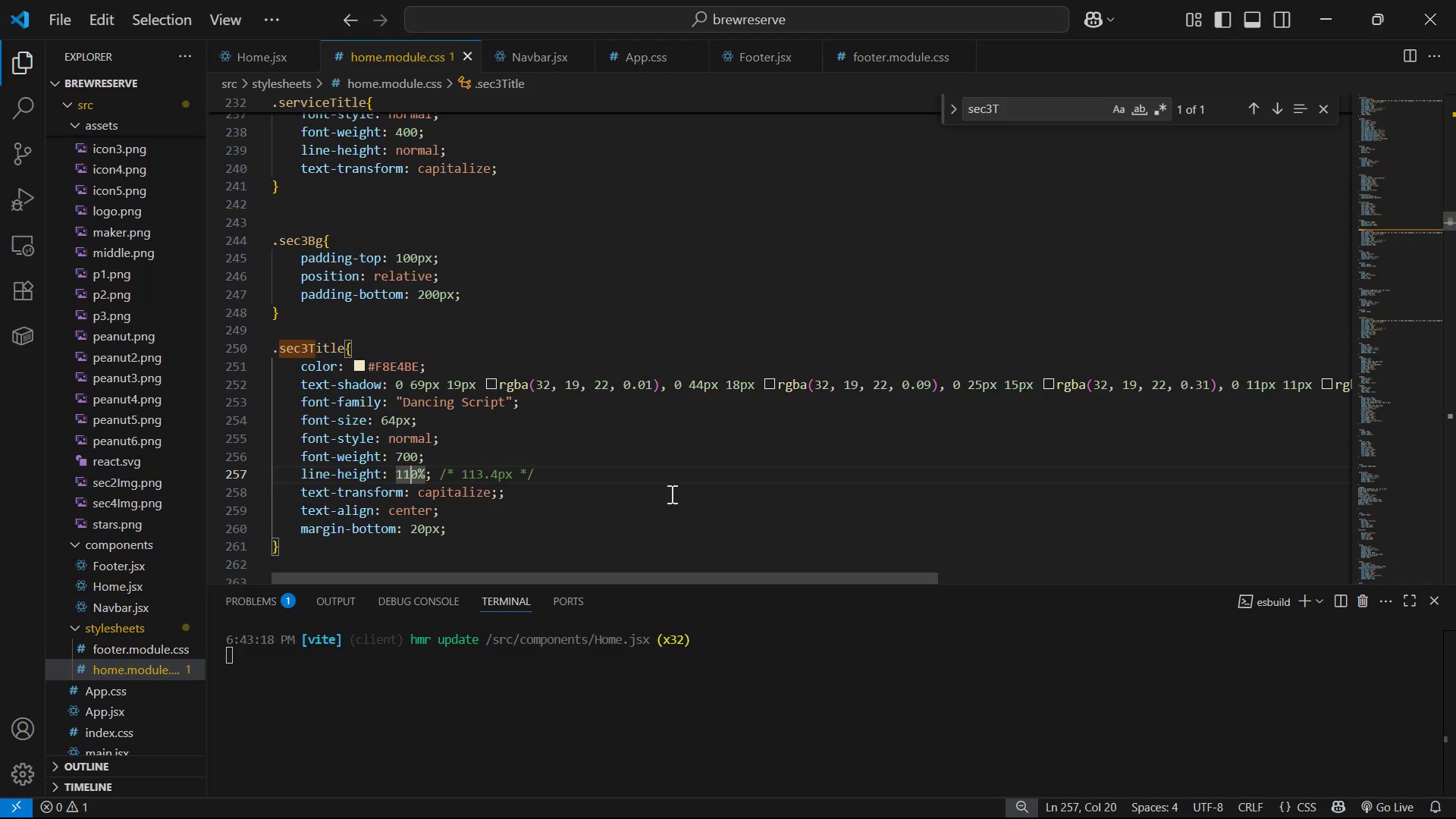 
key(Backspace)
 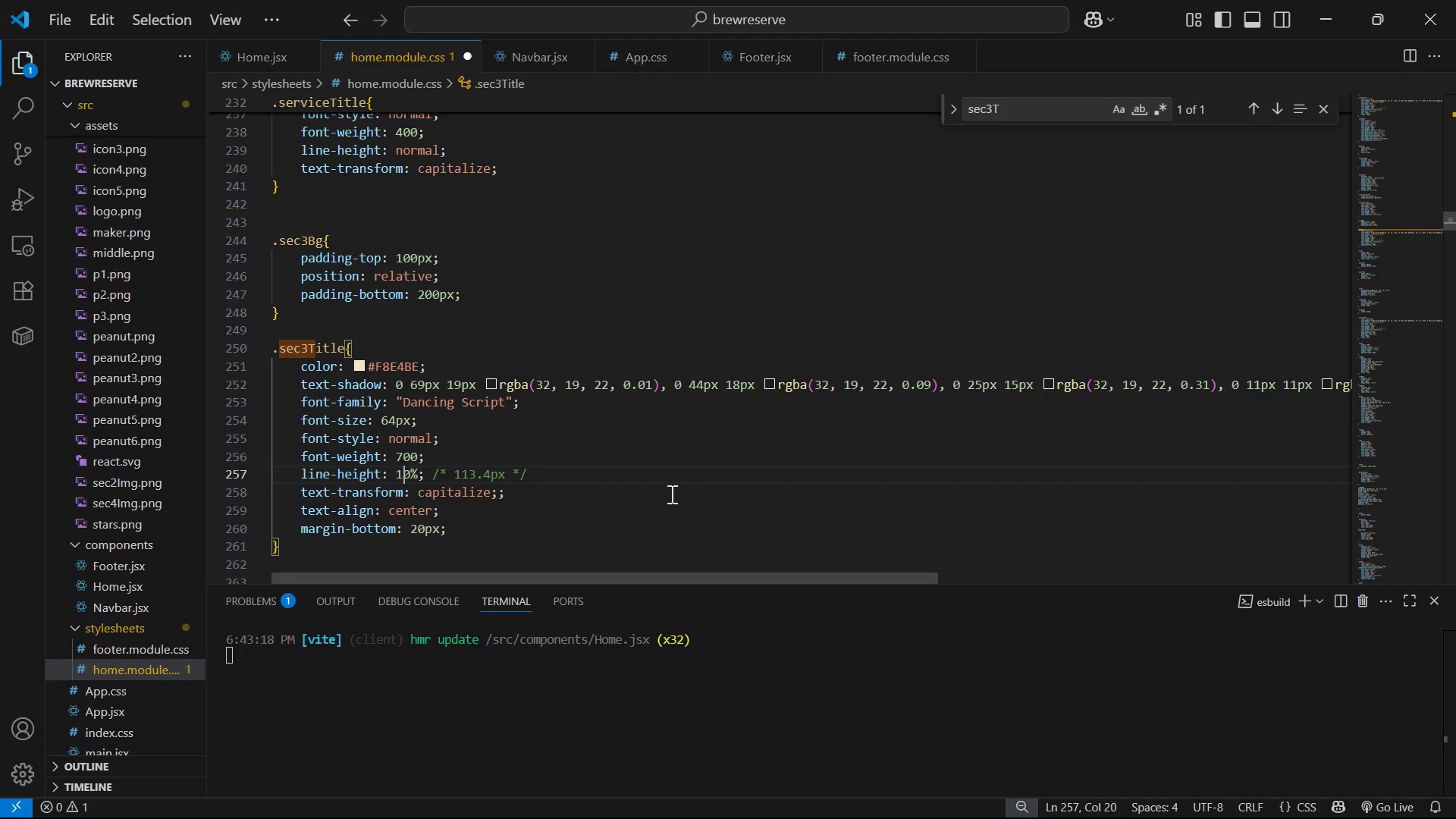 
key(3)
 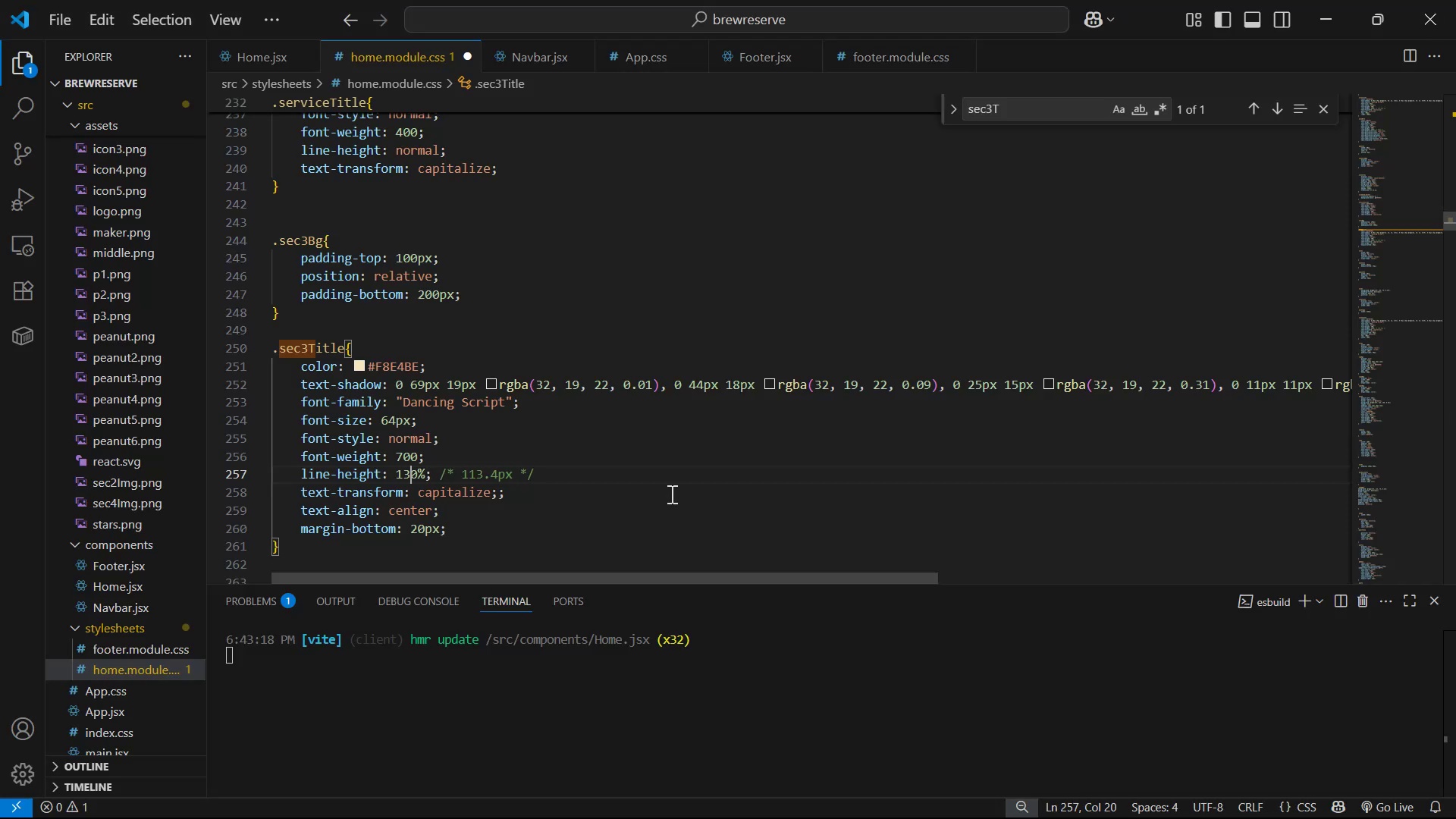 
key(Control+ControlLeft)
 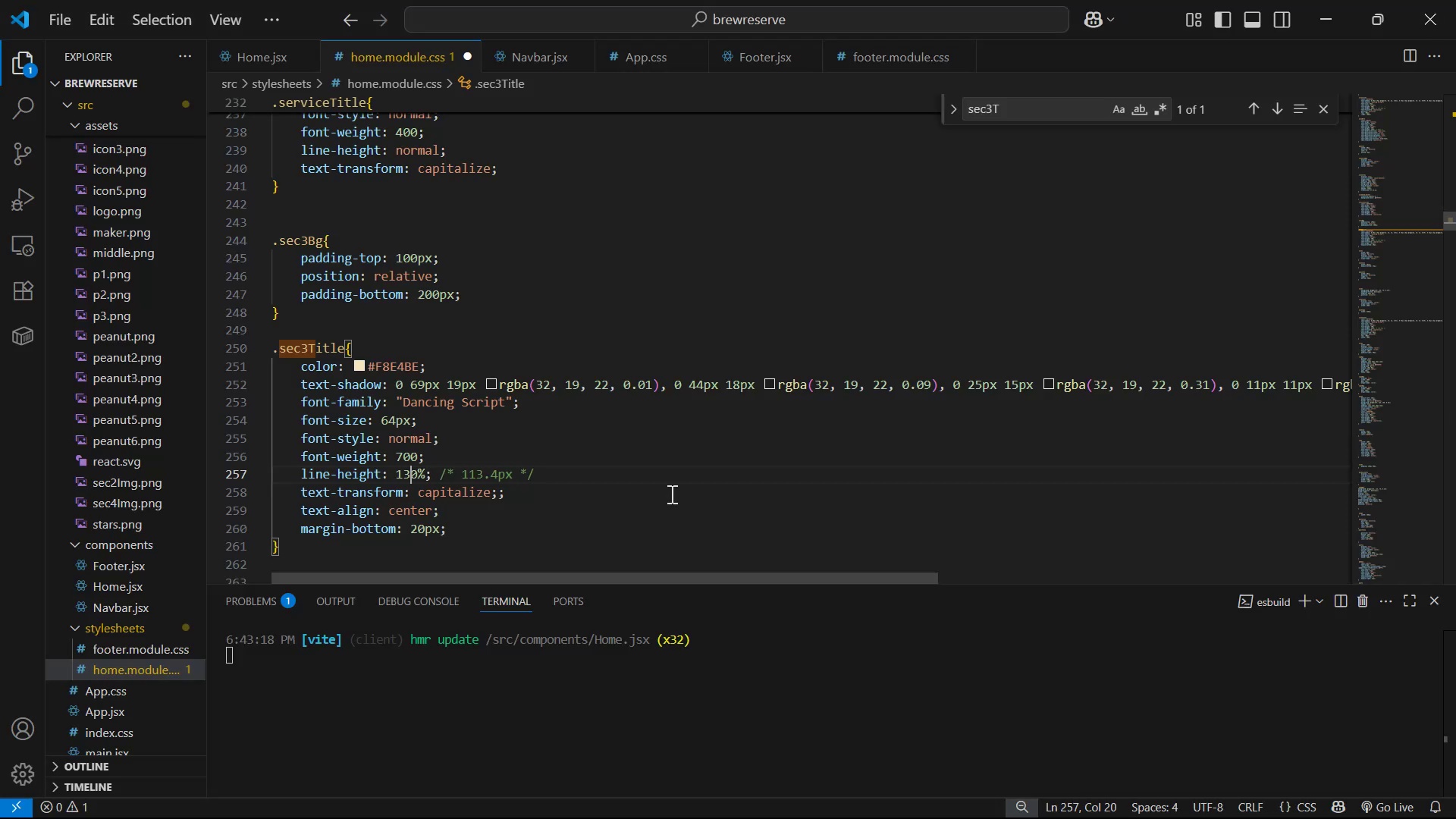 
key(Control+S)
 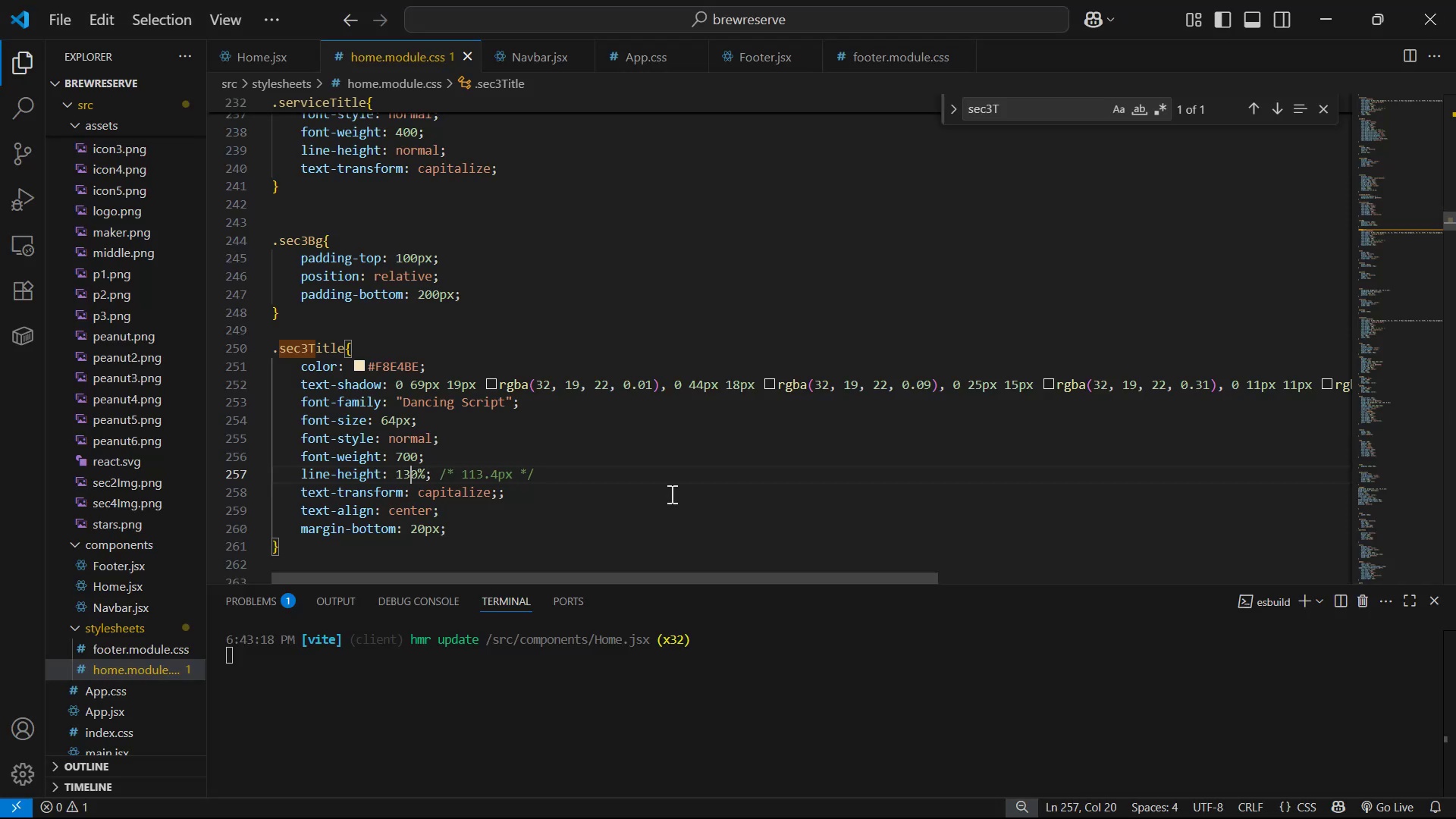 
key(Alt+AltLeft)
 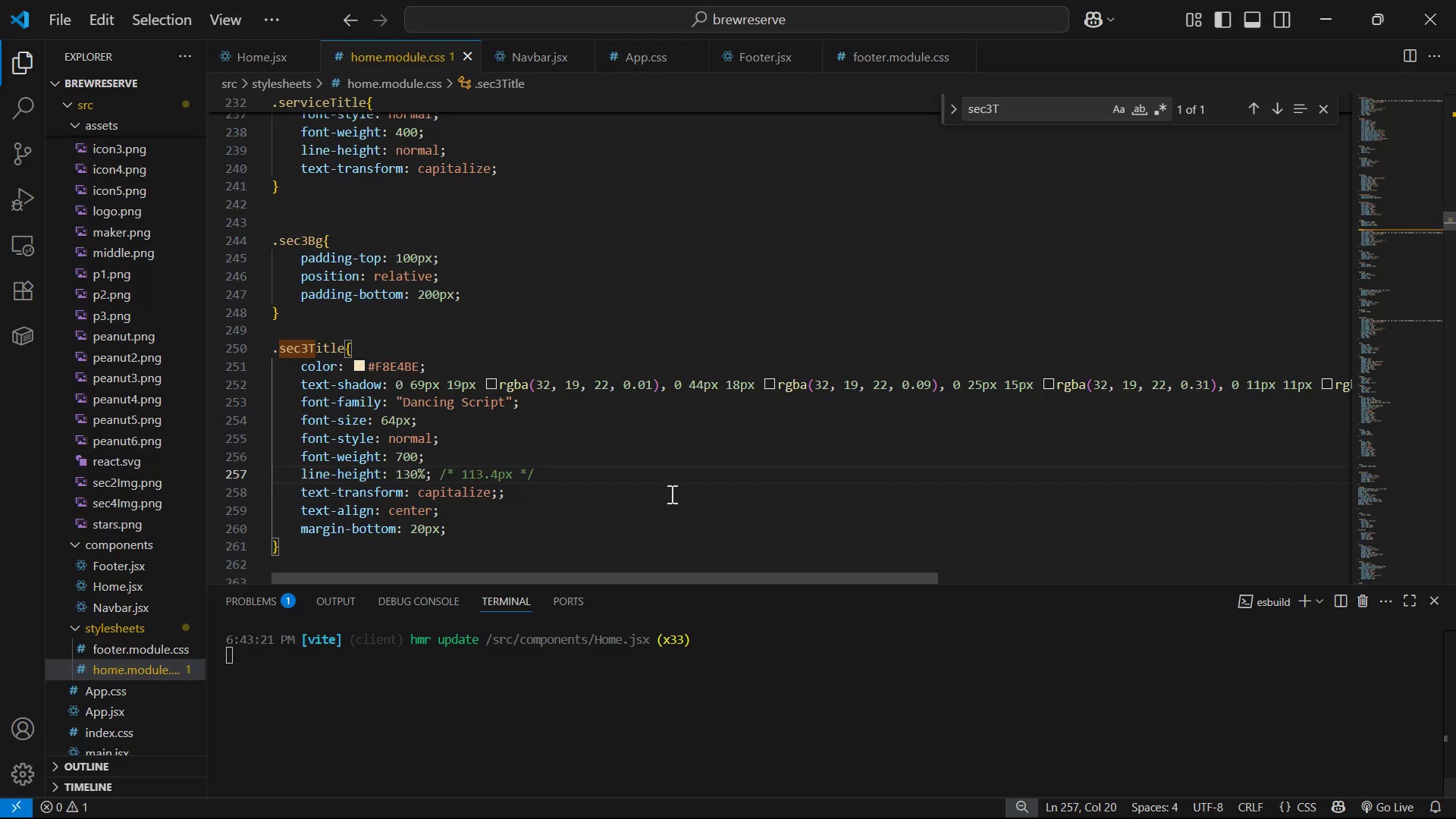 
key(Alt+Tab)
 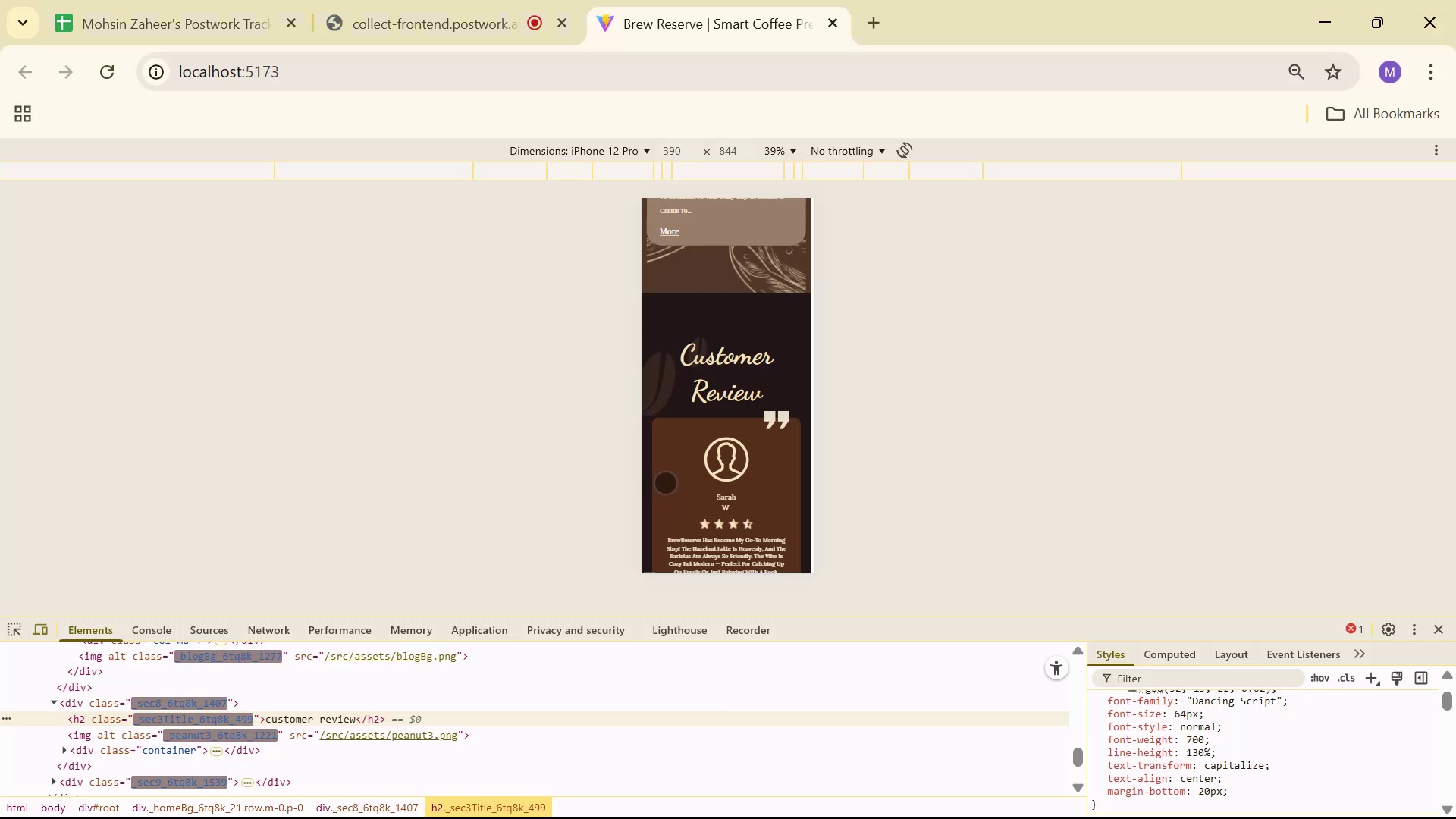 
scroll: coordinate [711, 340], scroll_direction: up, amount: 2.0
 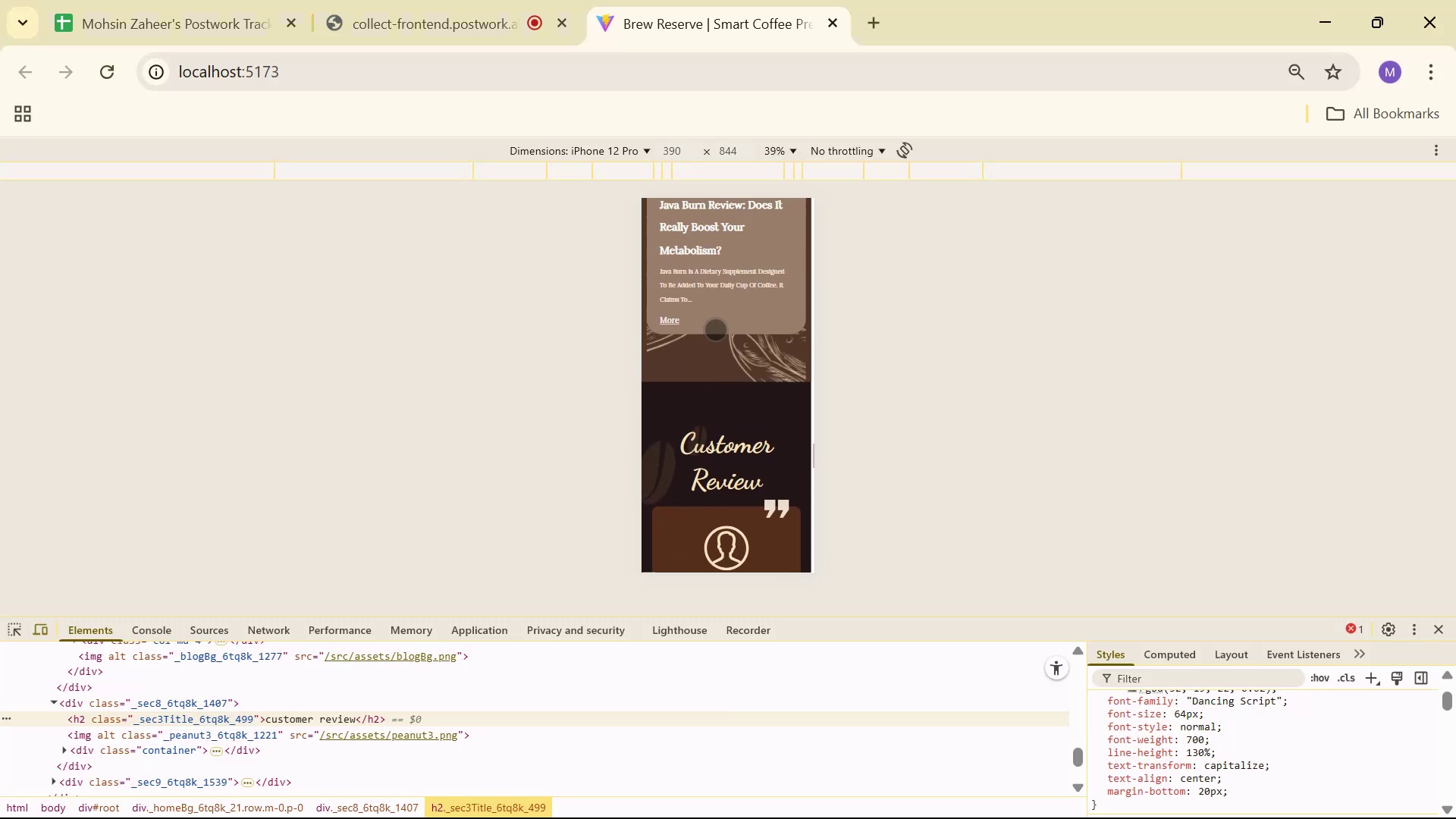 
scroll: coordinate [752, 234], scroll_direction: down, amount: 6.0
 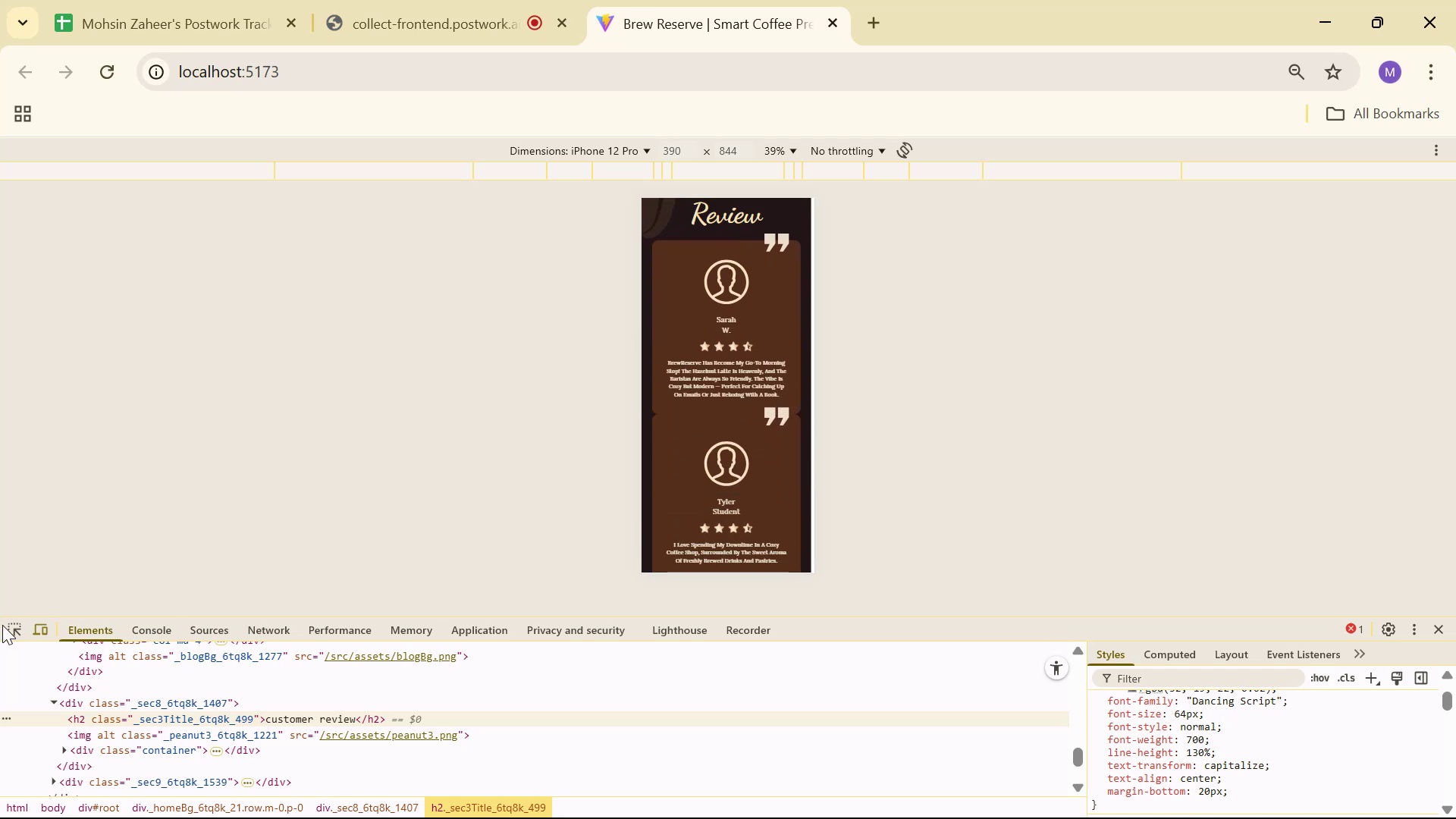 
left_click([27, 627])
 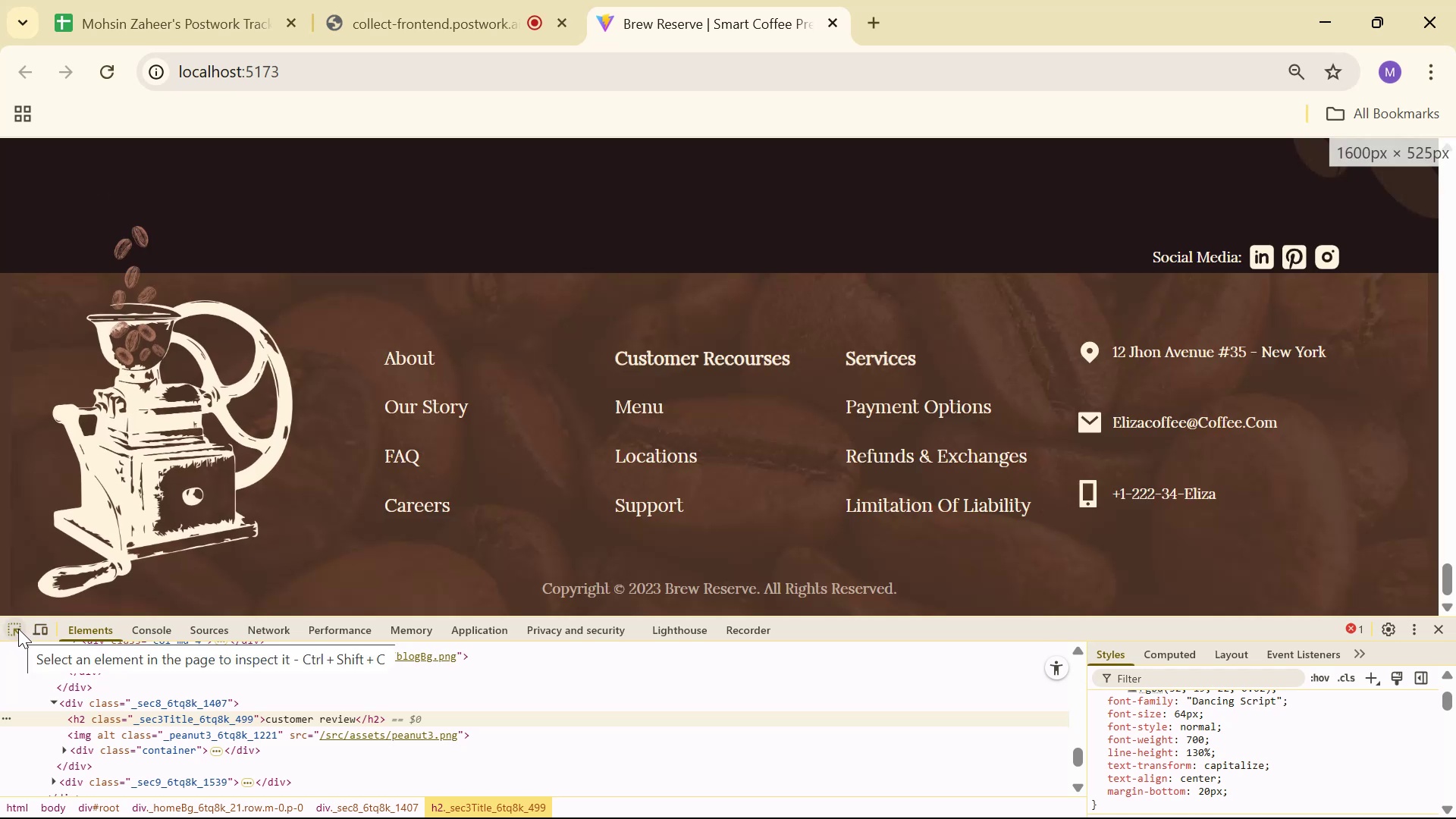 
left_click([28, 623])
 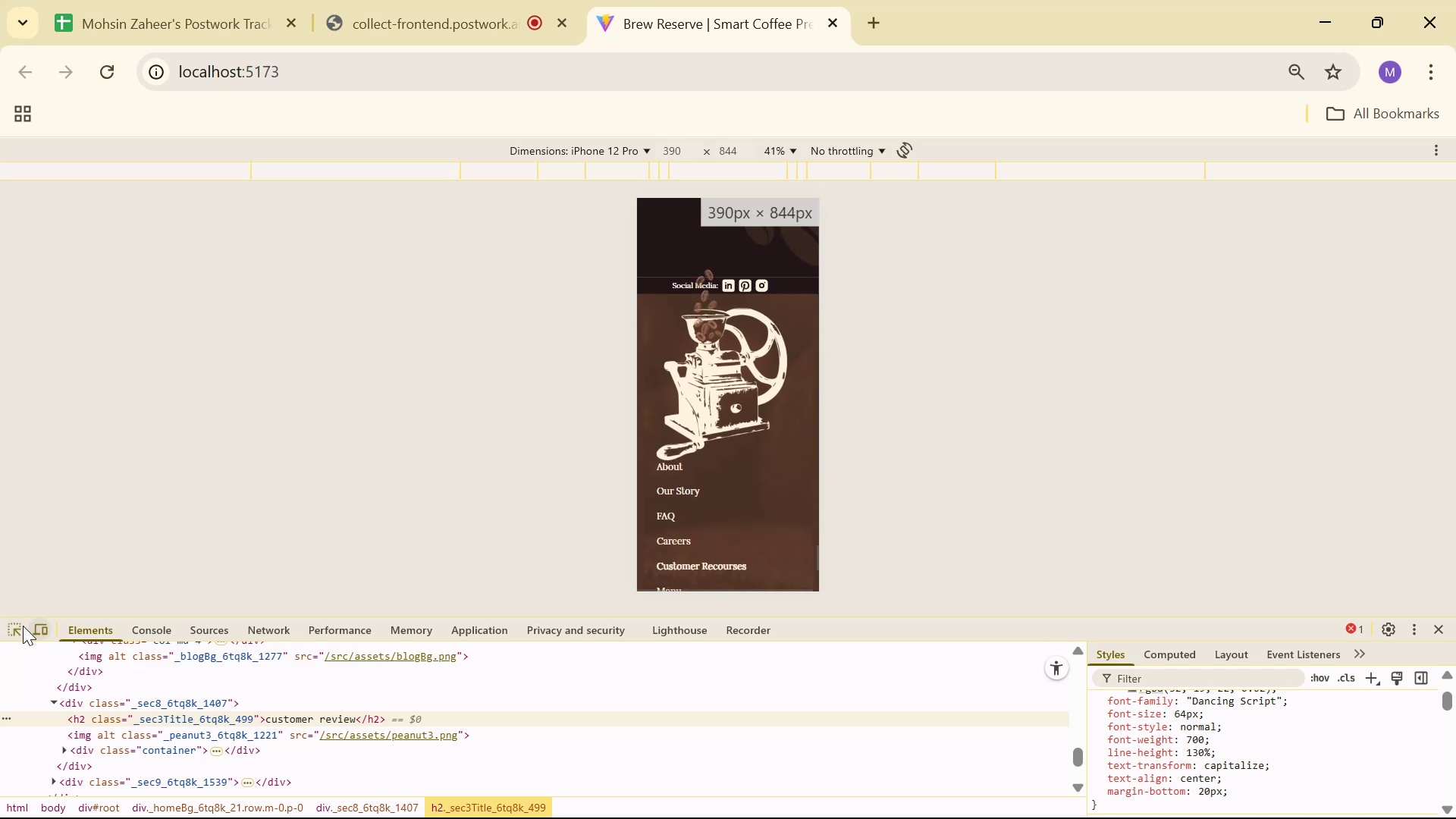 
left_click([11, 626])
 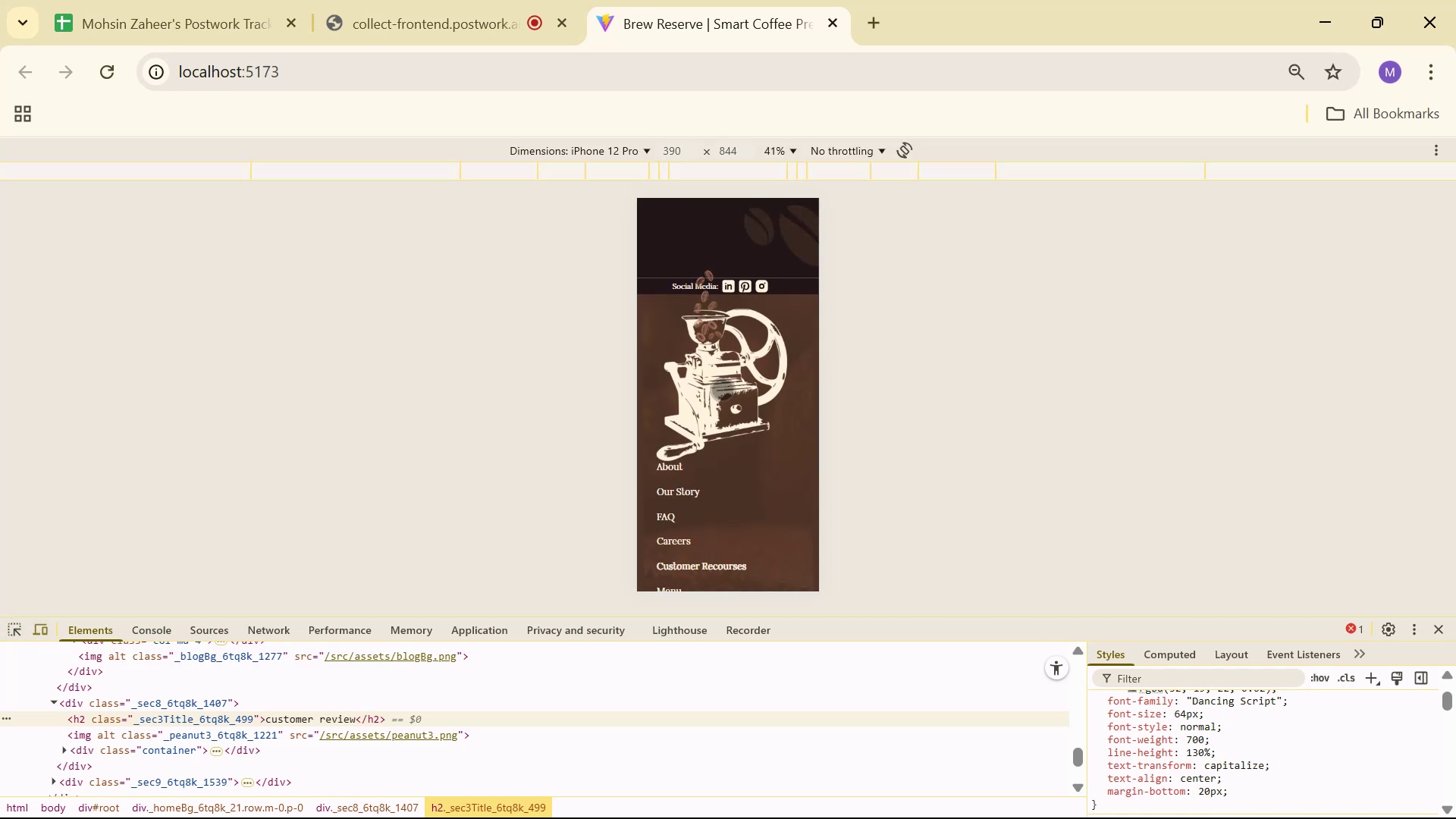 
scroll: coordinate [767, 371], scroll_direction: up, amount: 23.0
 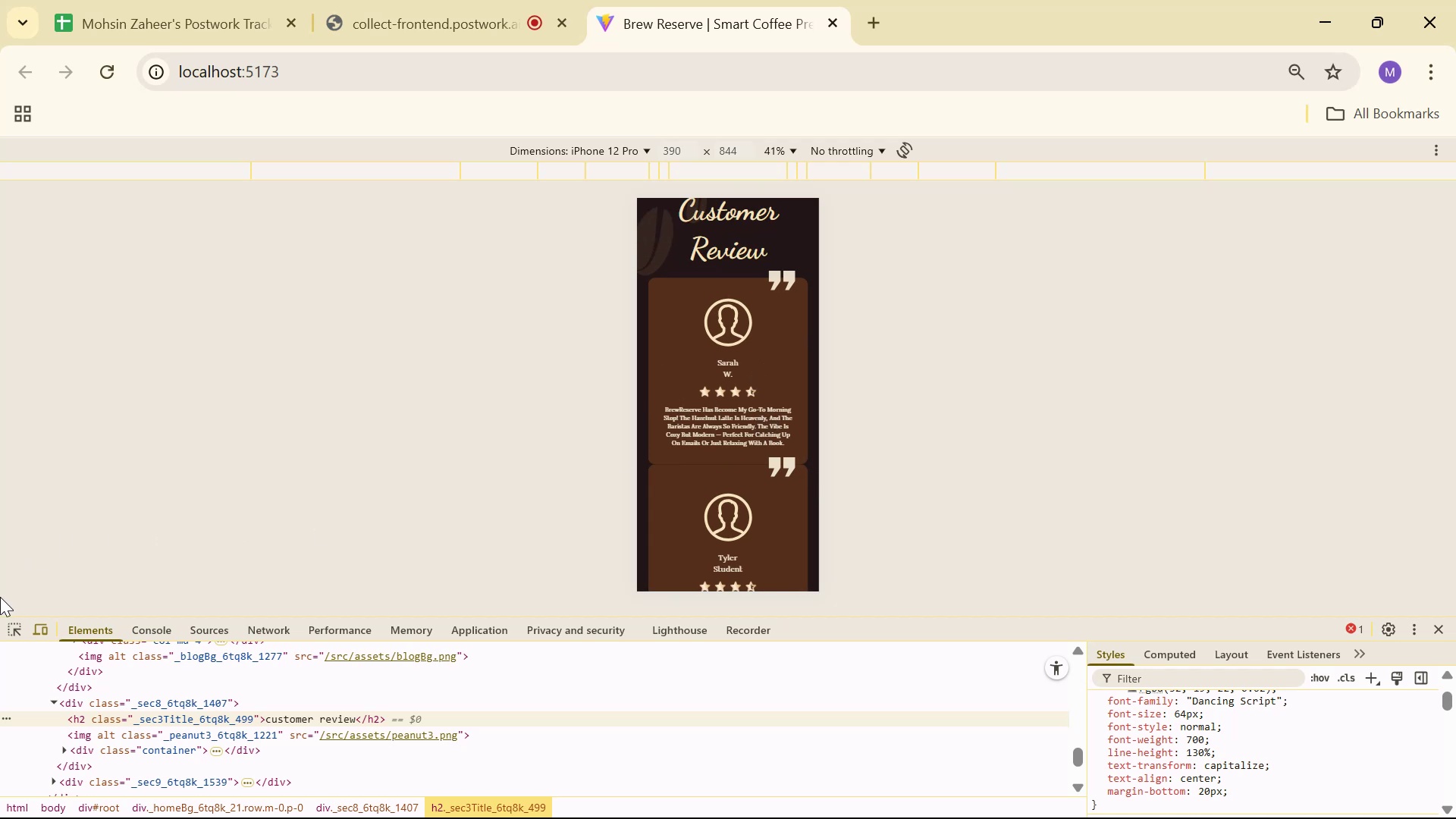 
left_click([13, 623])
 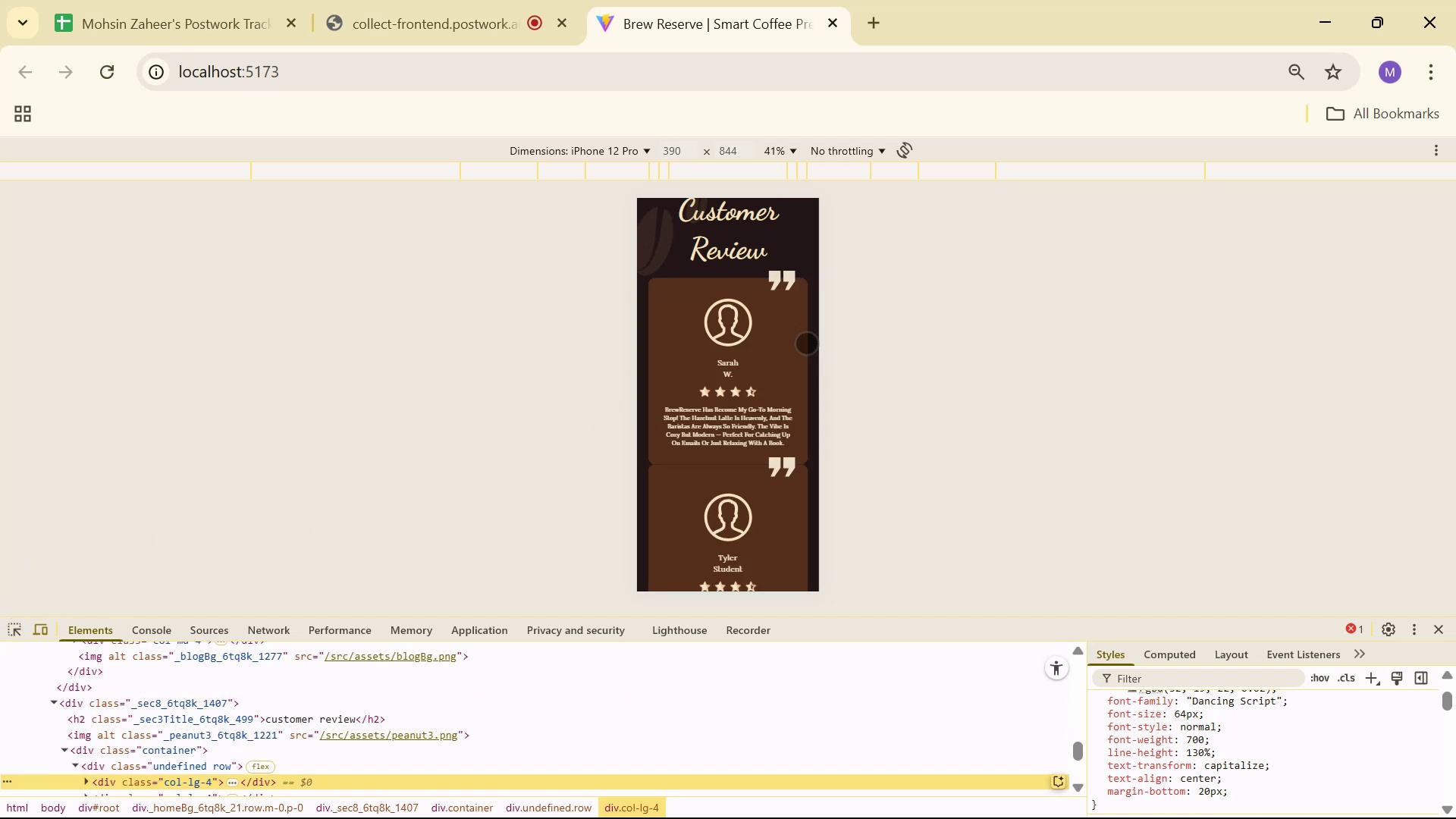 
scroll: coordinate [535, 668], scroll_direction: down, amount: 1.0
 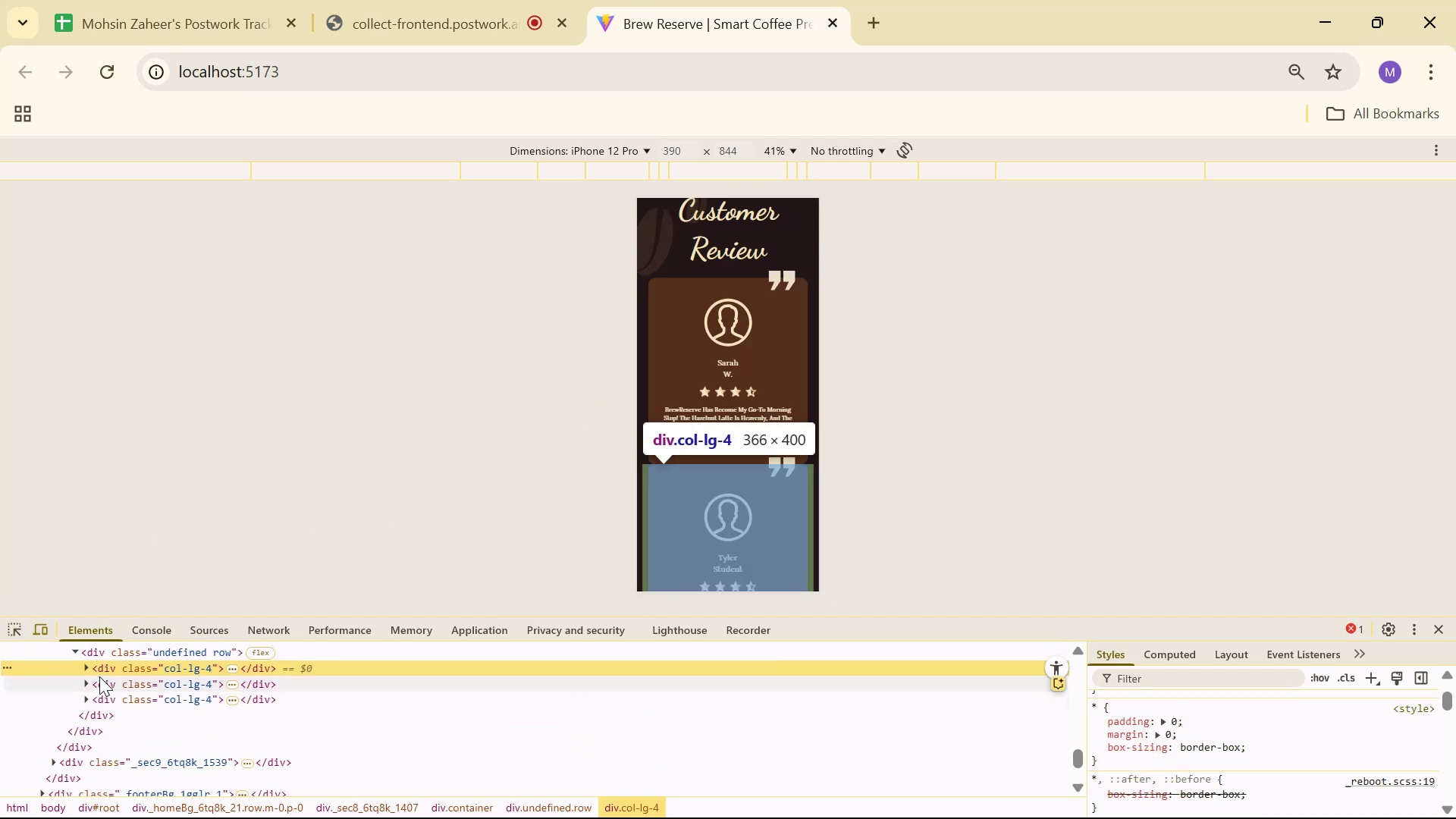 
left_click([85, 664])
 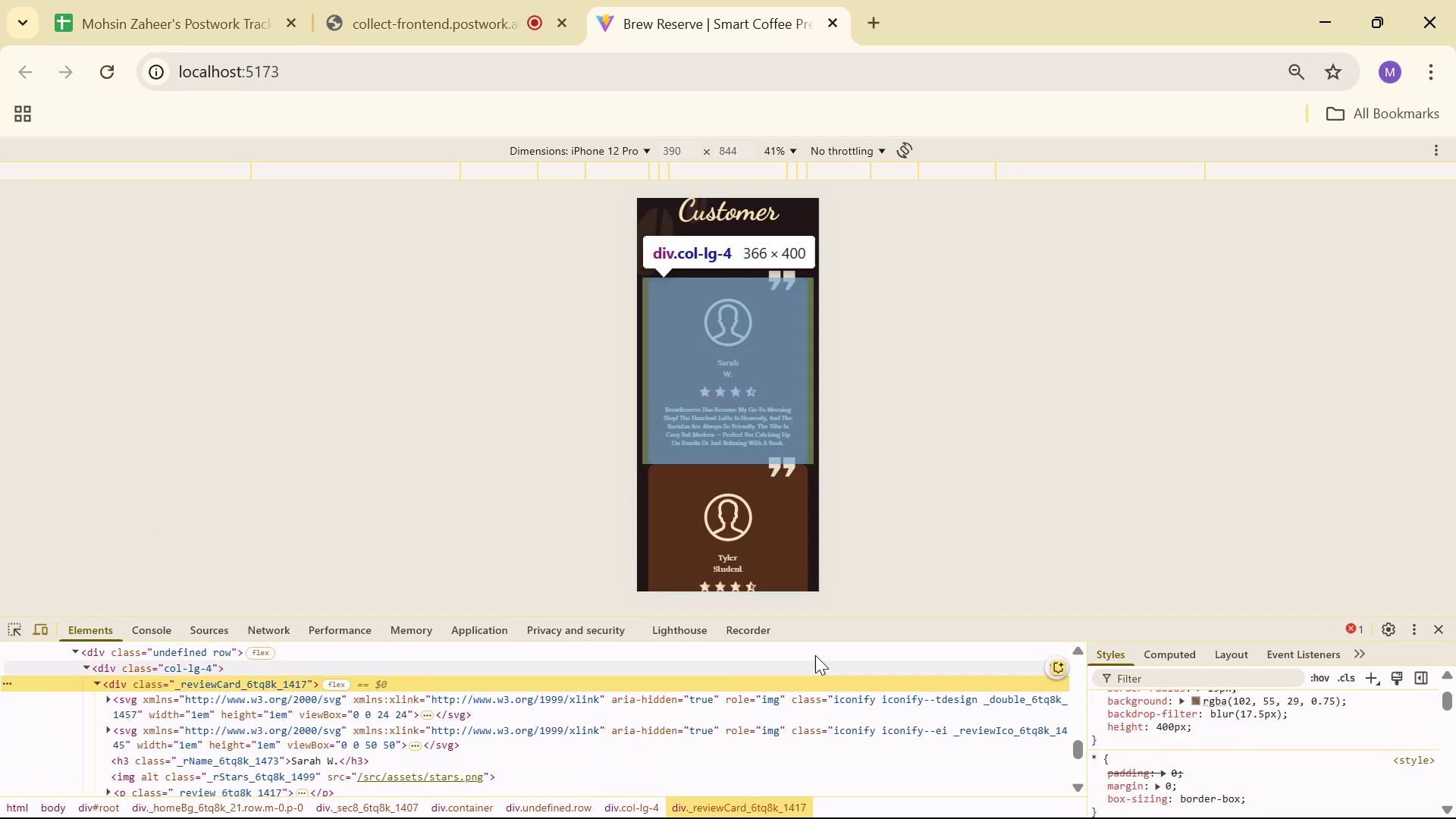 
scroll: coordinate [1244, 716], scroll_direction: up, amount: 1.0
 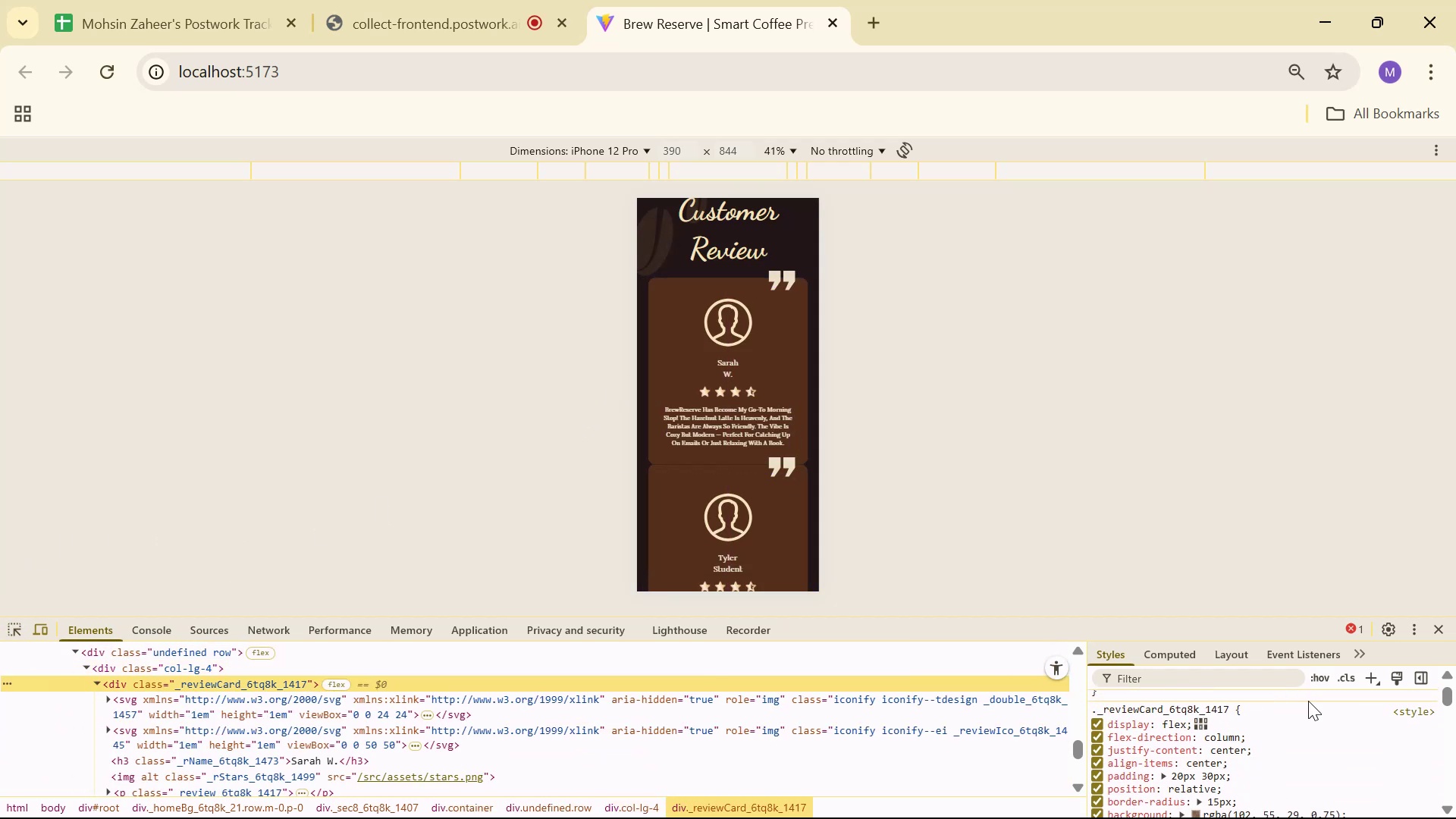 
key(Alt+AltLeft)
 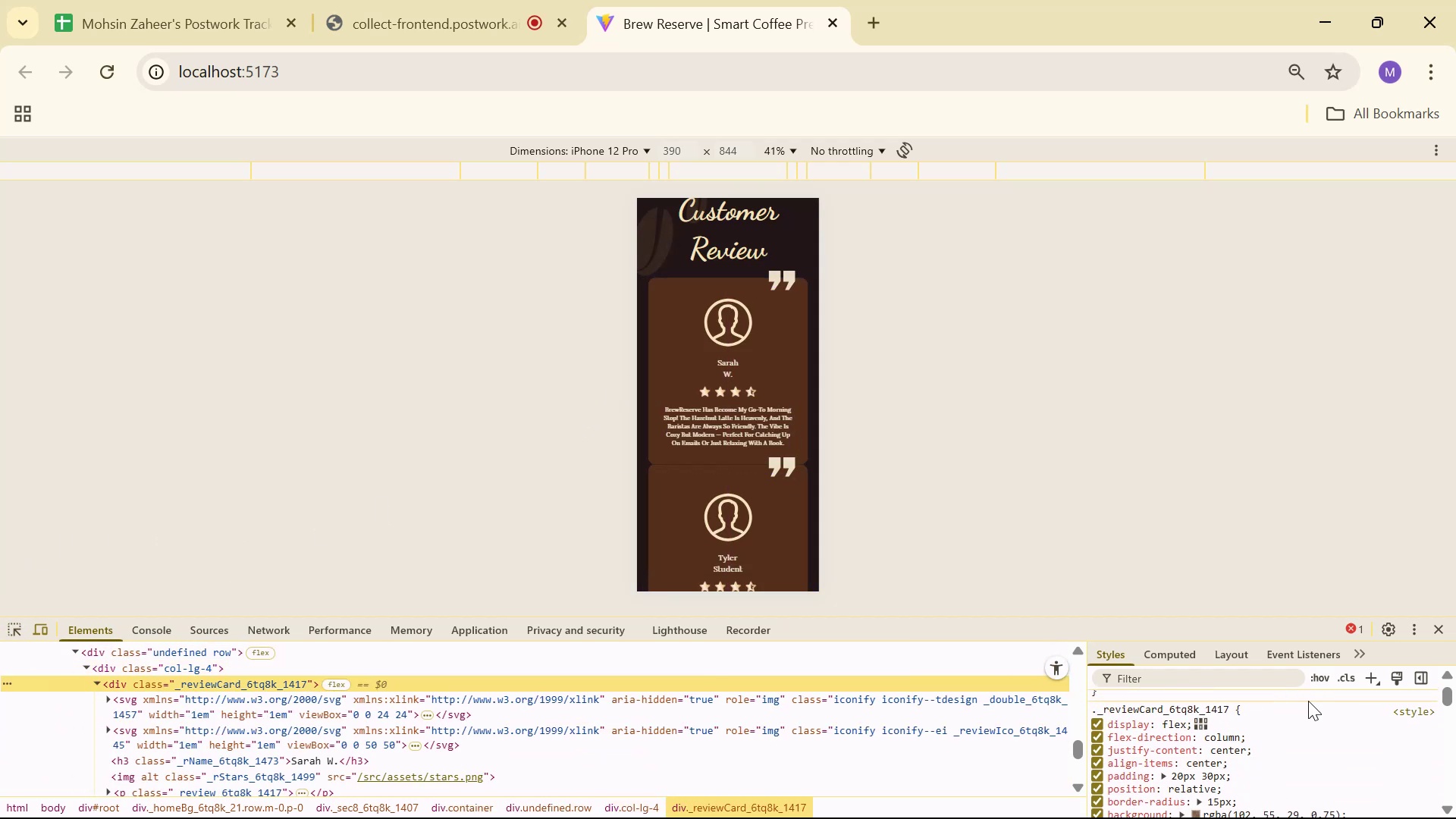 
key(Alt+Tab)
 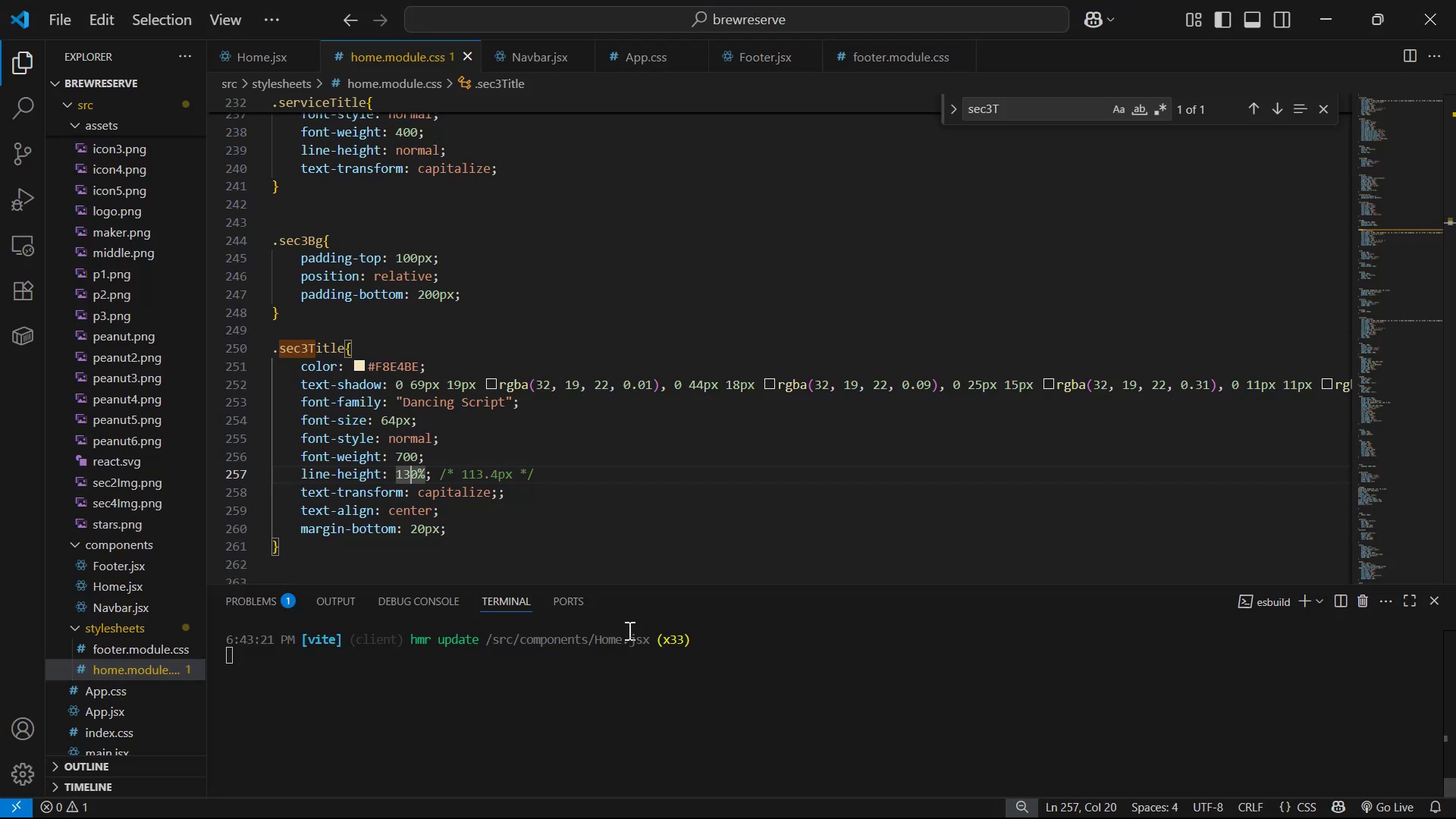 
scroll: coordinate [657, 463], scroll_direction: down, amount: 17.0
 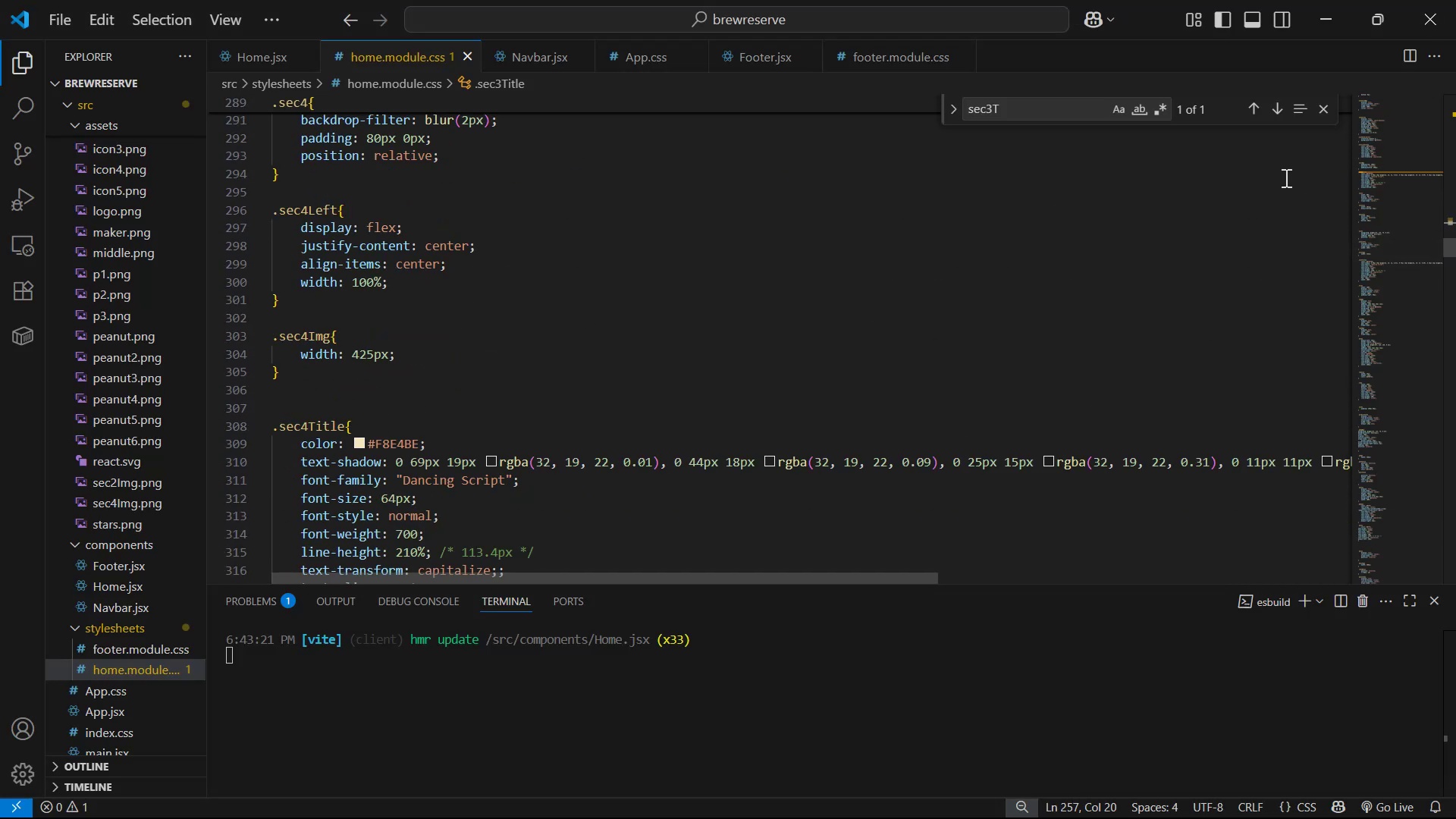 
left_click([1328, 112])
 